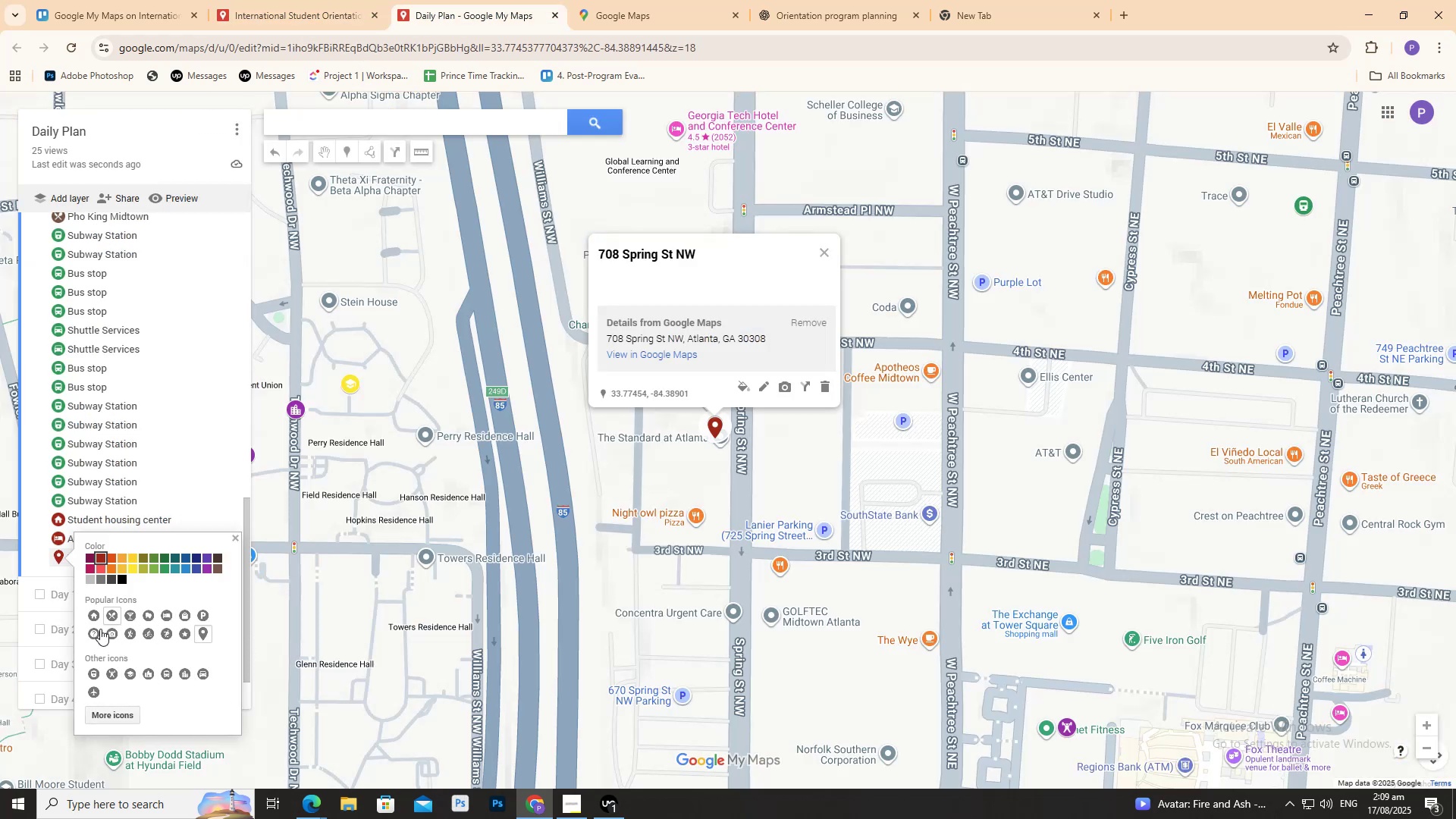 
wait(6.4)
 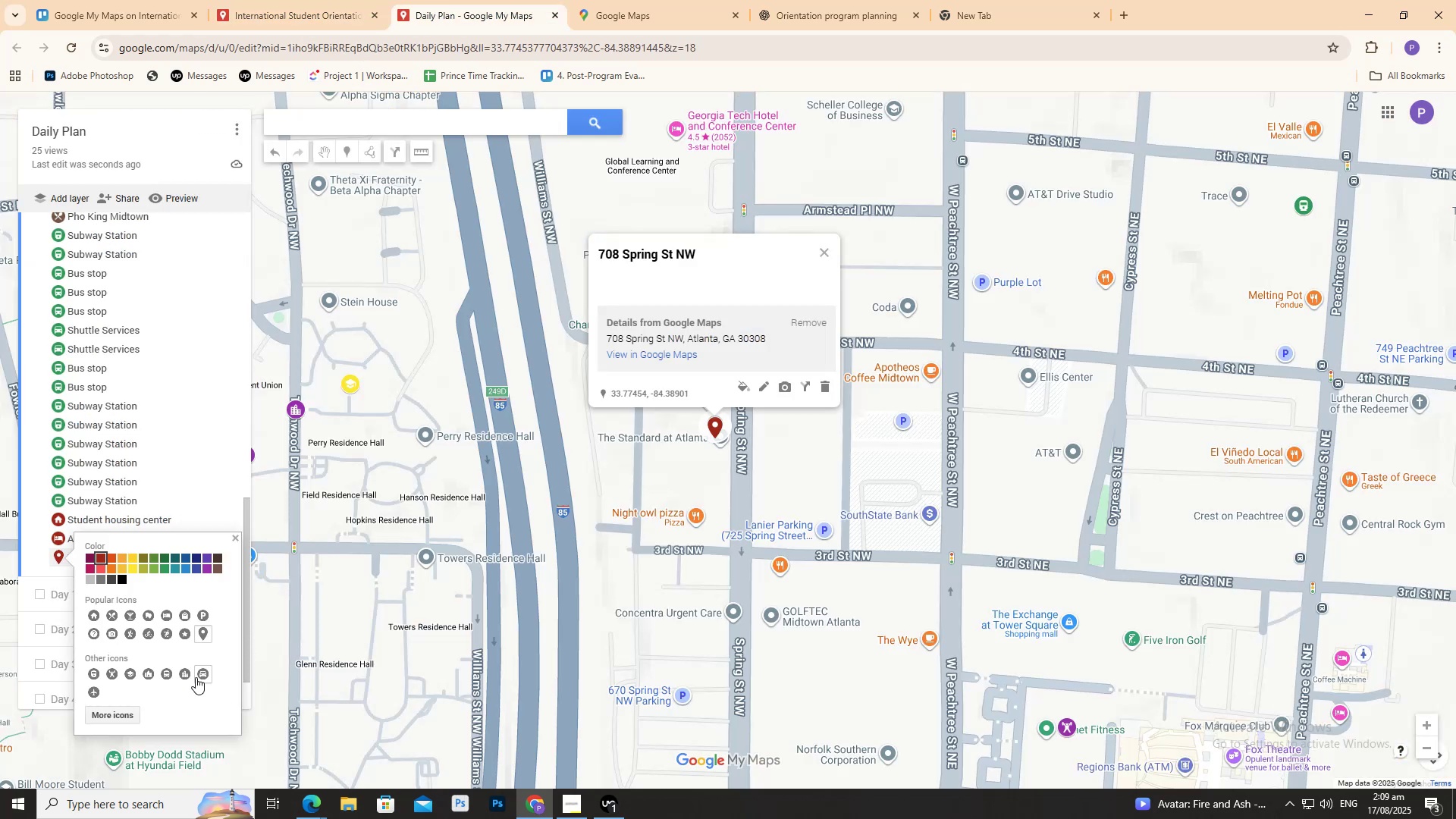 
left_click([96, 619])
 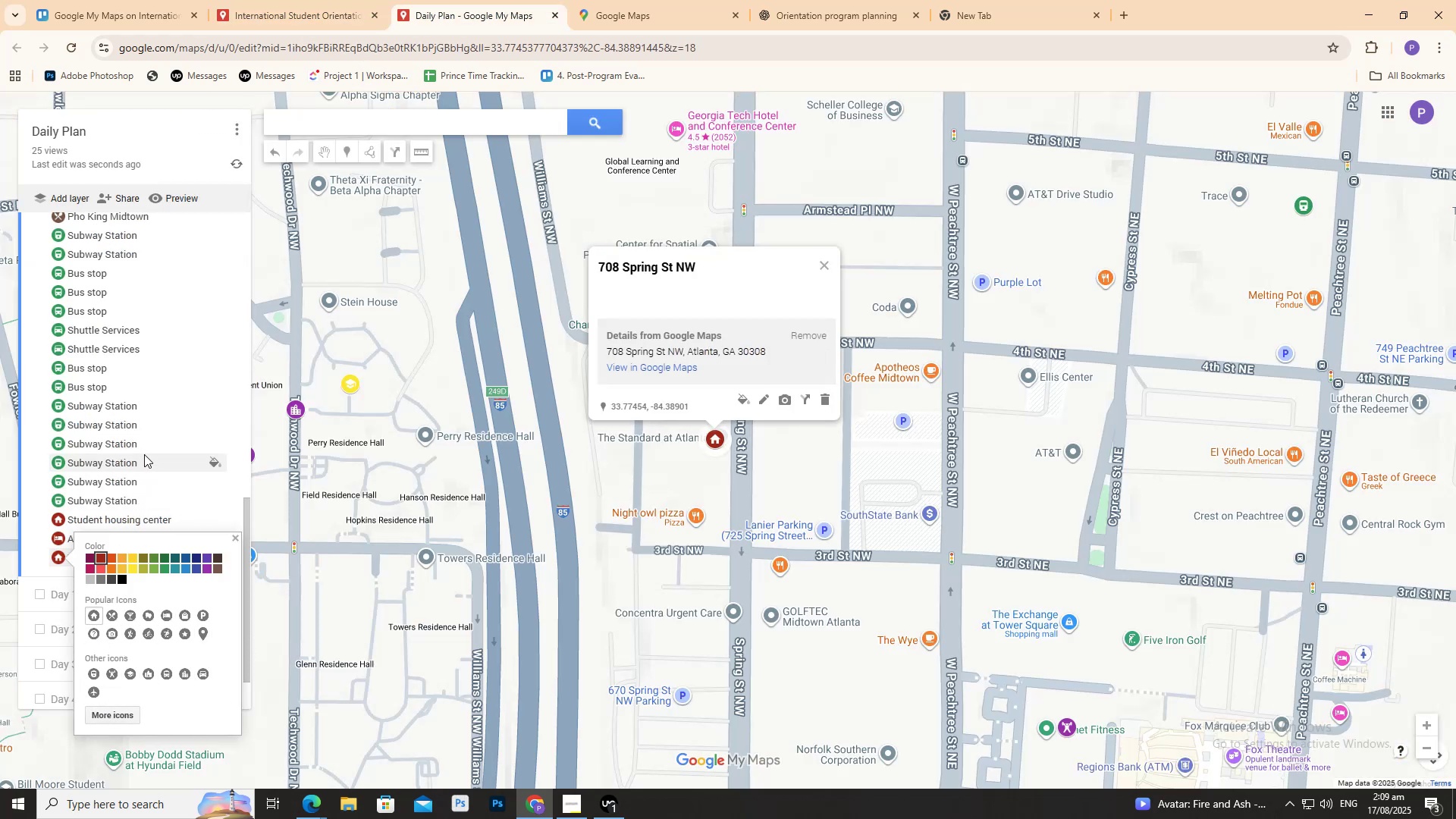 
scroll: coordinate [151, 459], scroll_direction: up, amount: 17.0
 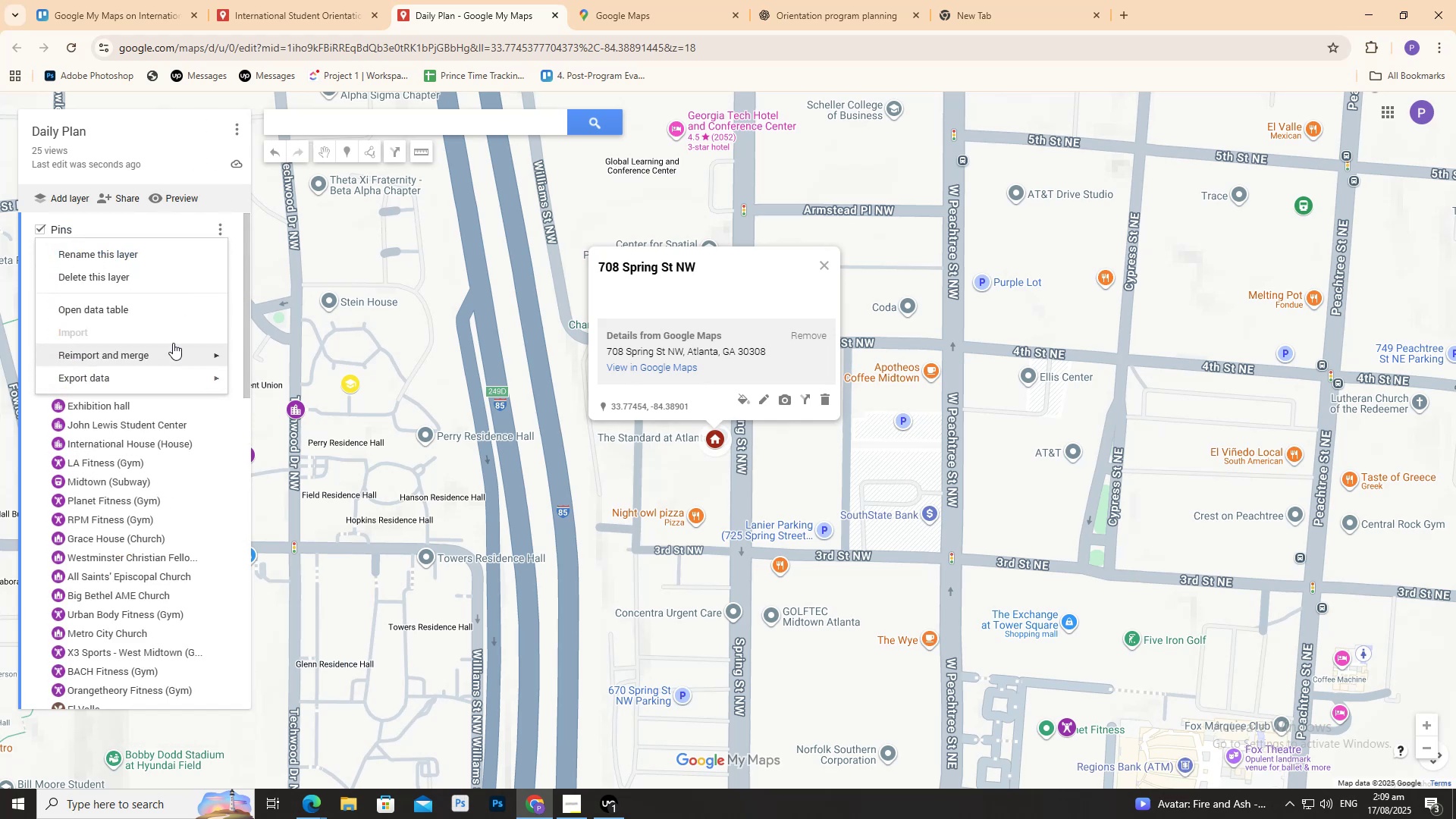 
left_click([182, 312])
 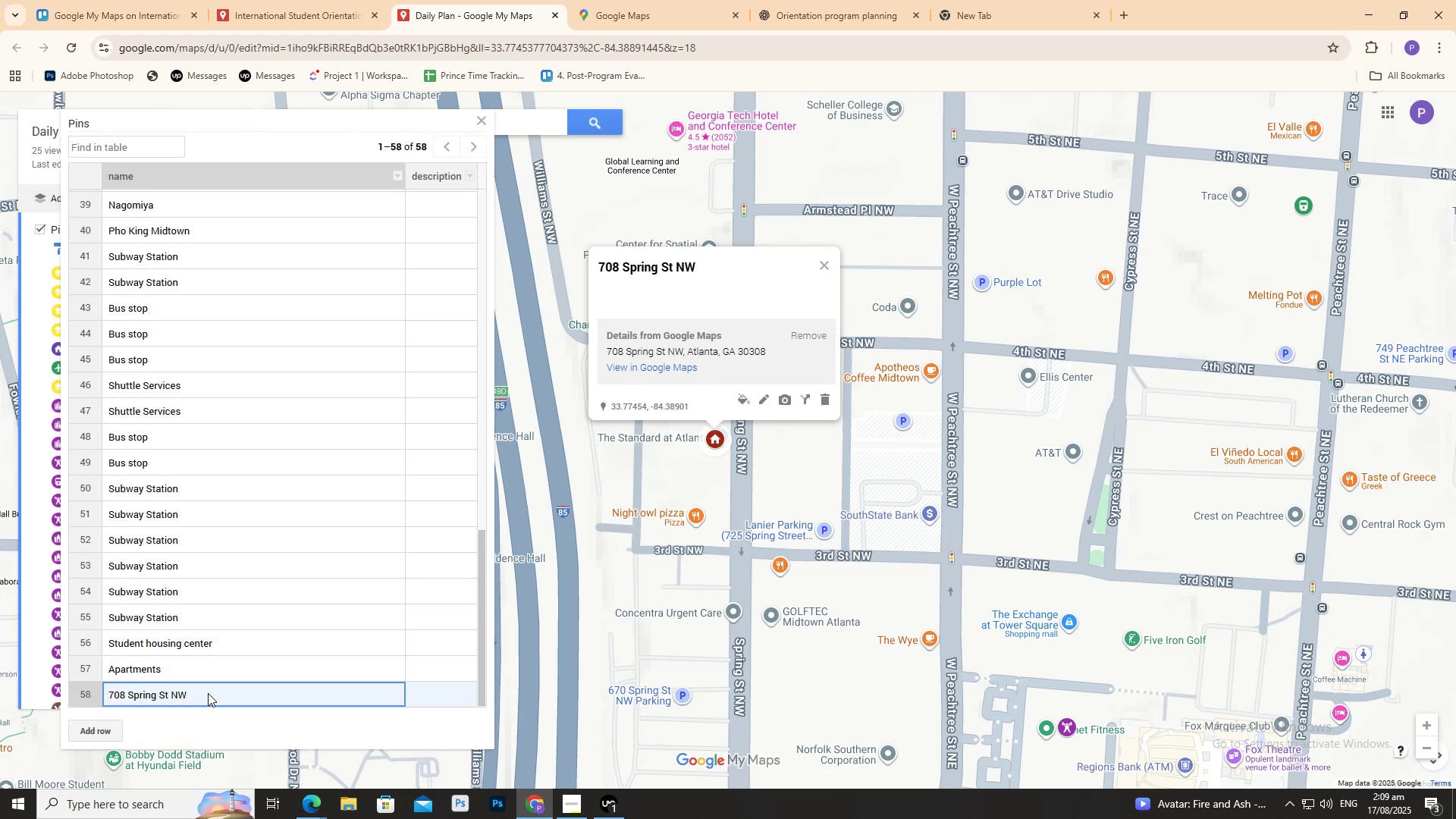 
double_click([207, 693])
 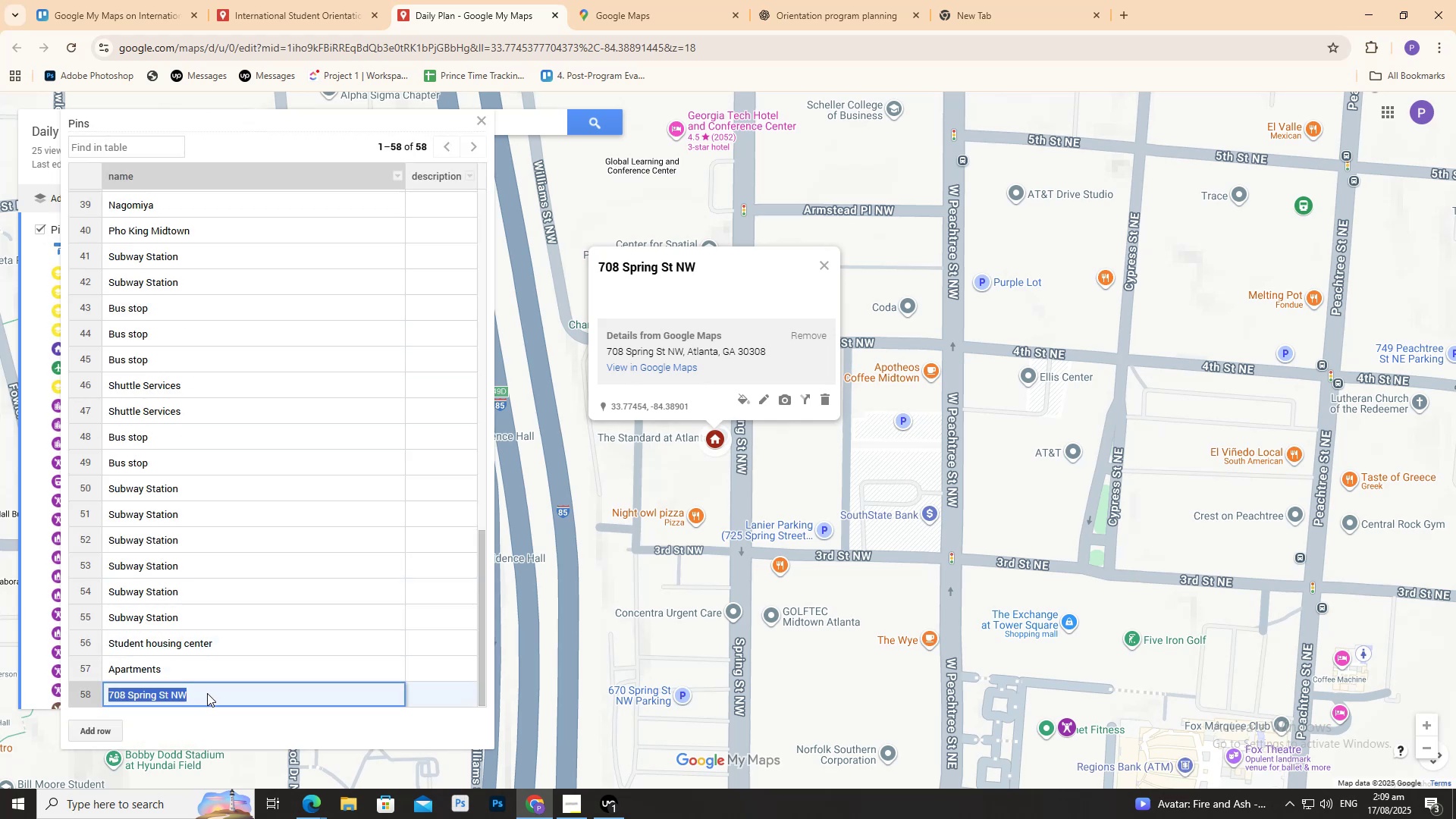 
triple_click([207, 693])
 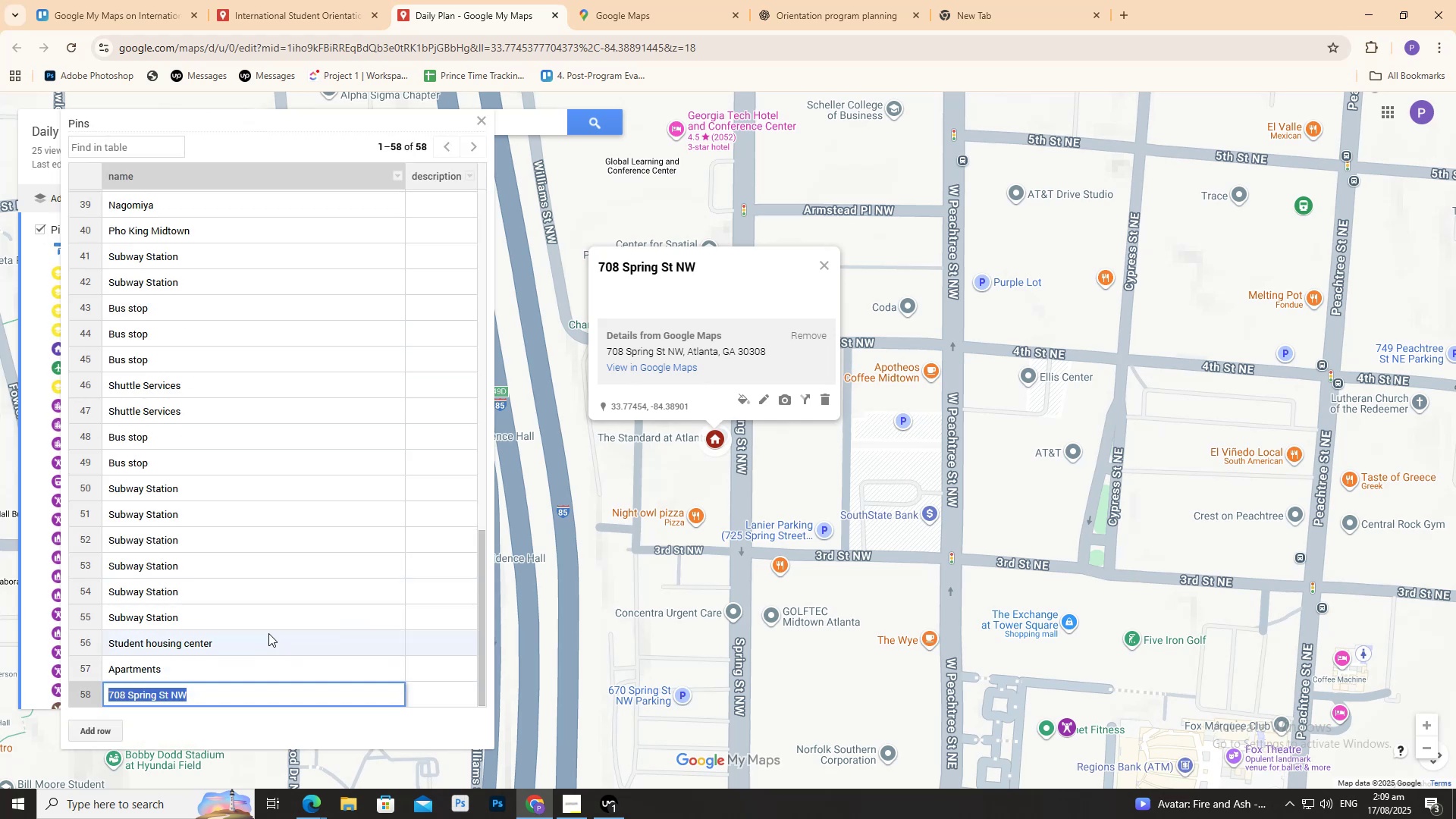 
key(Backspace)
 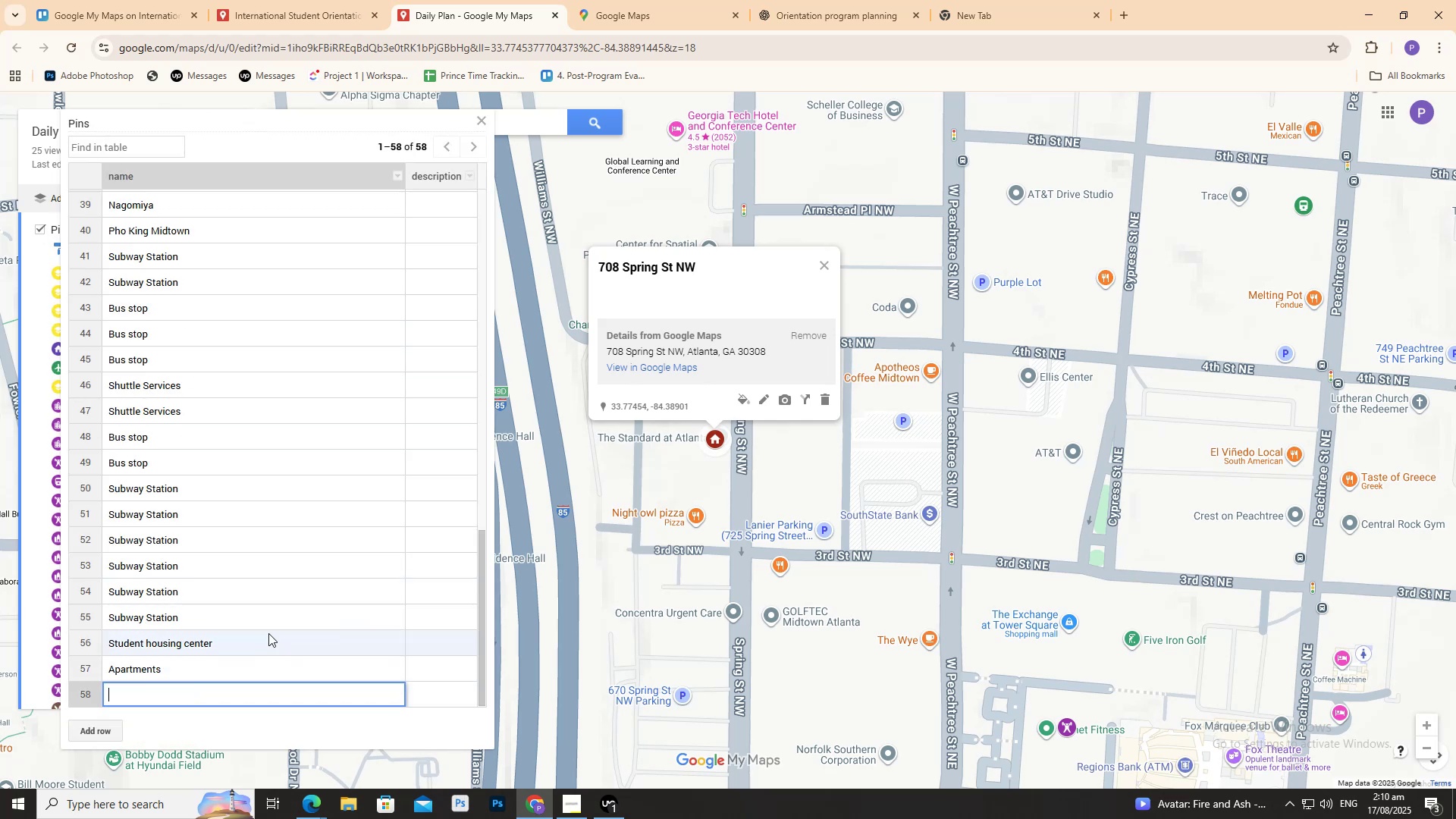 
key(Control+ControlLeft)
 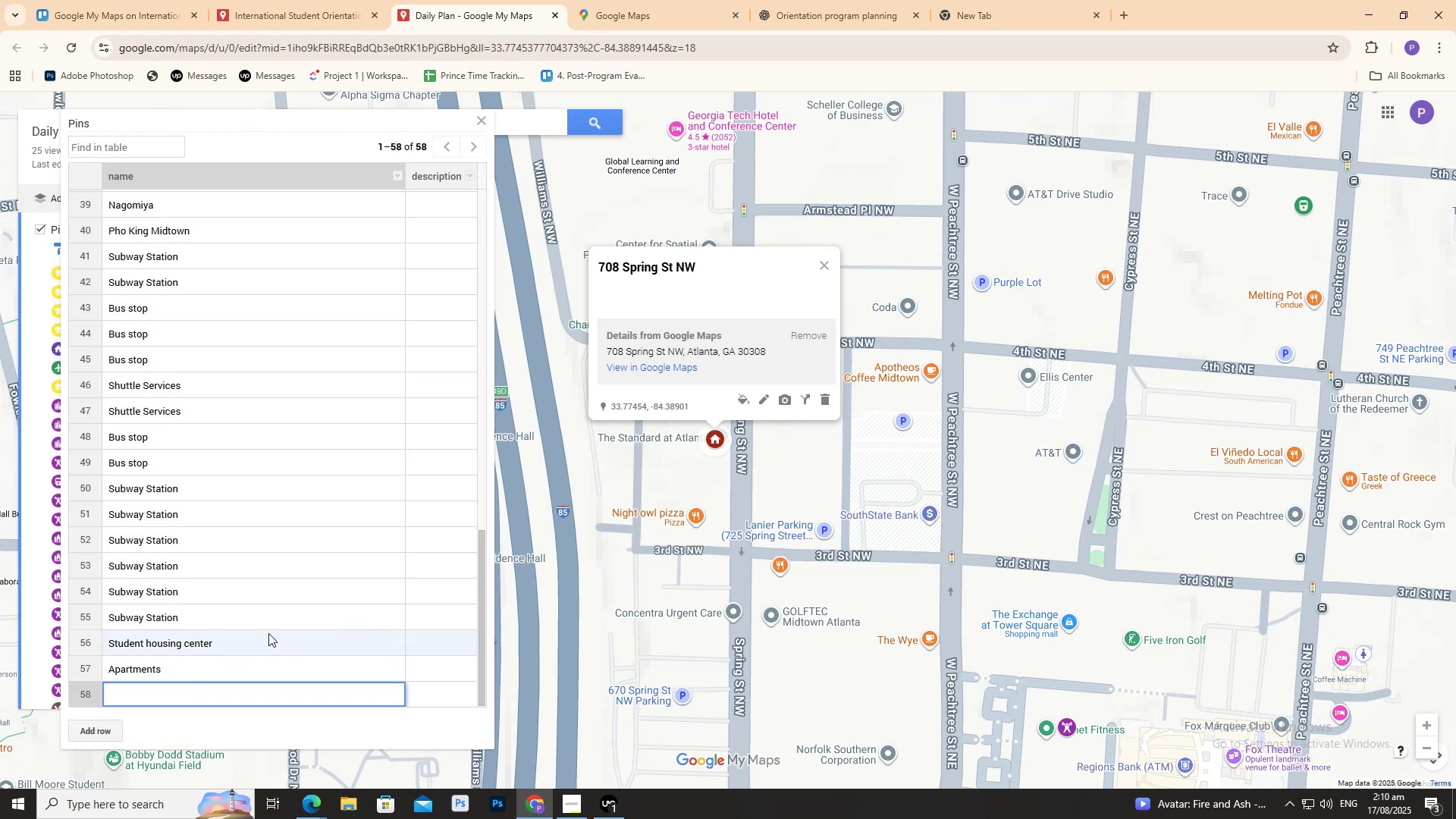 
key(Control+V)
 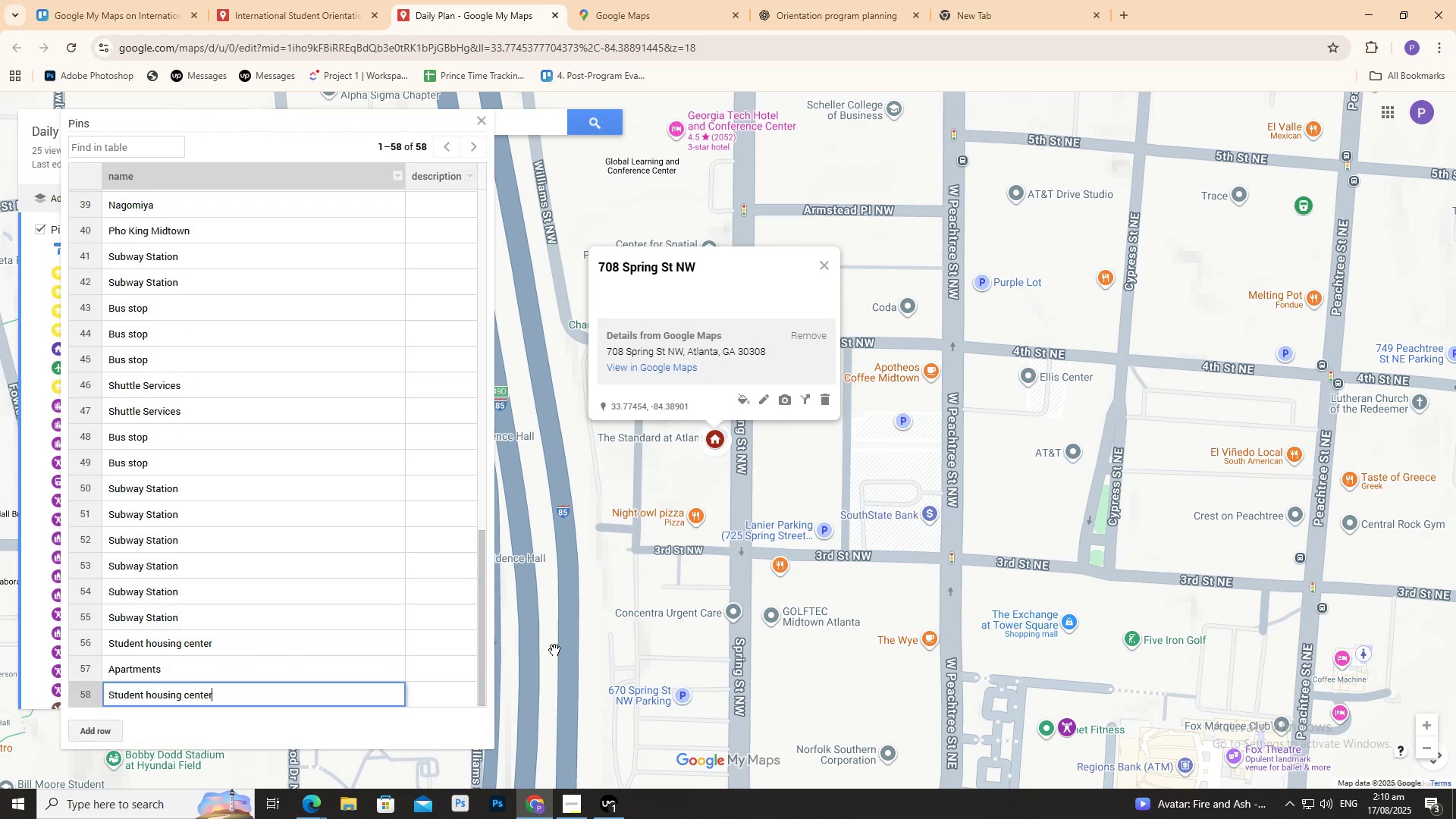 
left_click([599, 646])
 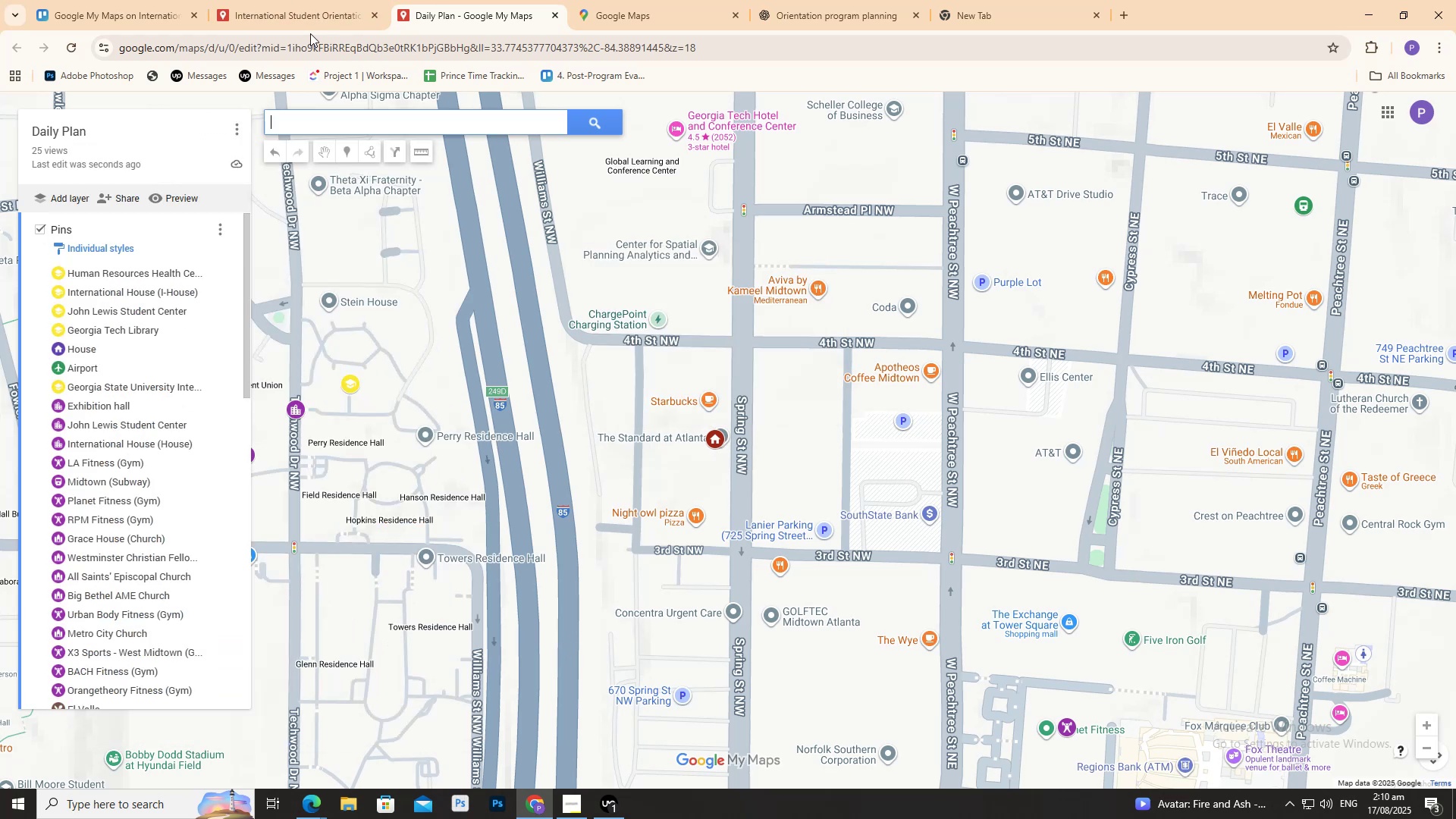 
double_click([310, 12])
 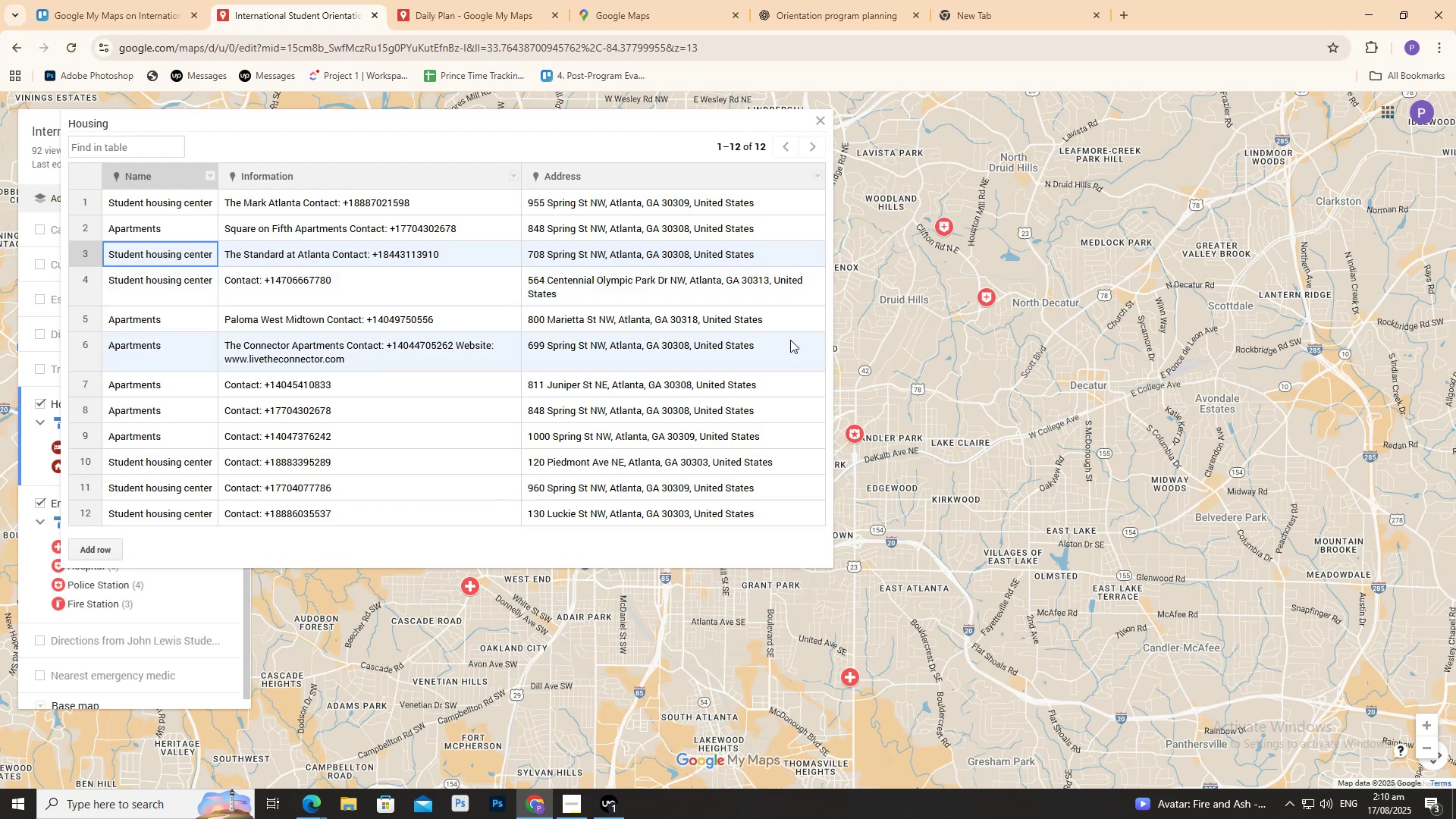 
double_click([660, 288])
 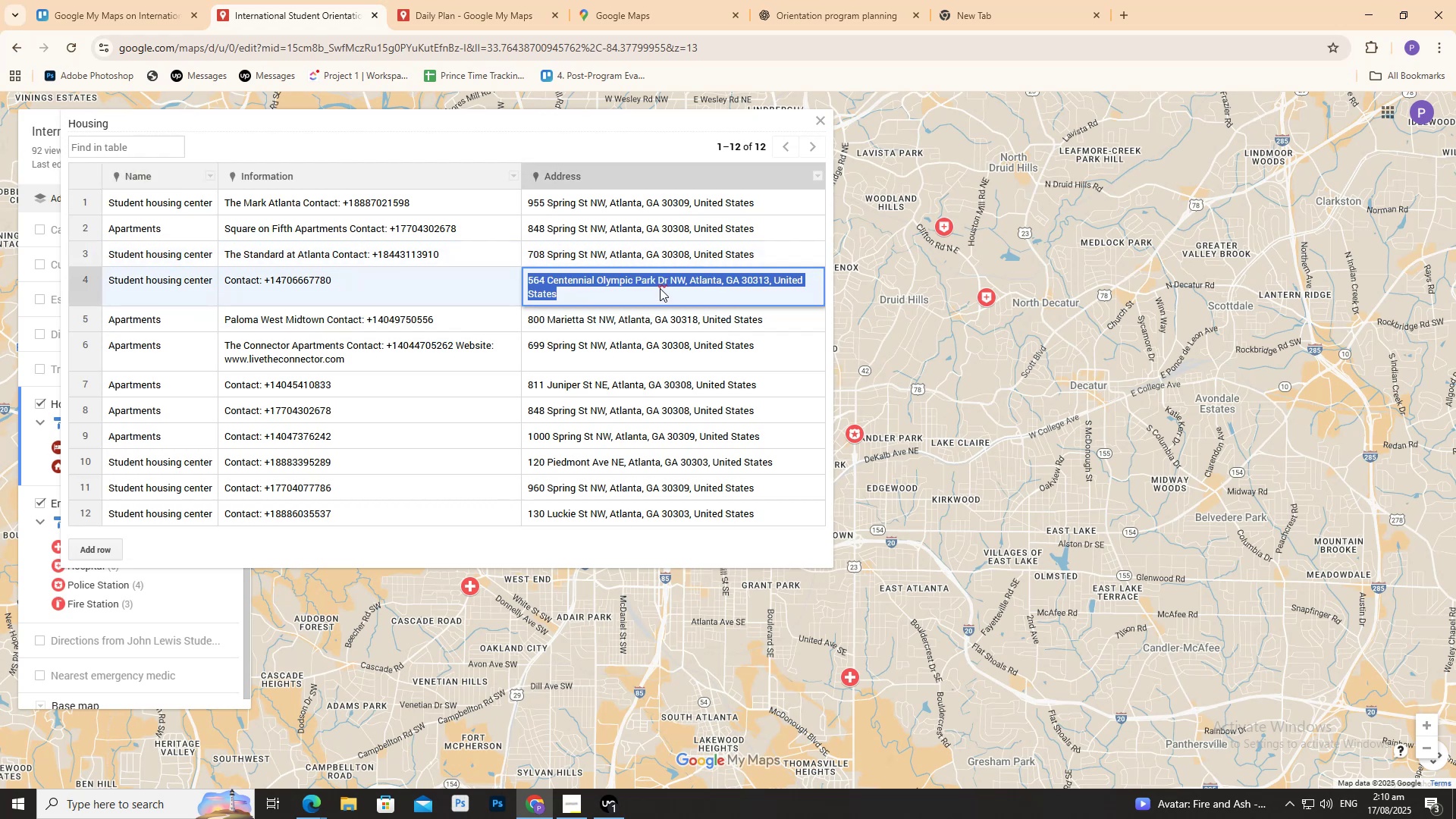 
triple_click([660, 288])
 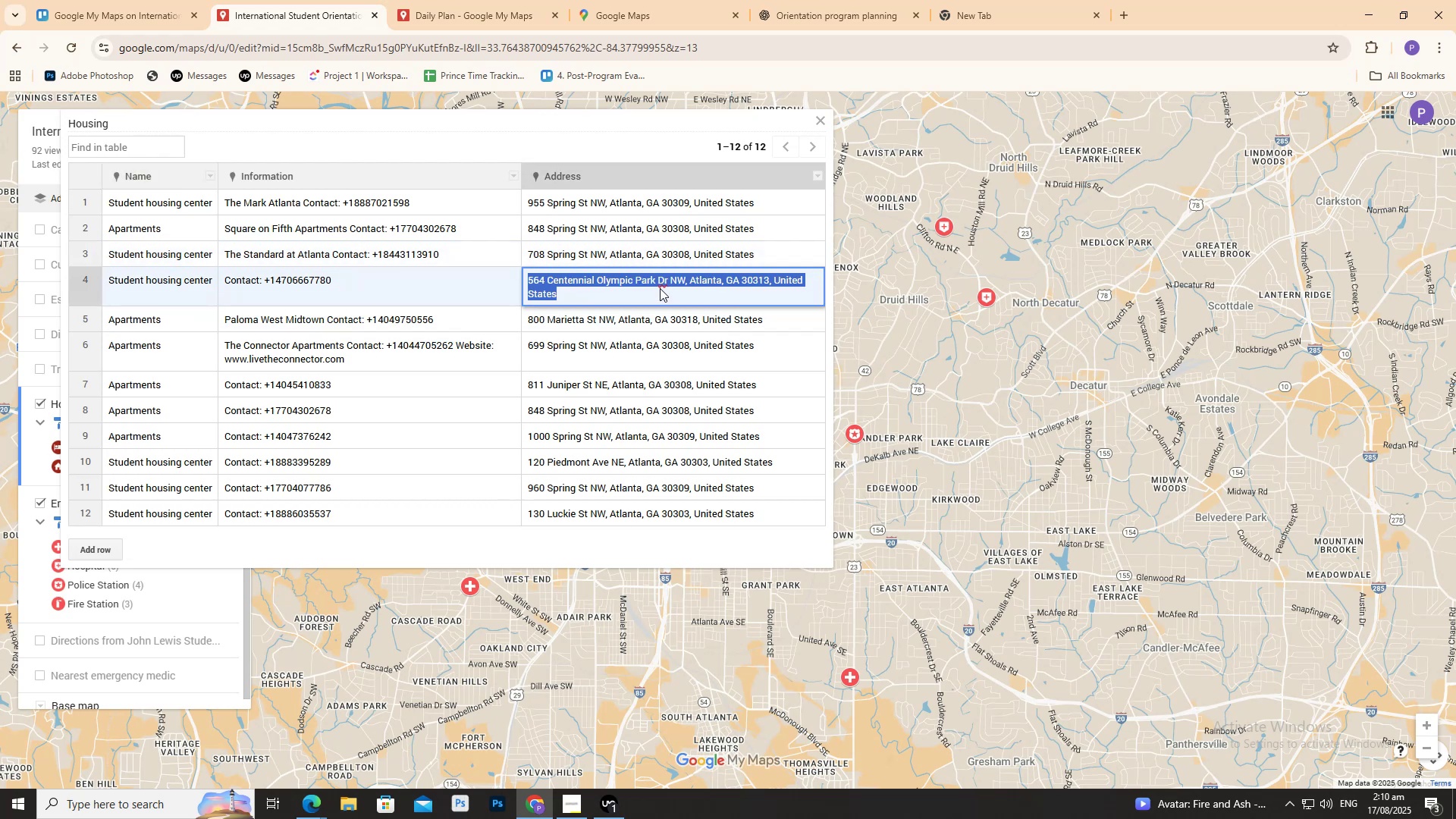 
key(Control+ControlLeft)
 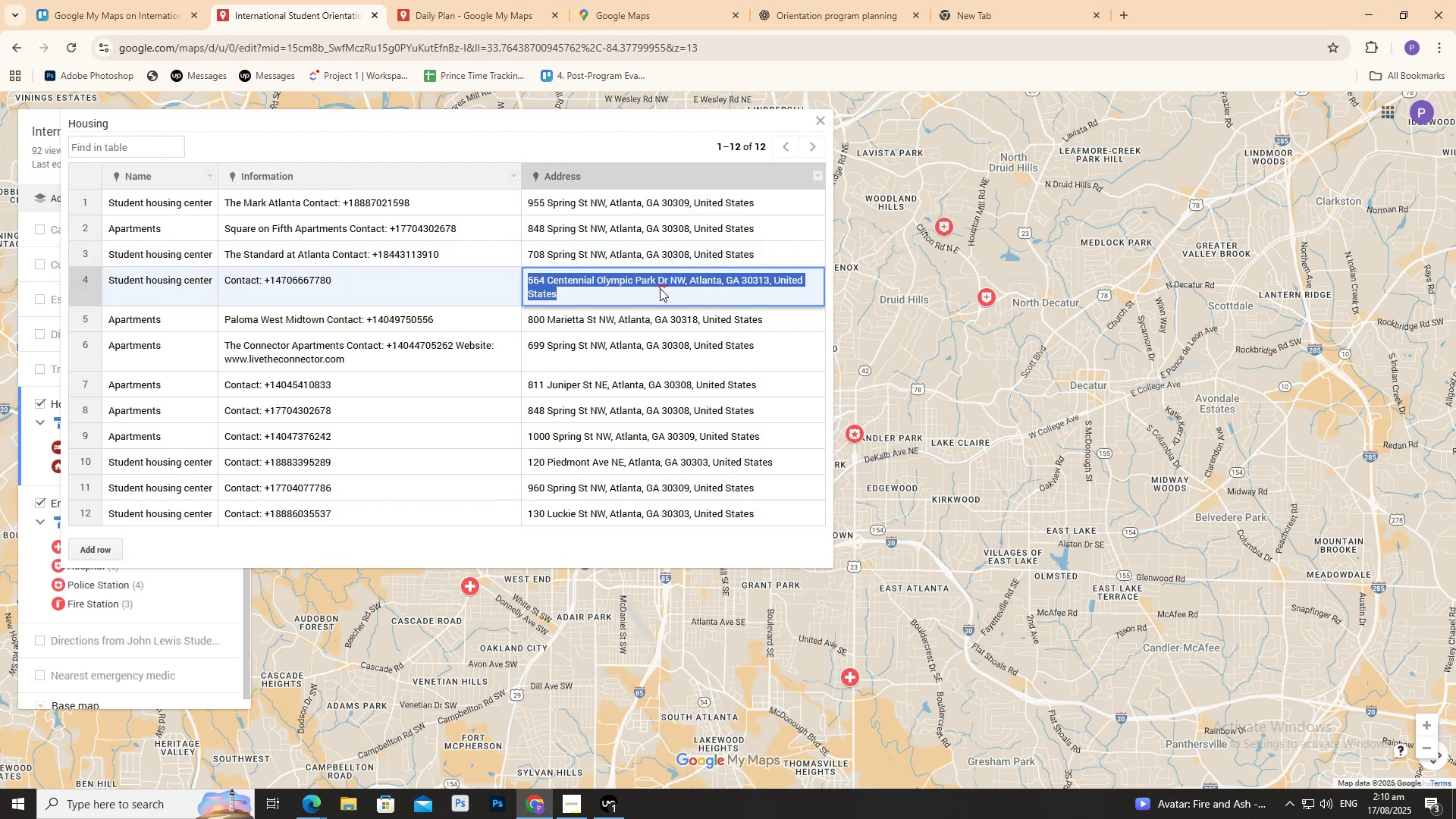 
key(Control+C)
 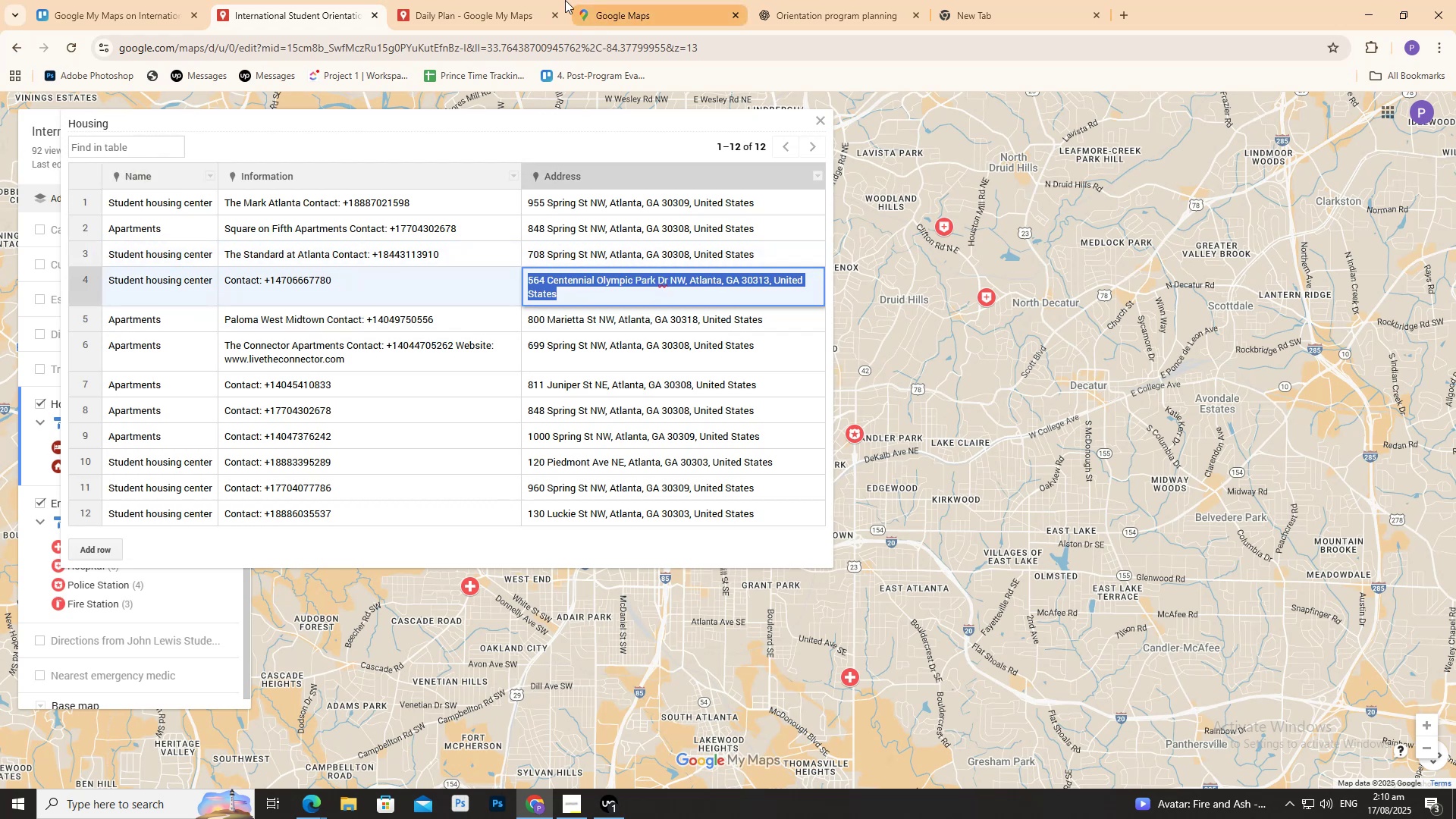 
left_click([460, 10])
 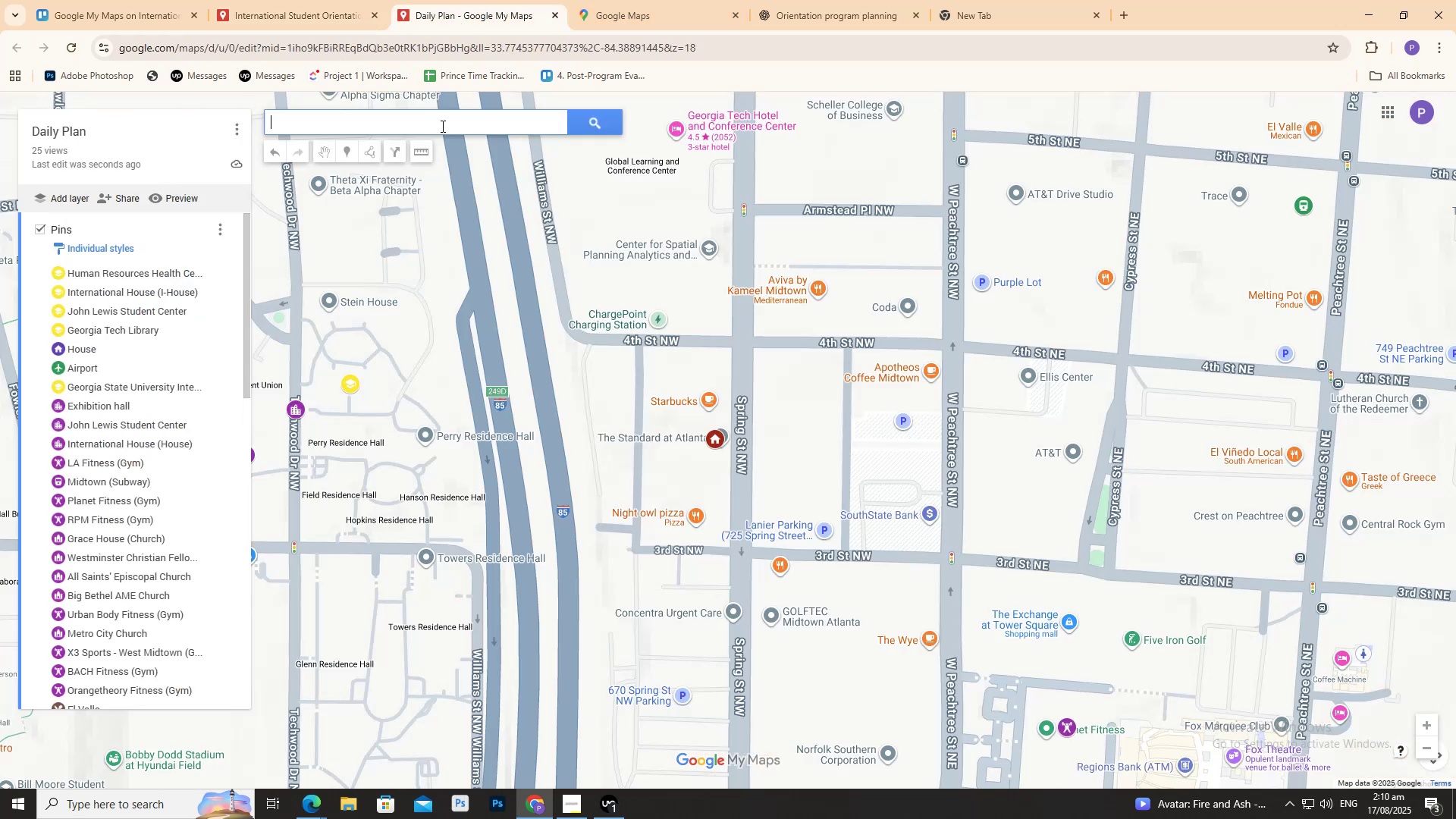 
key(Control+ControlLeft)
 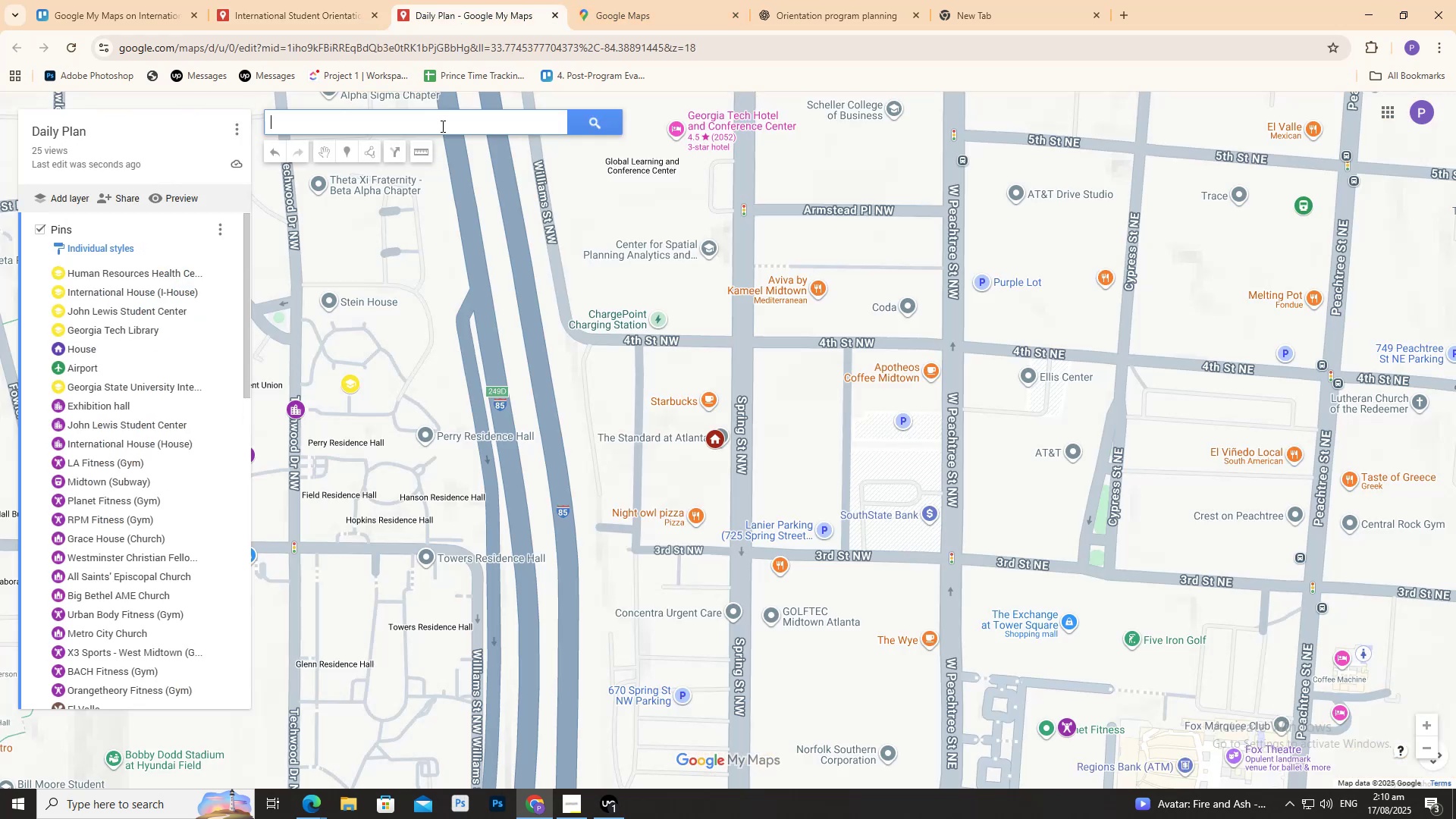 
key(Control+V)
 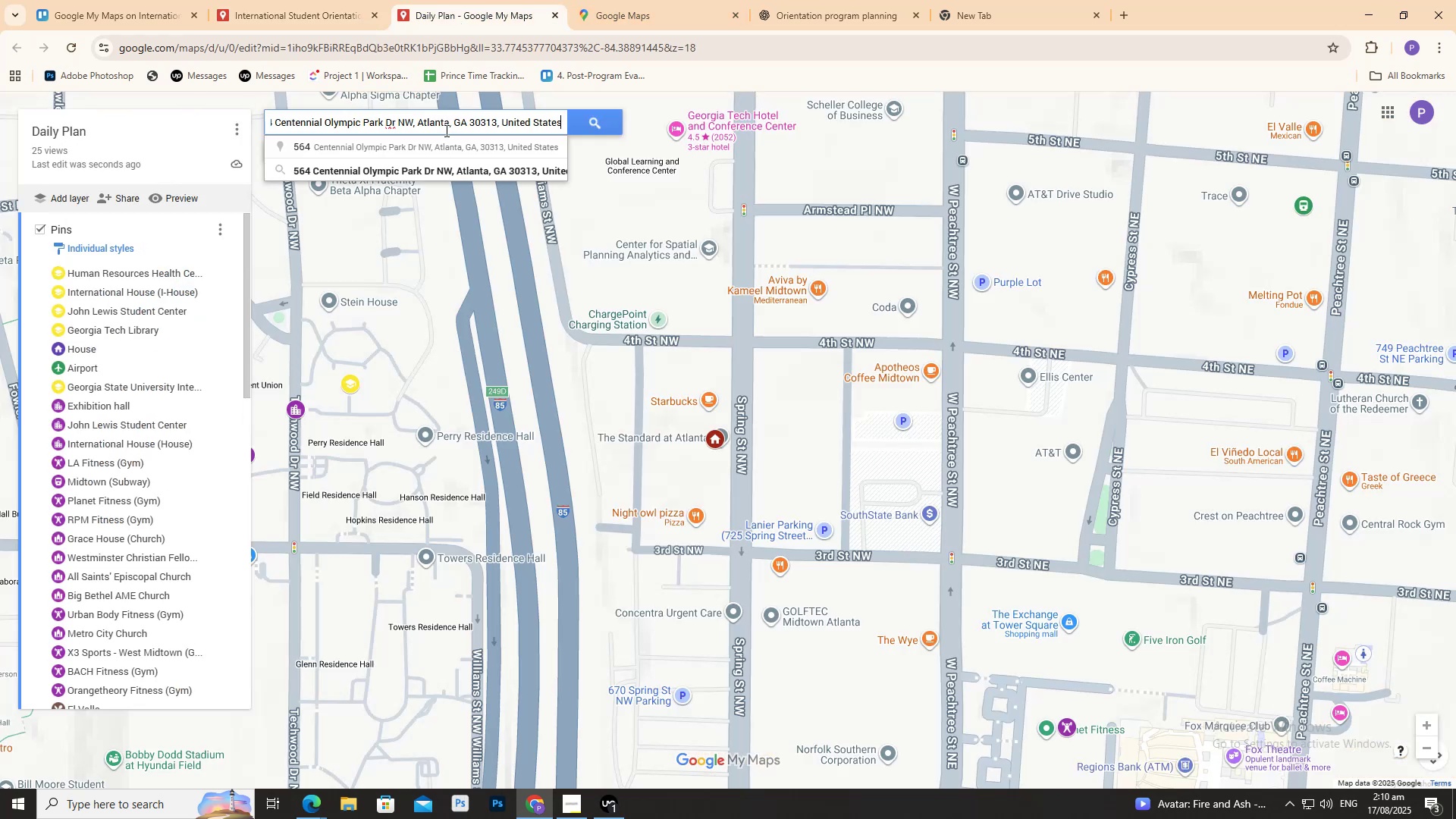 
left_click([445, 138])
 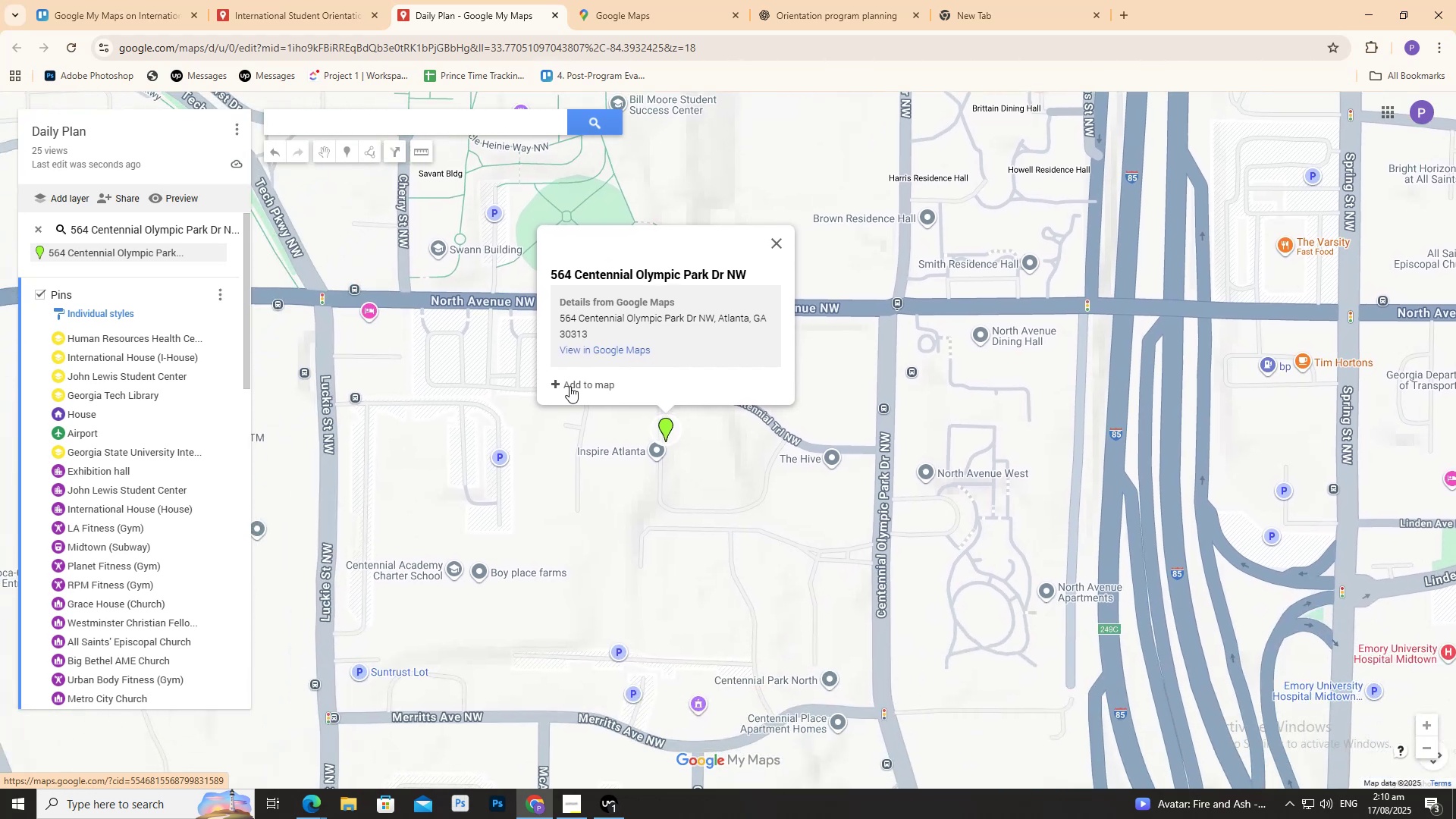 
left_click([591, 385])
 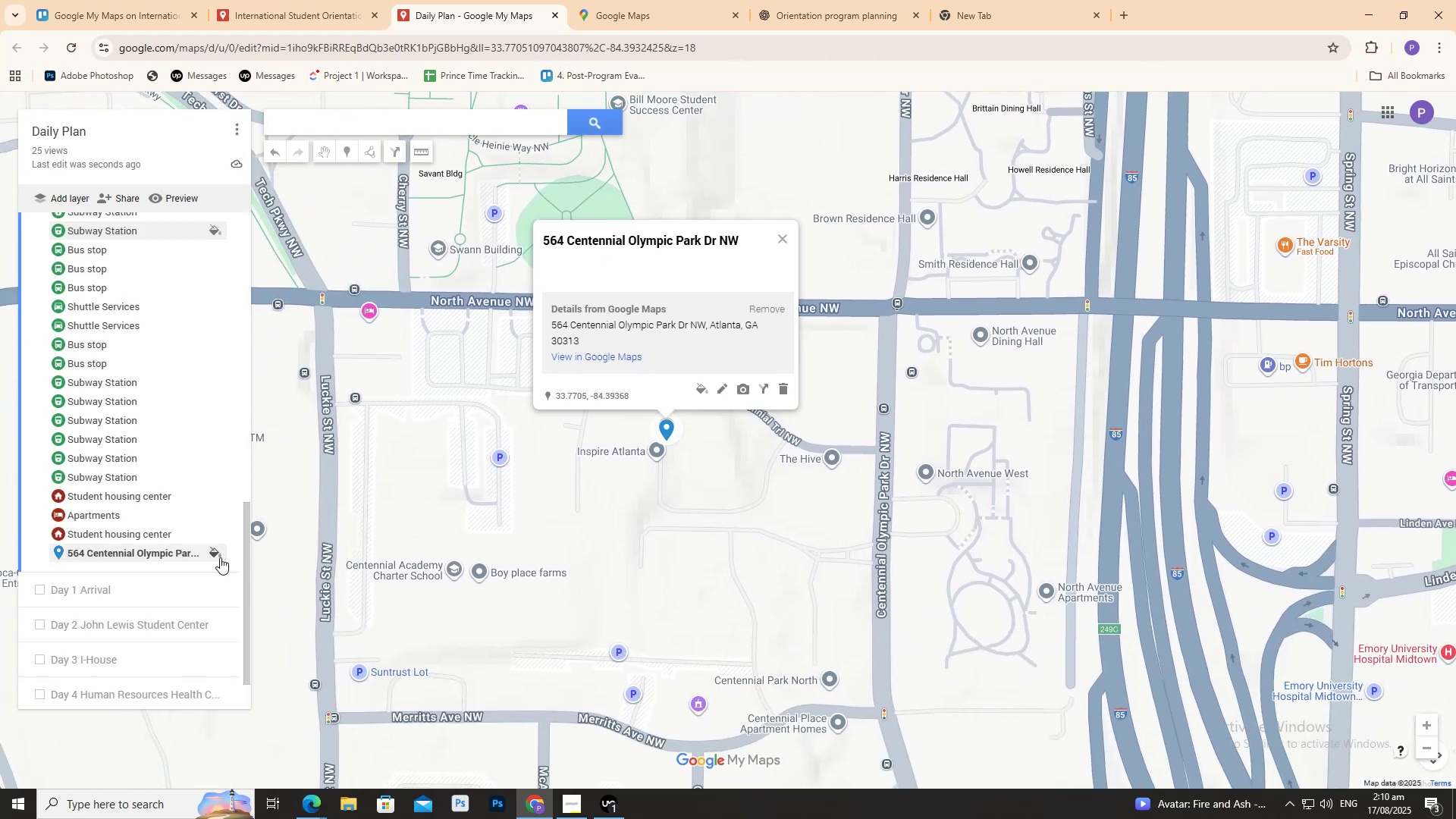 
left_click([220, 556])
 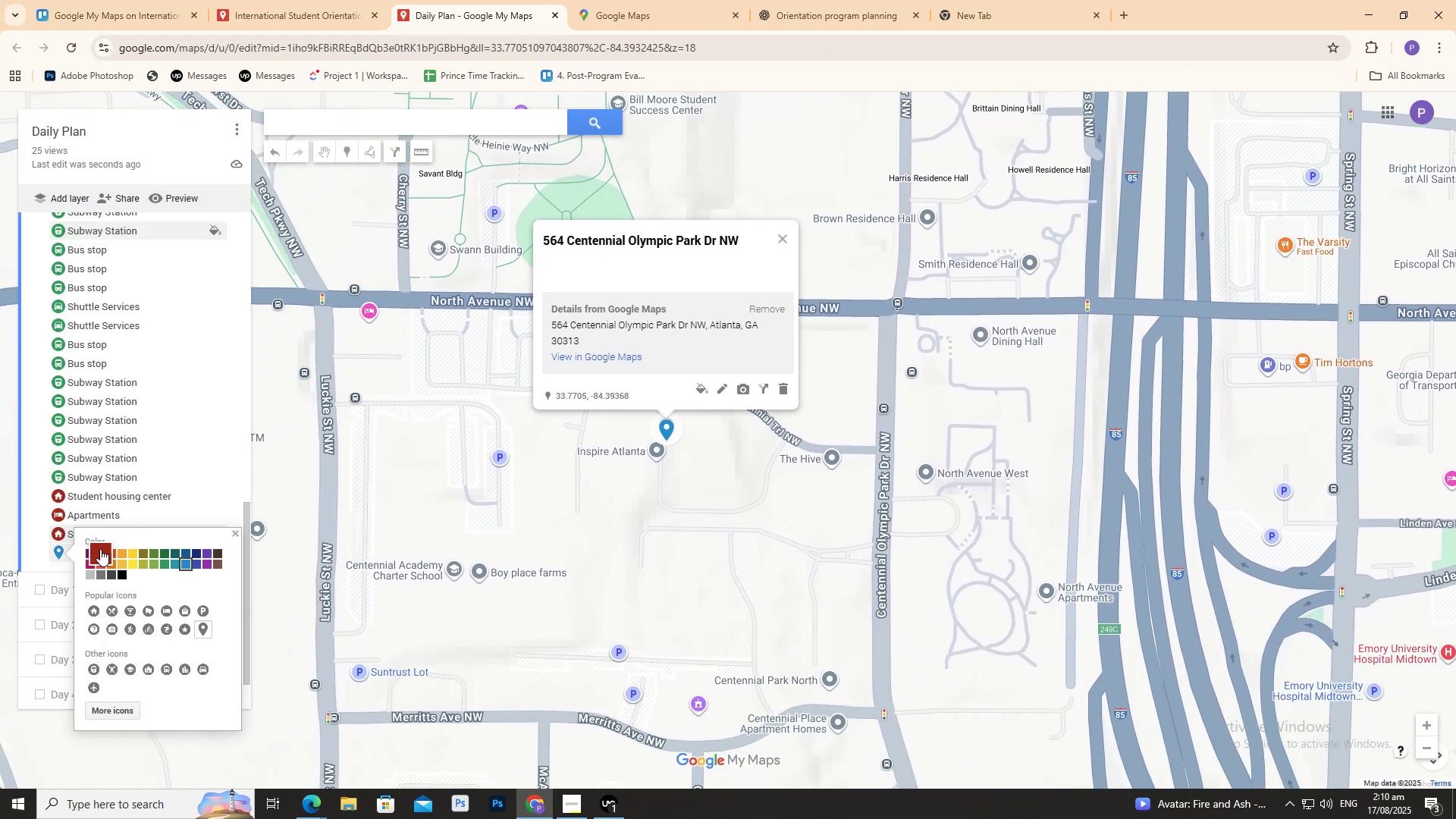 
left_click([99, 550])
 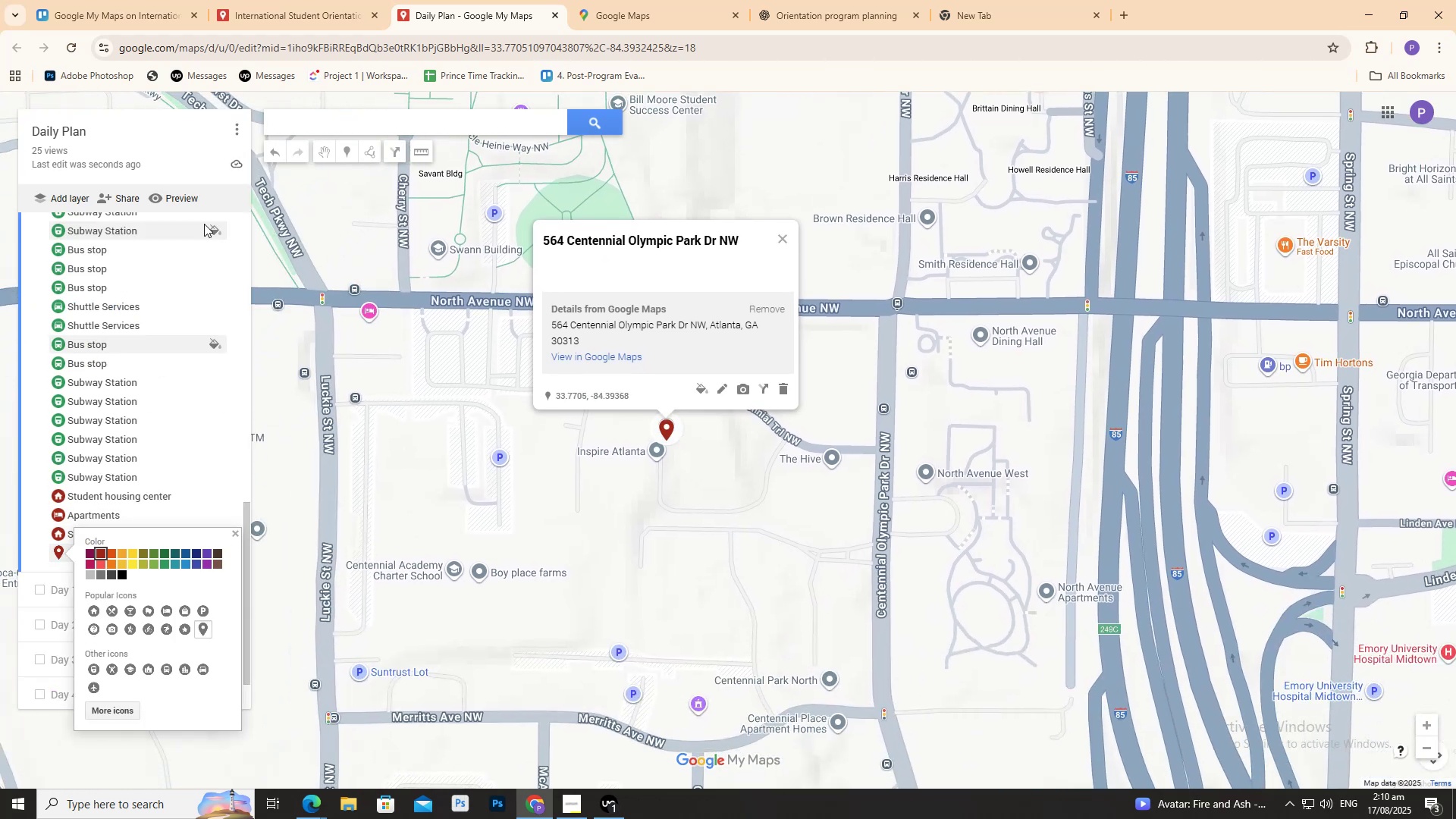 
left_click([297, 0])
 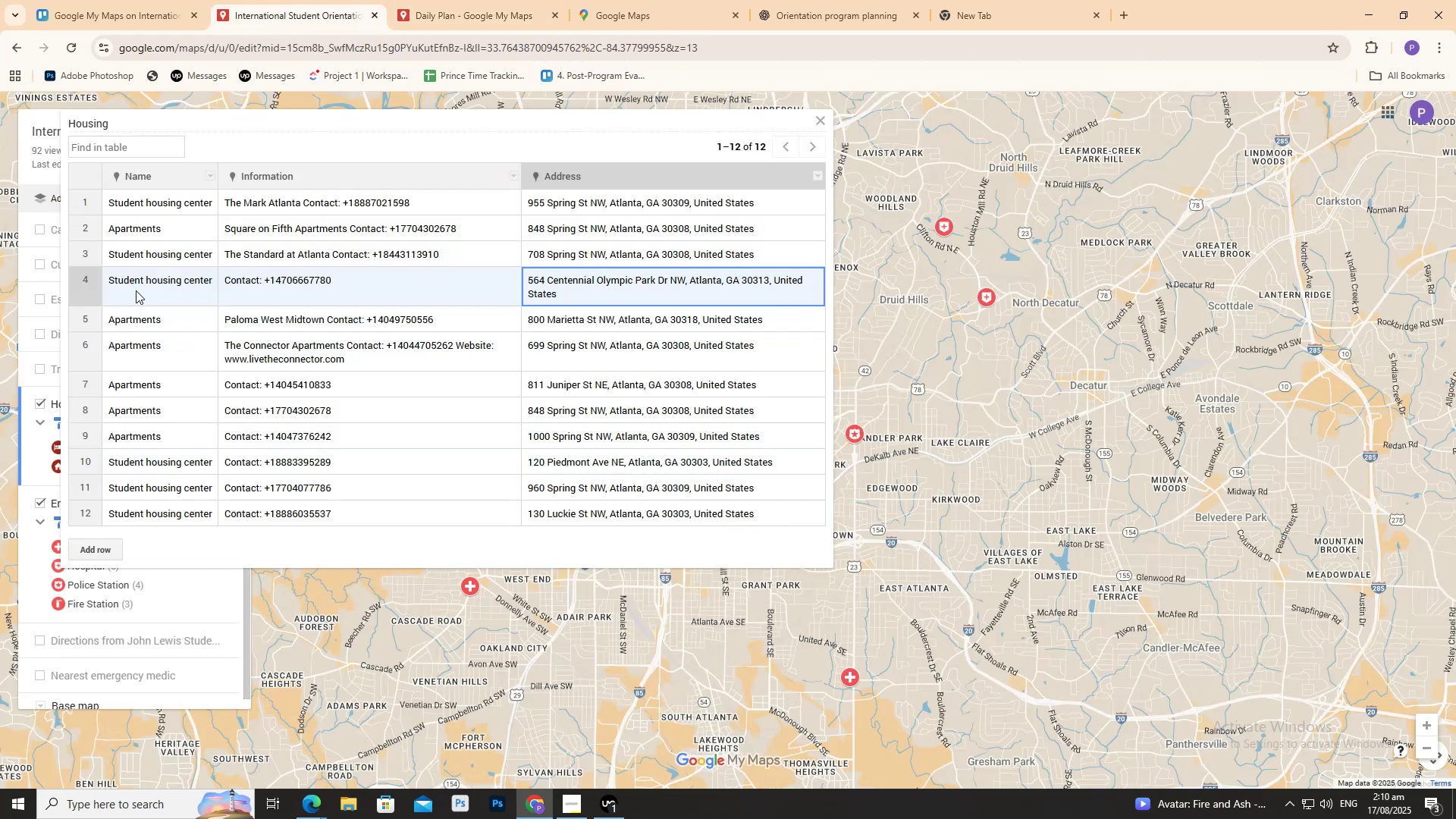 
double_click([137, 289])
 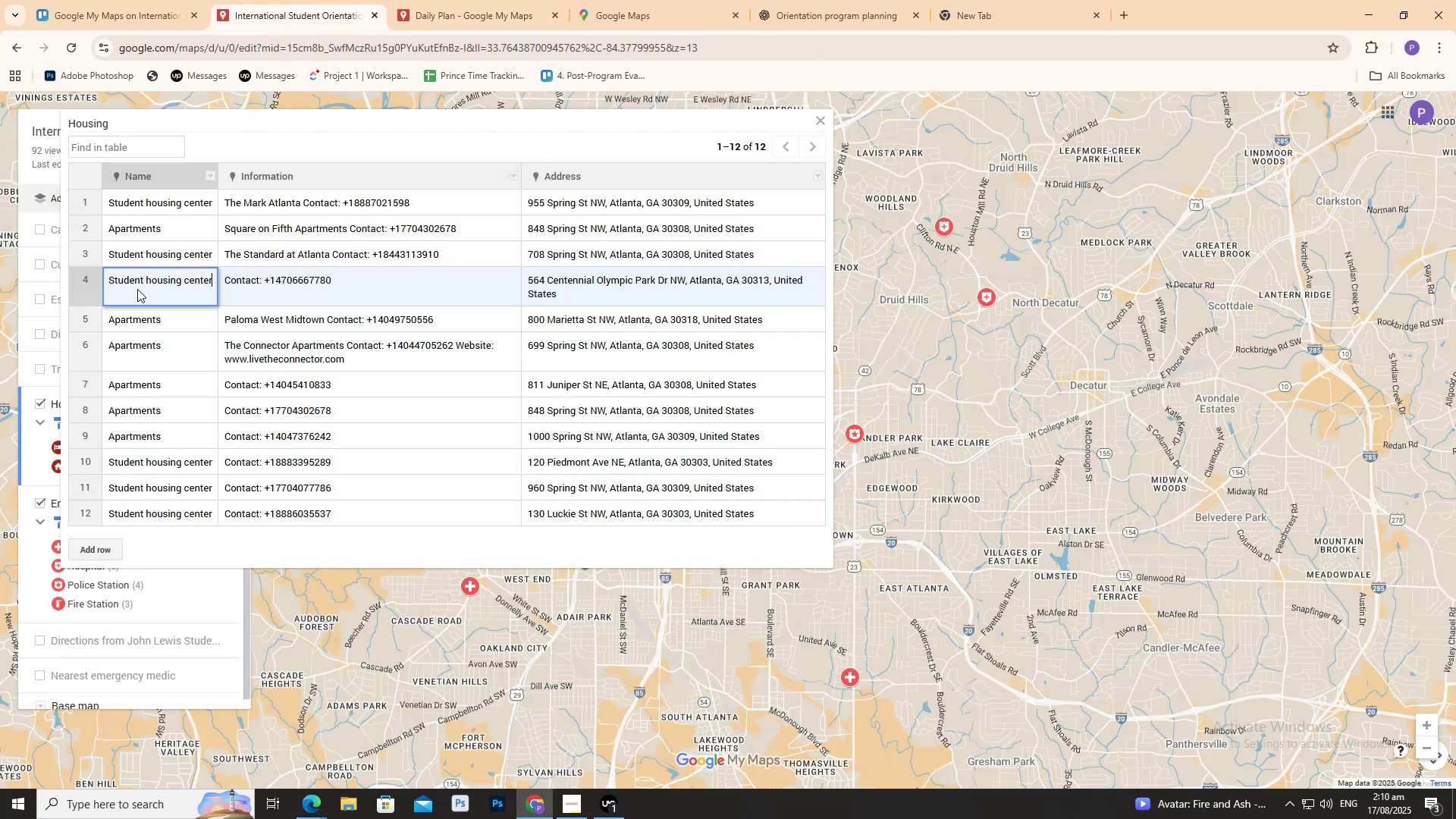 
triple_click([137, 289])
 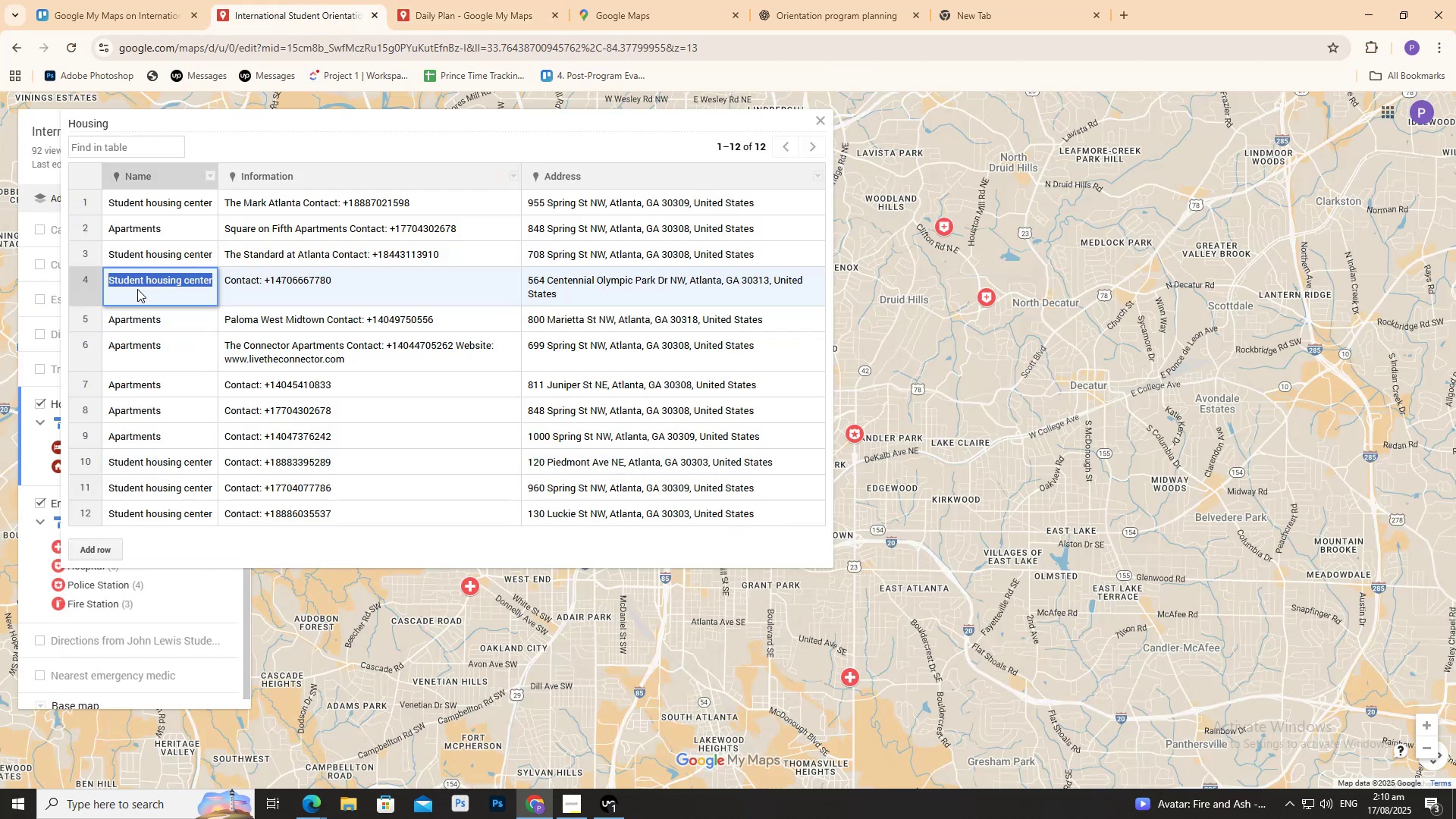 
key(Control+ControlLeft)
 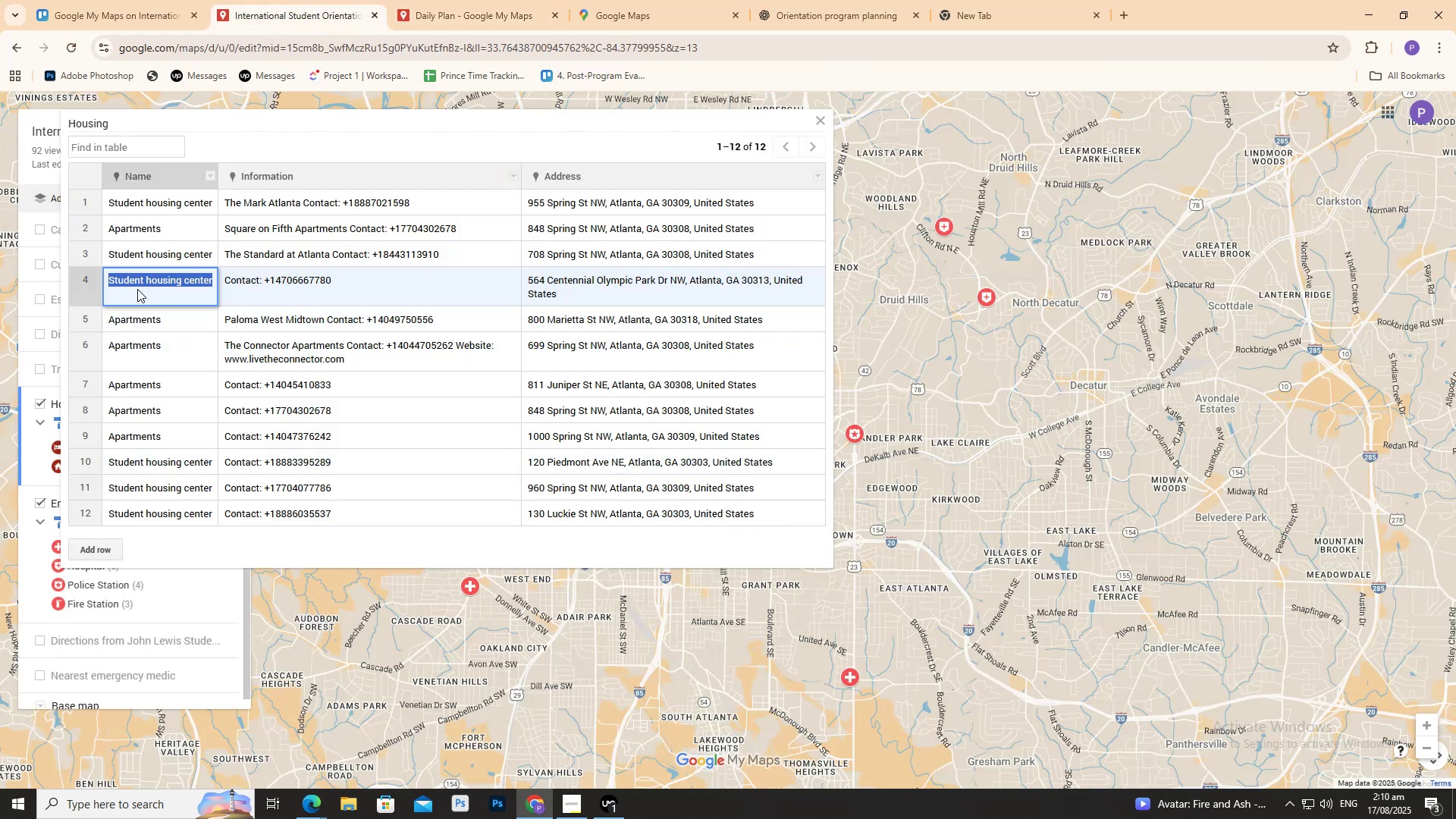 
key(C)
 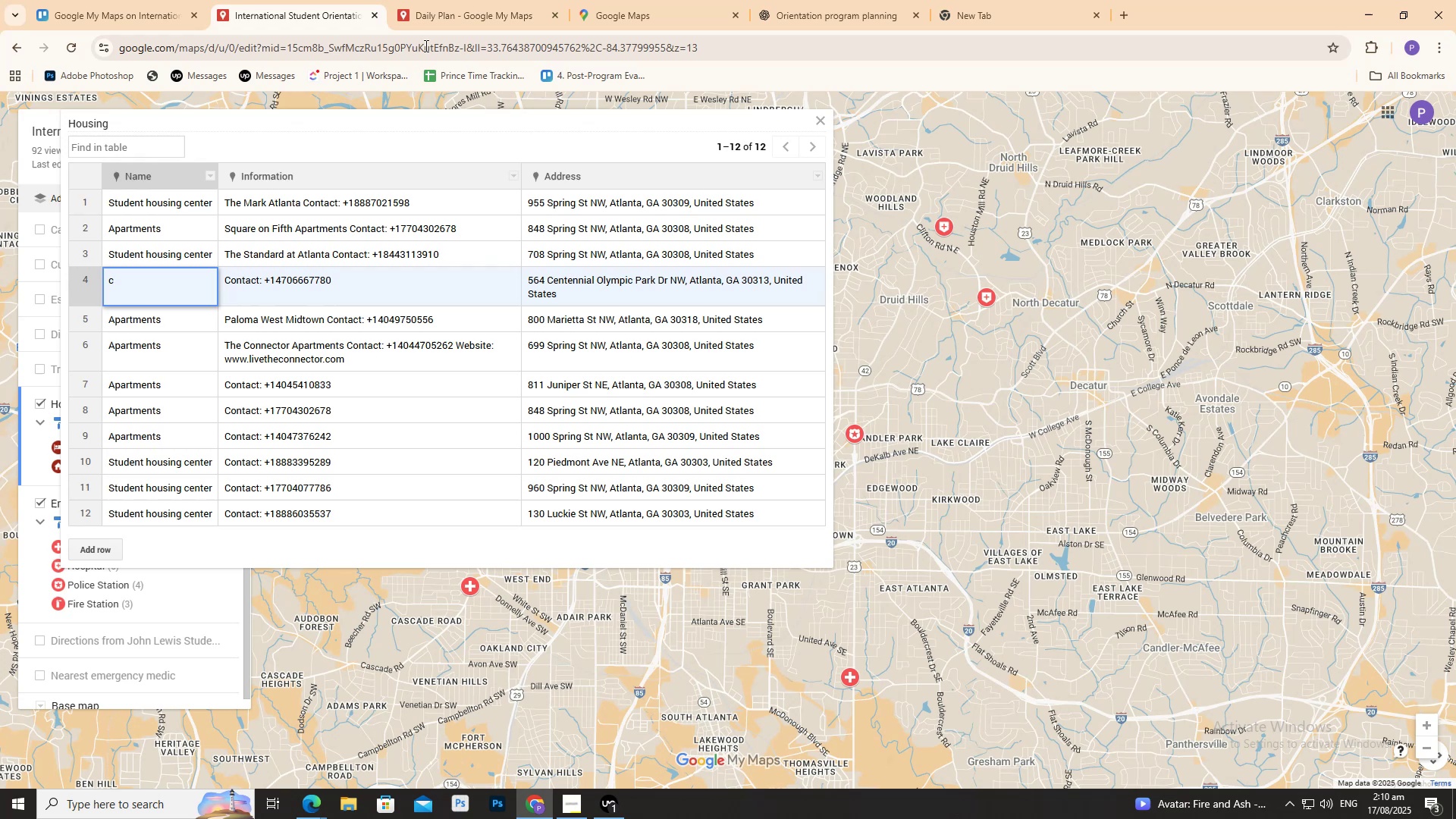 
left_click([500, 0])
 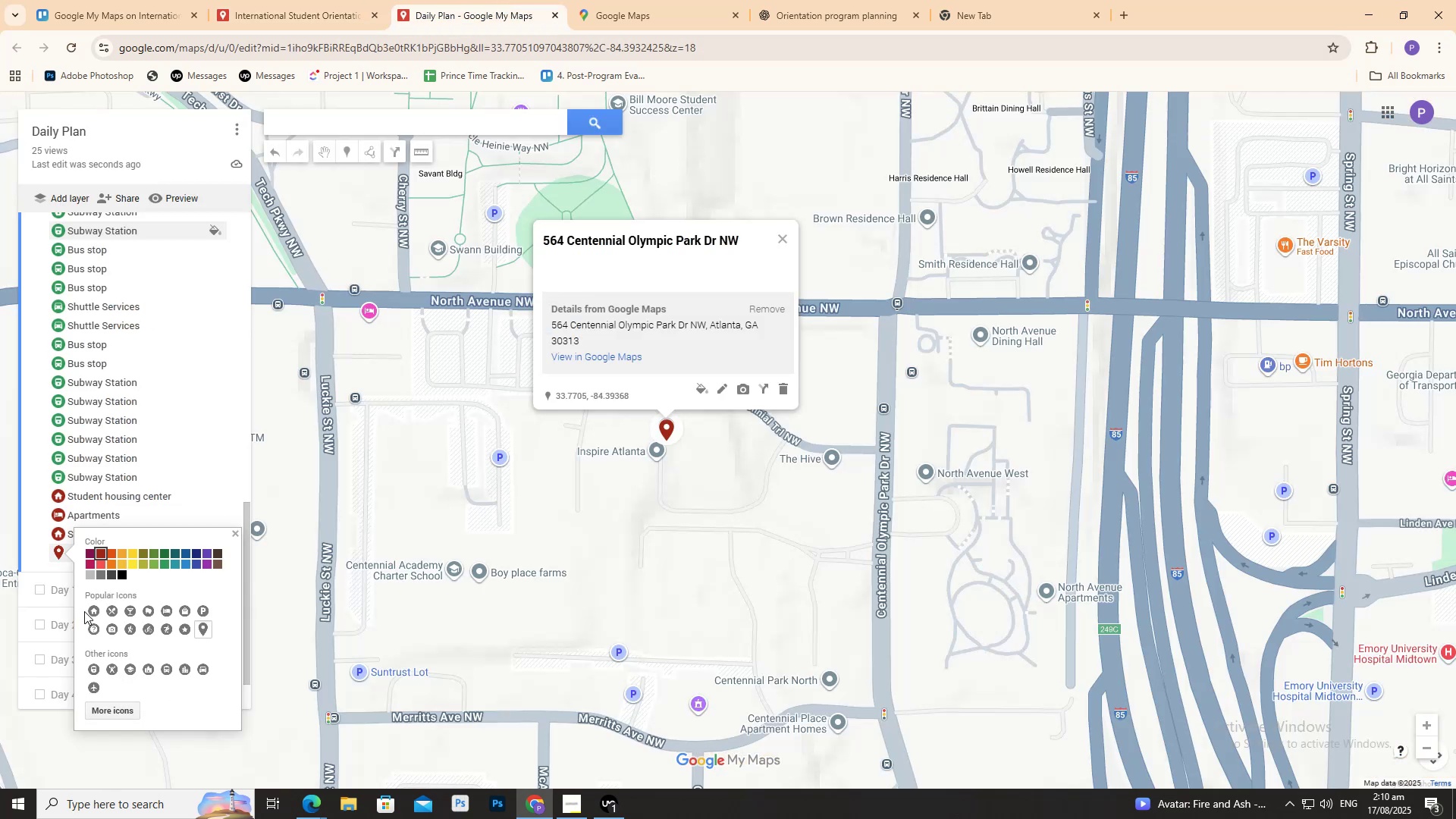 
left_click([89, 607])
 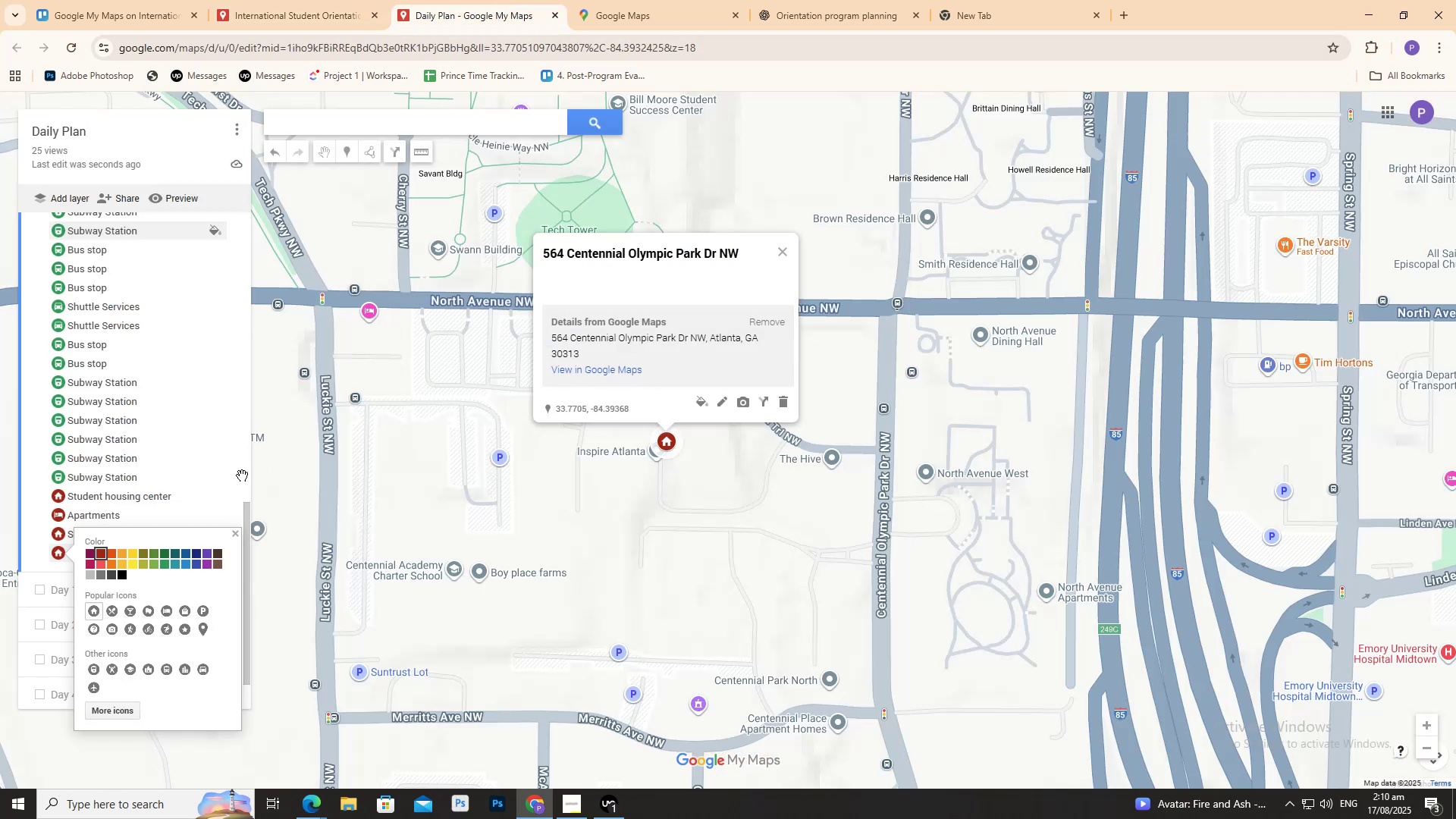 
scroll: coordinate [191, 433], scroll_direction: none, amount: 0.0
 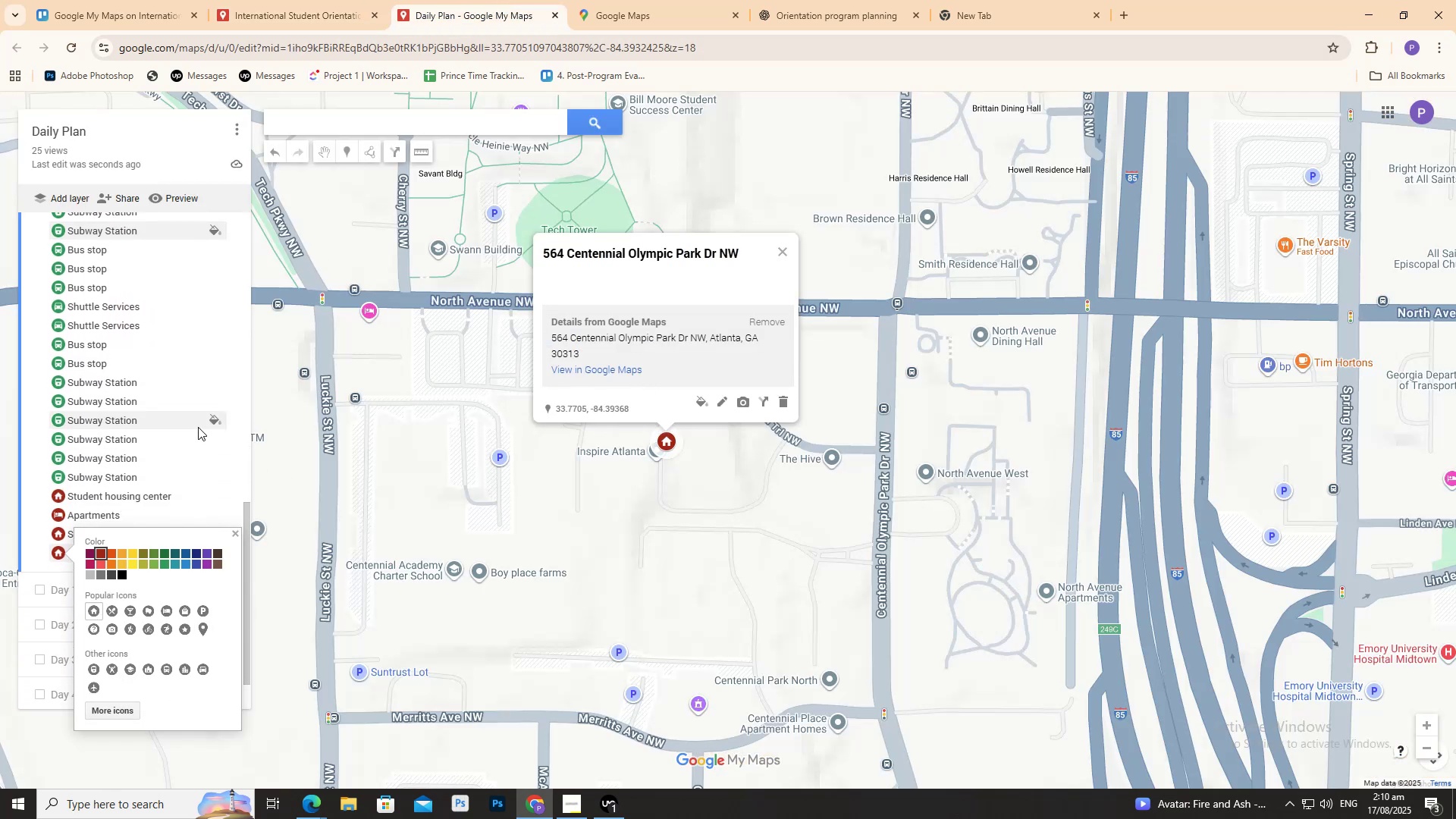 
scroll: coordinate [215, 411], scroll_direction: up, amount: 12.0
 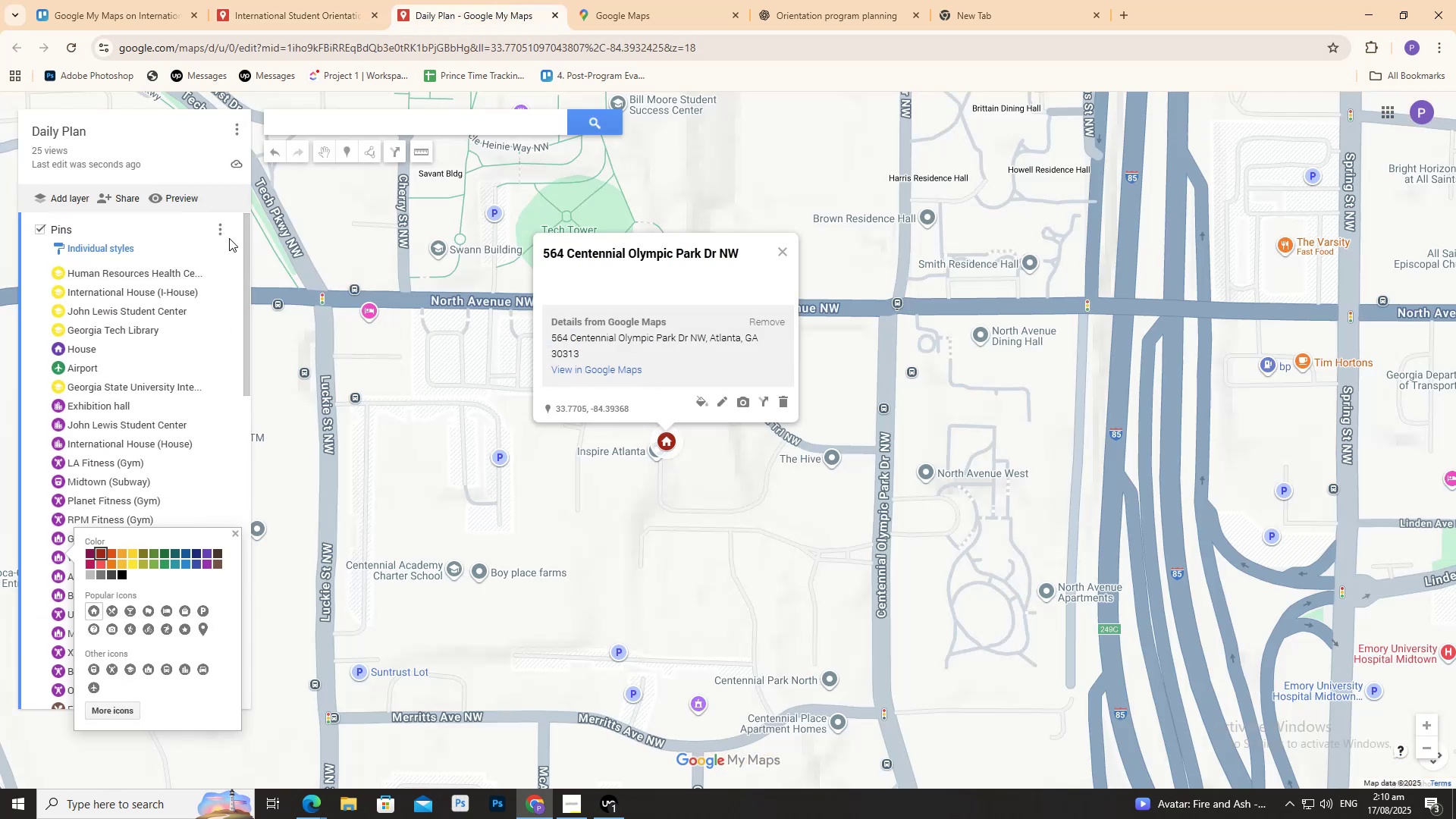 
left_click([221, 228])
 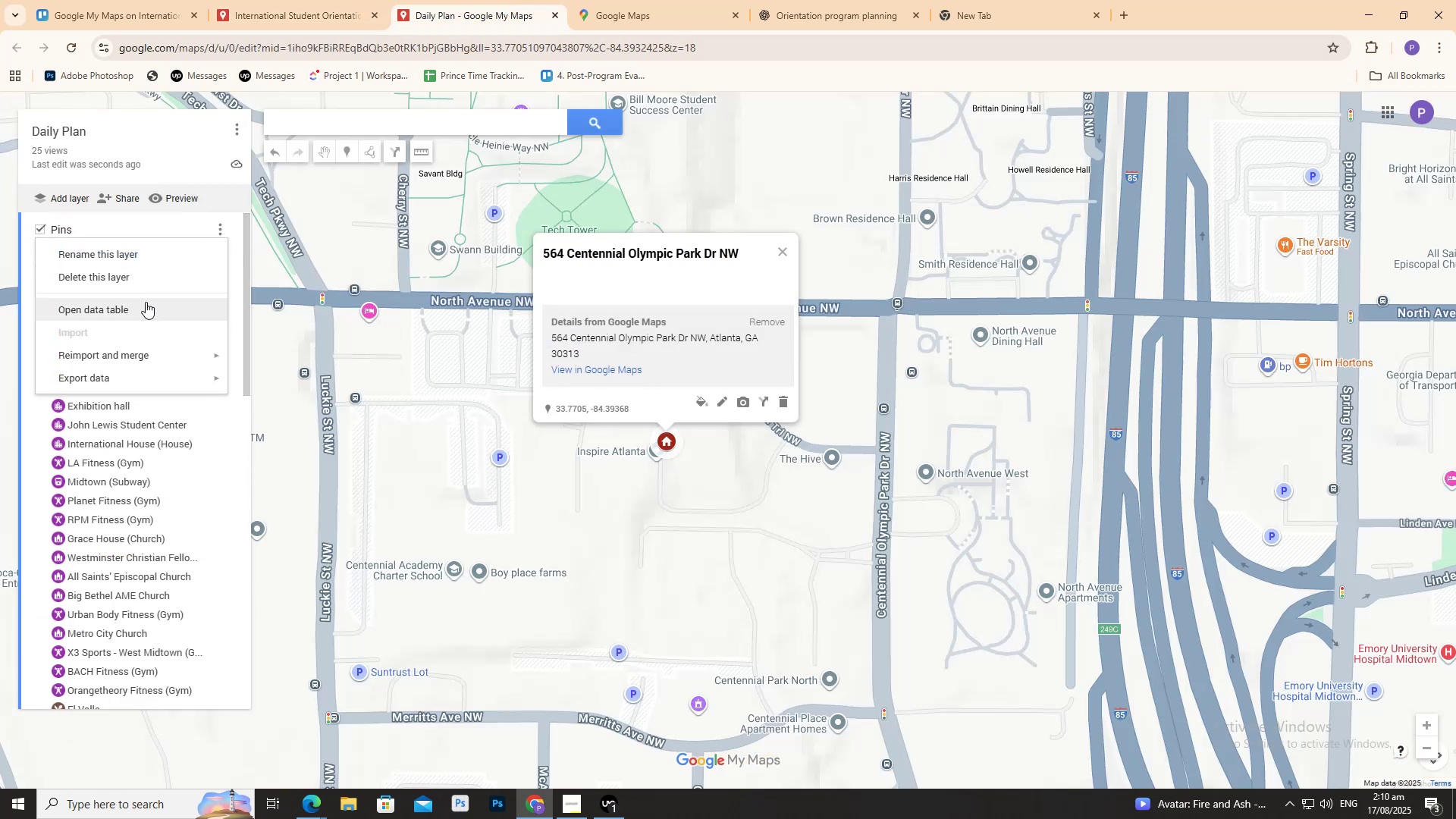 
left_click([146, 302])
 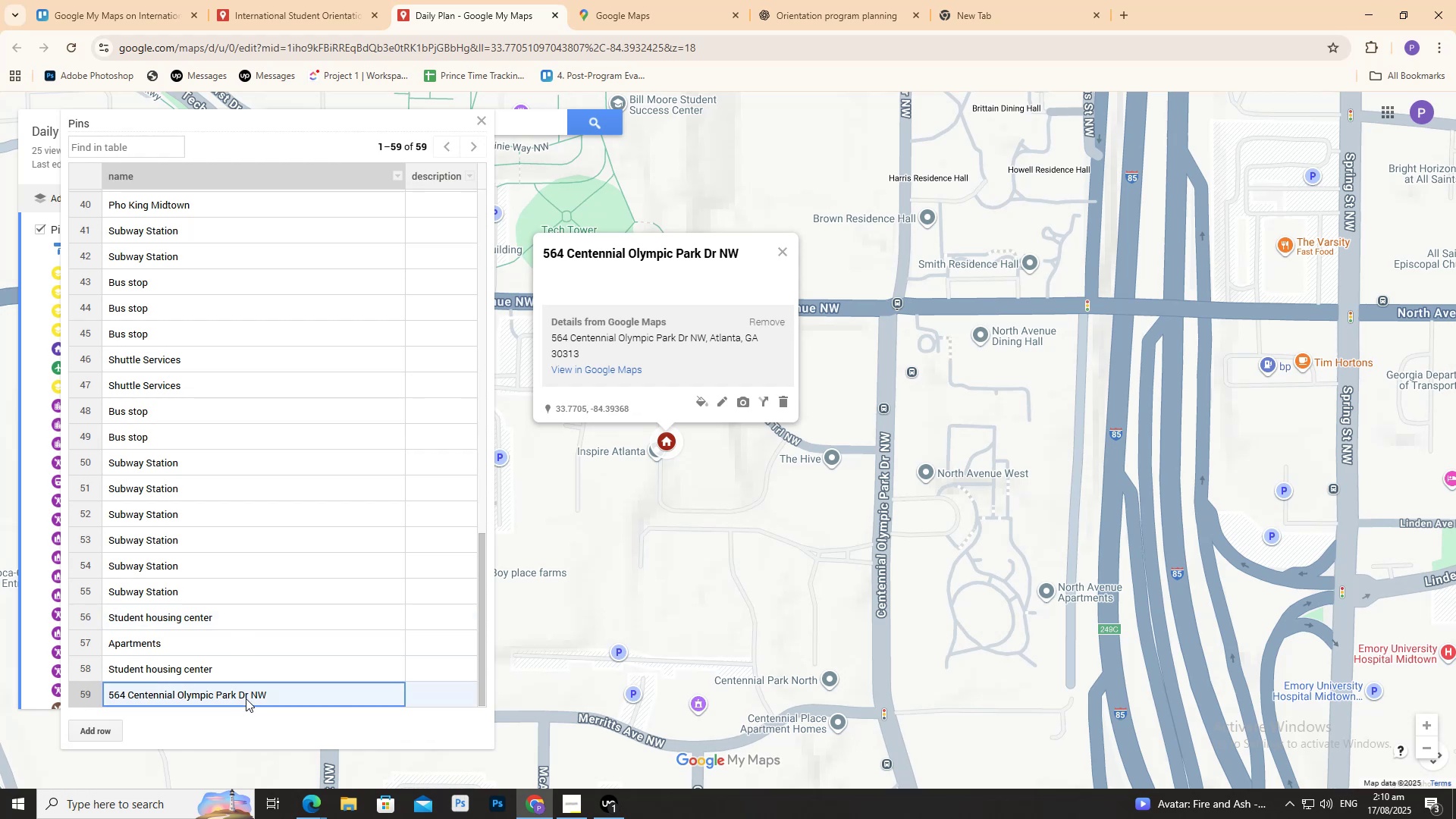 
double_click([246, 698])
 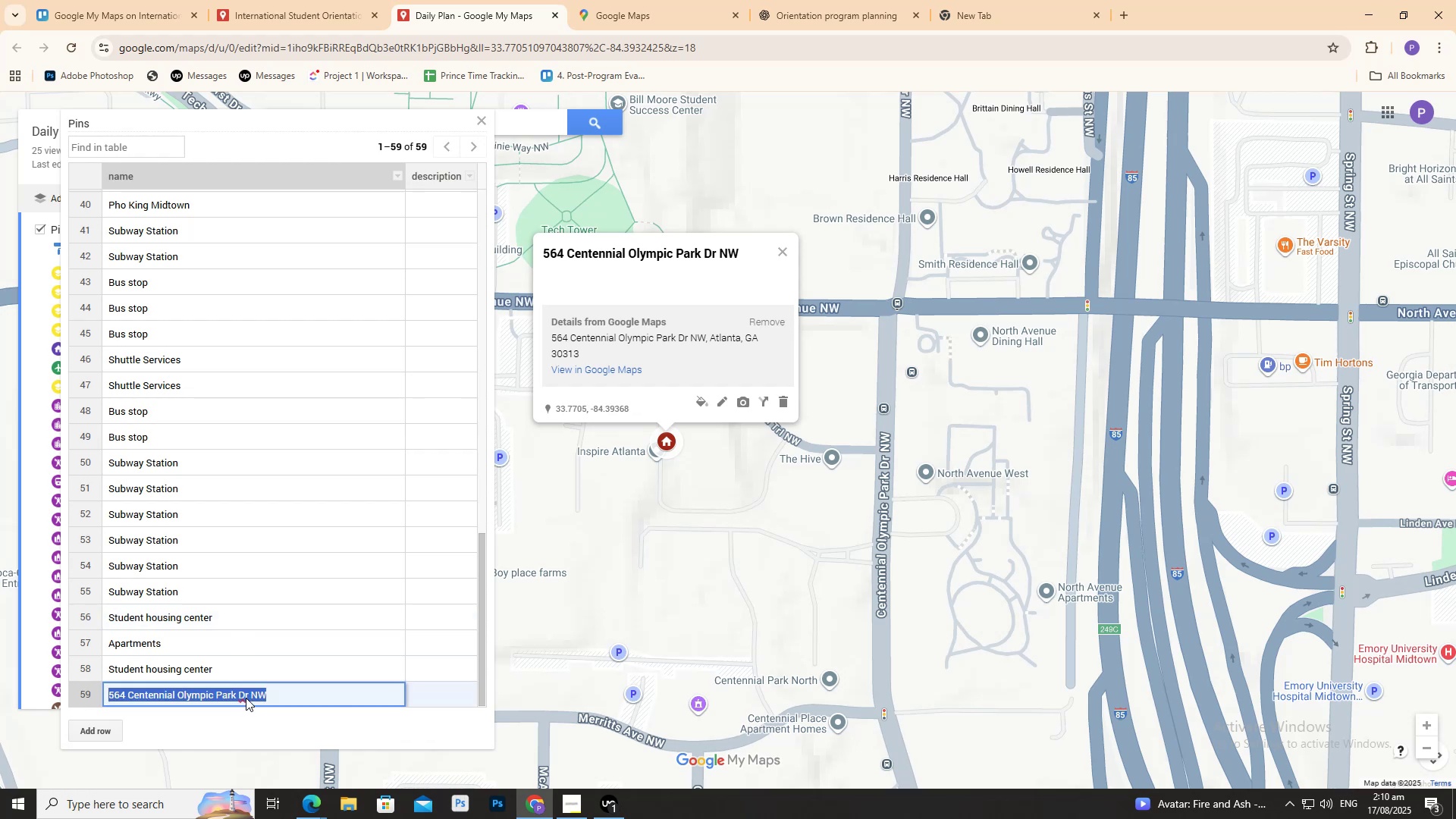 
triple_click([246, 698])
 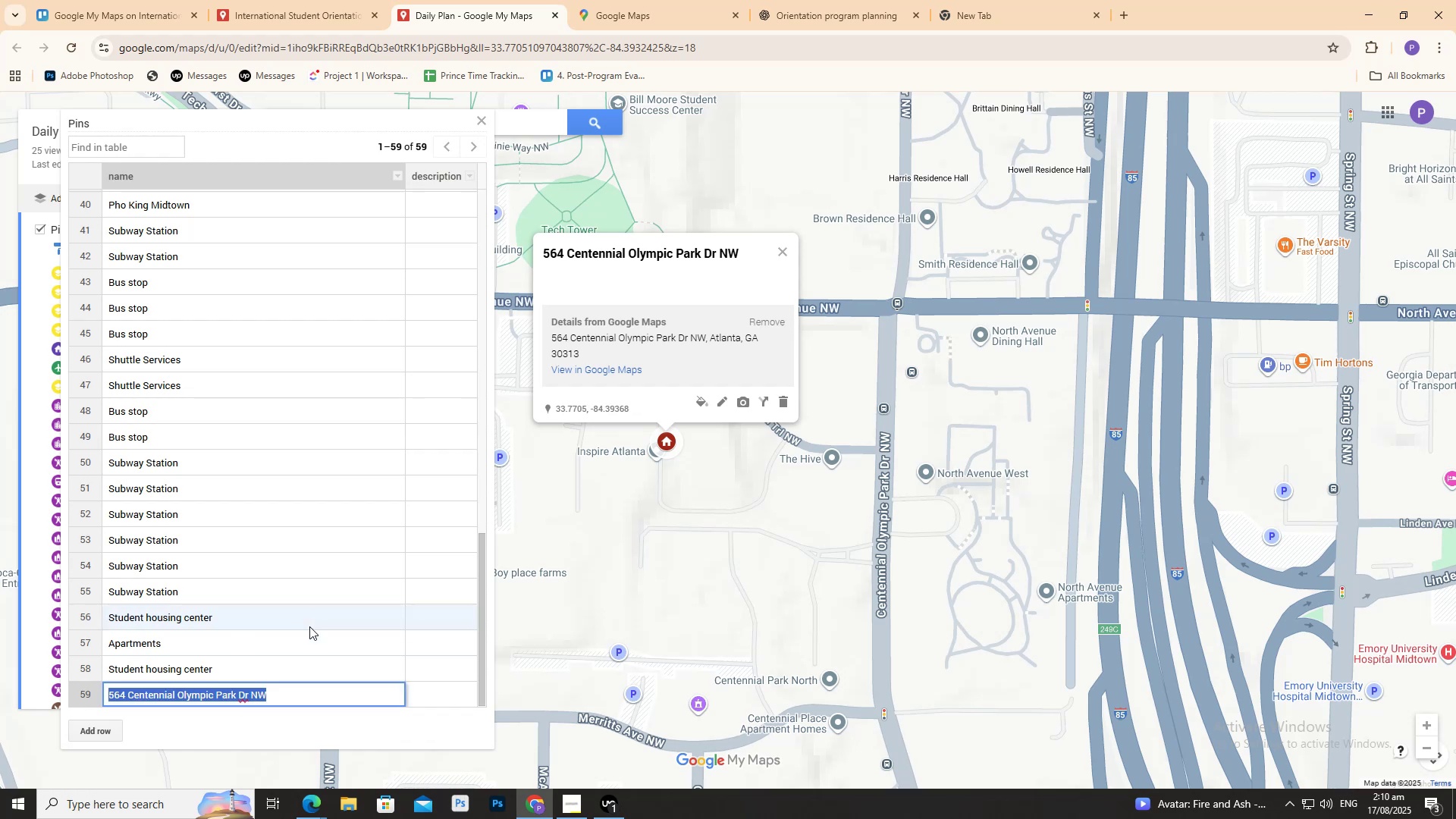 
key(Backspace)
 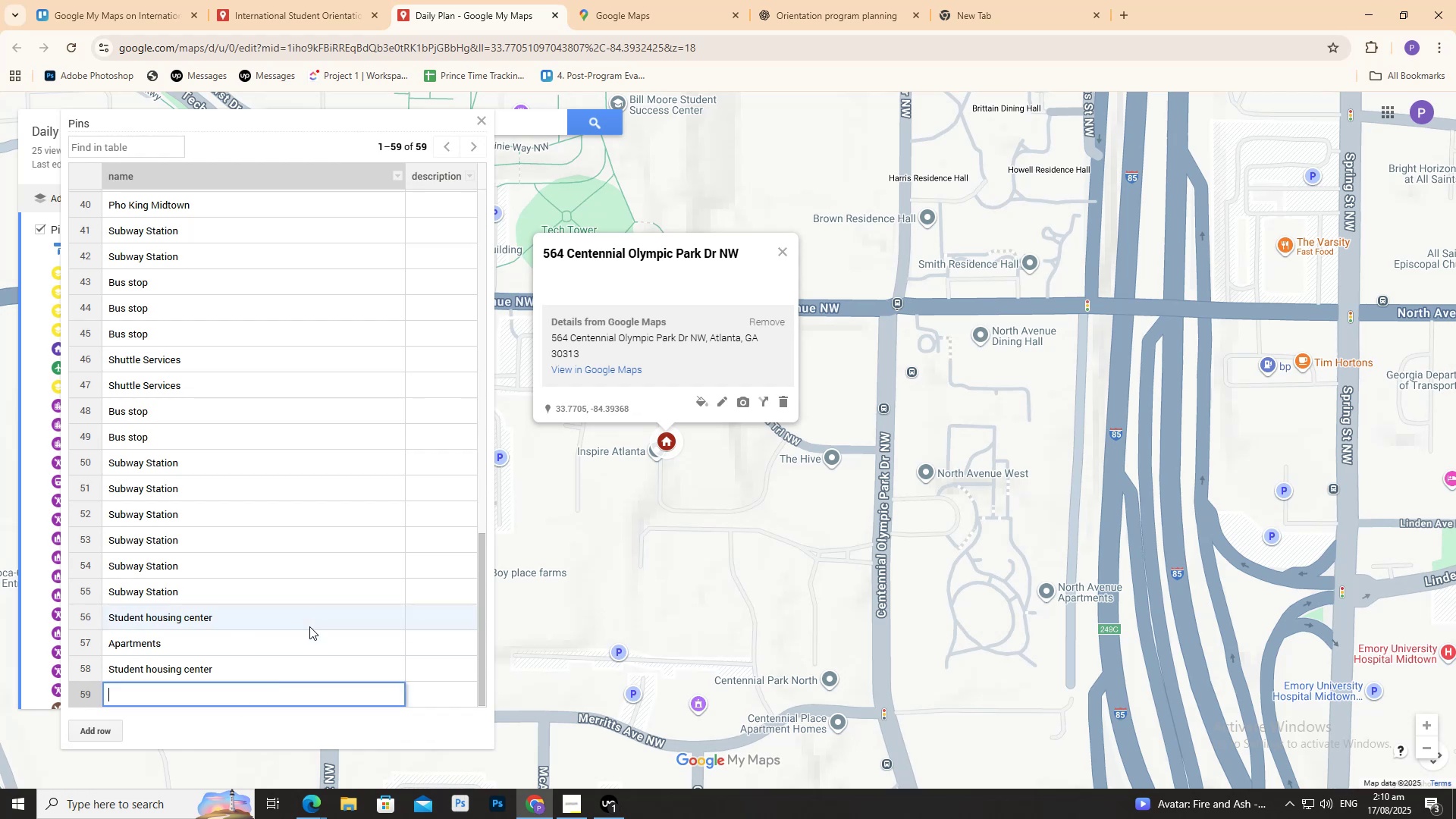 
key(Control+ControlLeft)
 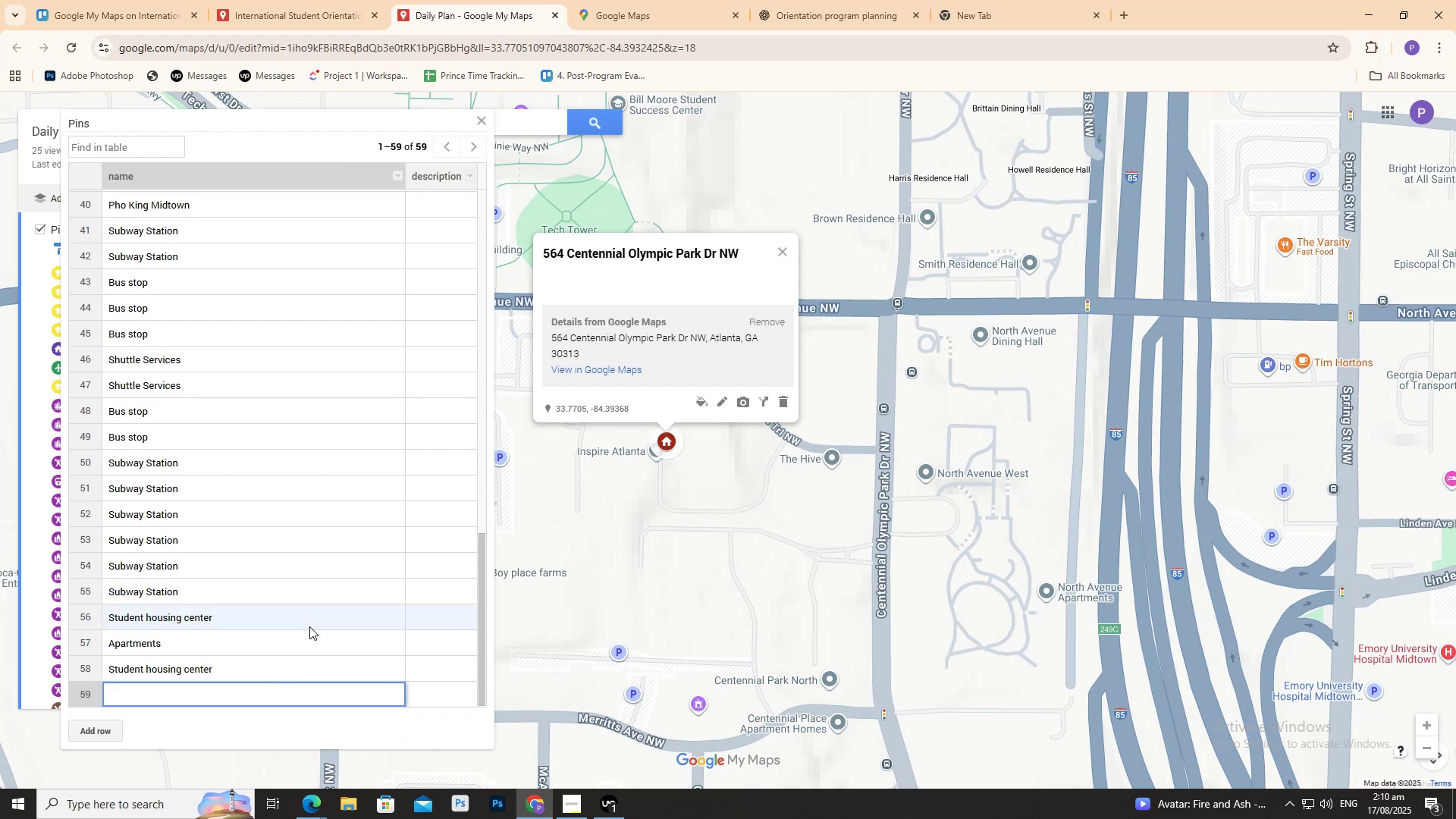 
key(Control+V)
 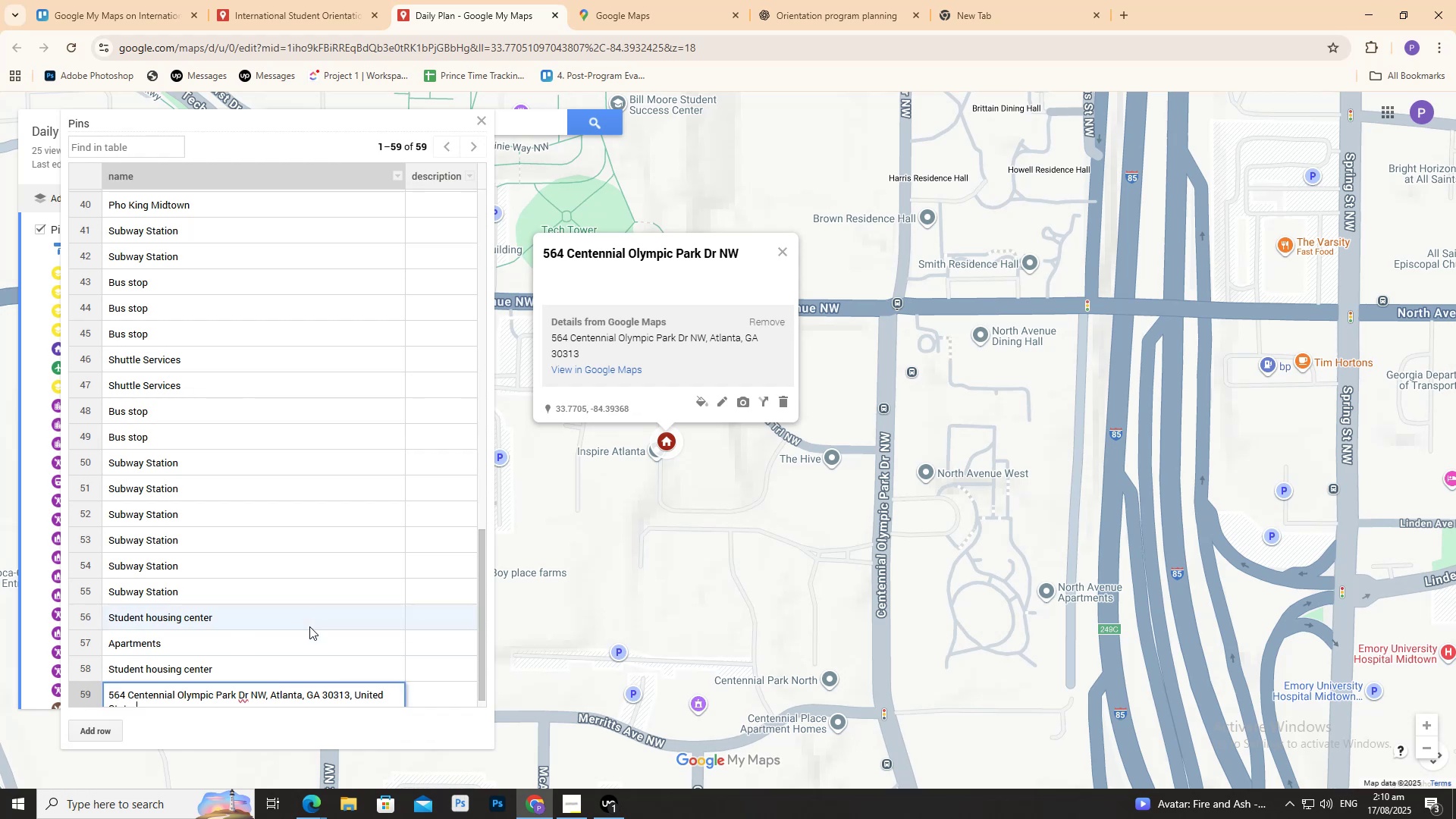 
scroll: coordinate [337, 585], scroll_direction: down, amount: 3.0
 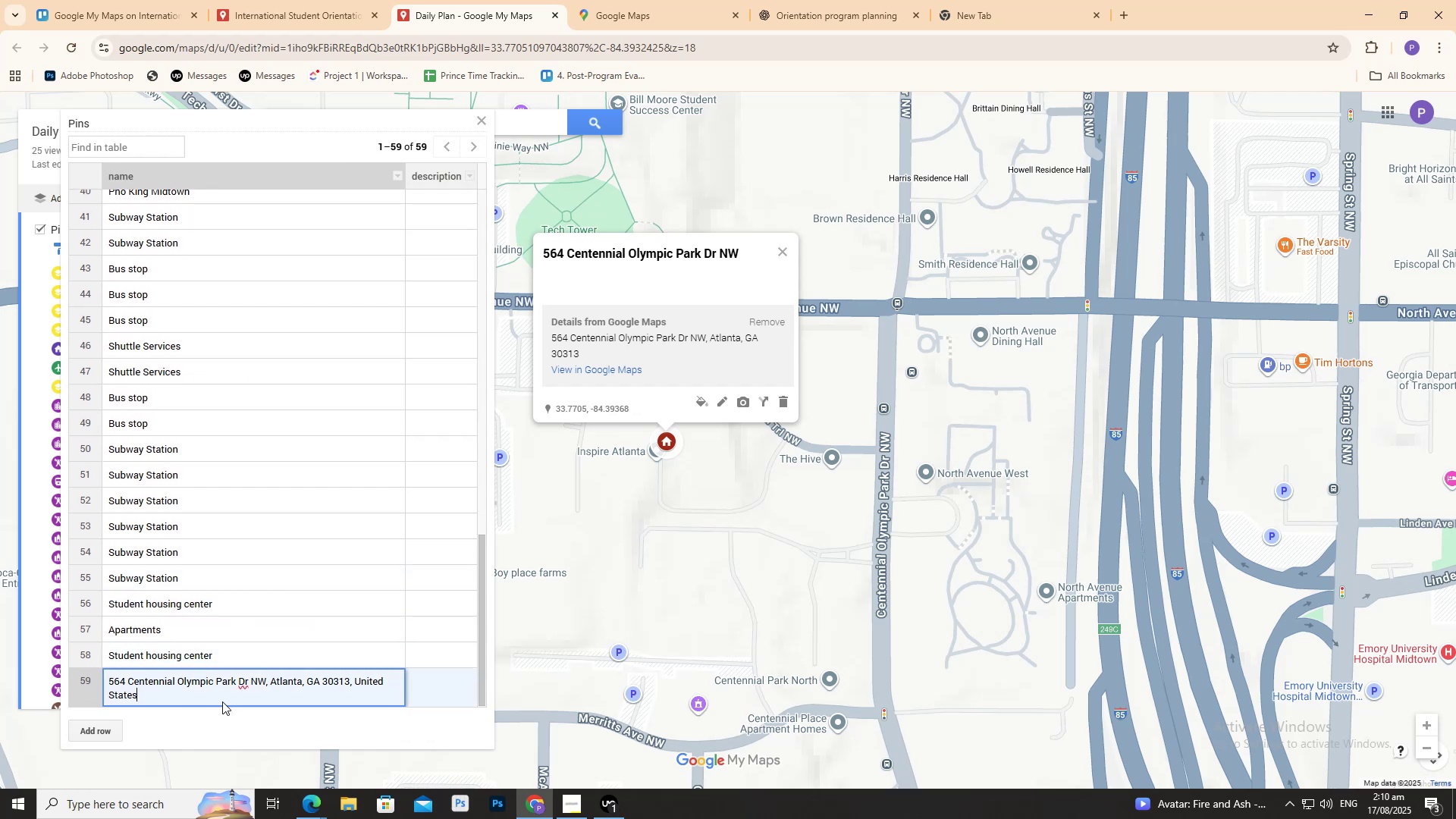 
double_click([222, 700])
 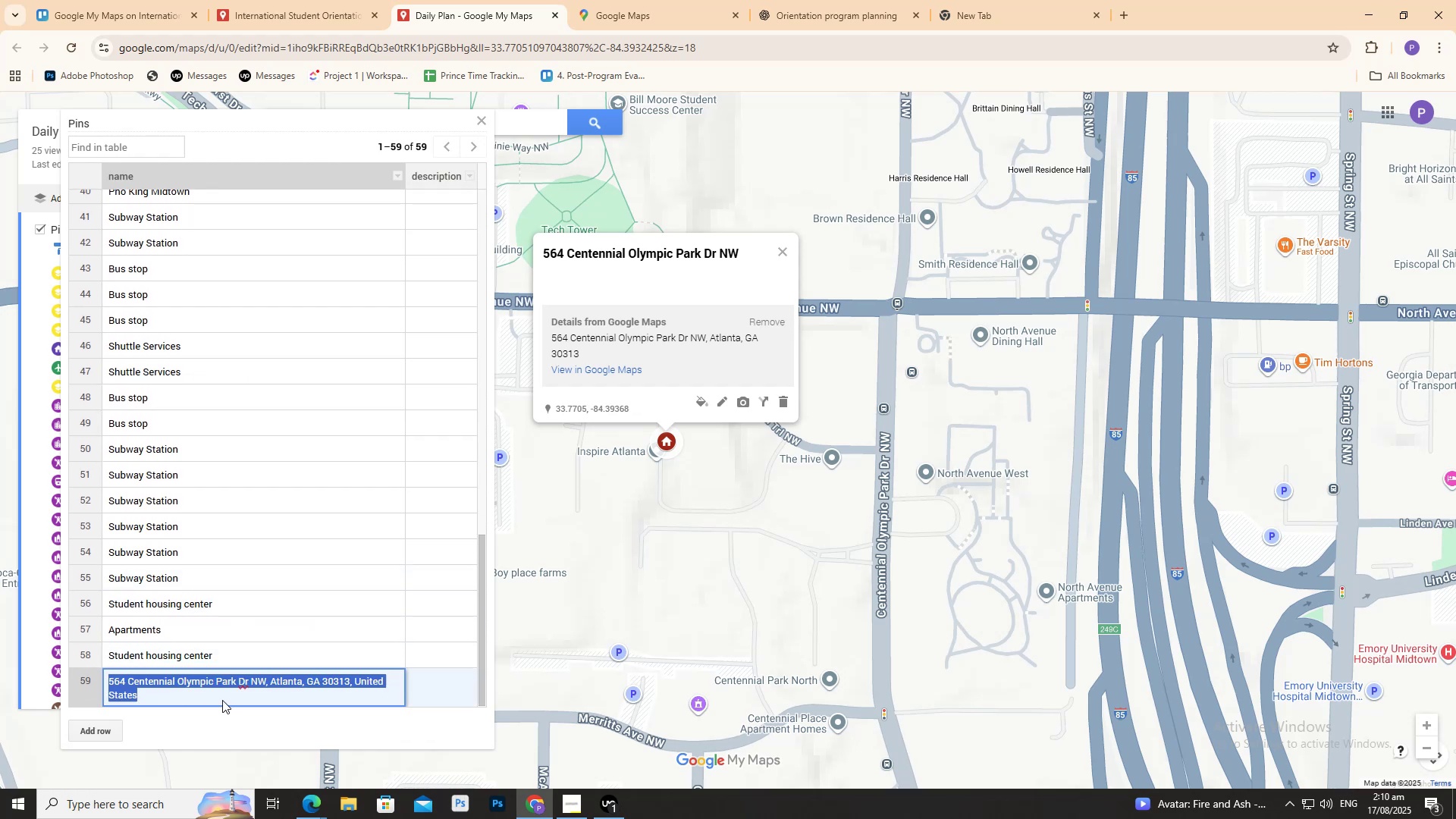 
triple_click([222, 700])
 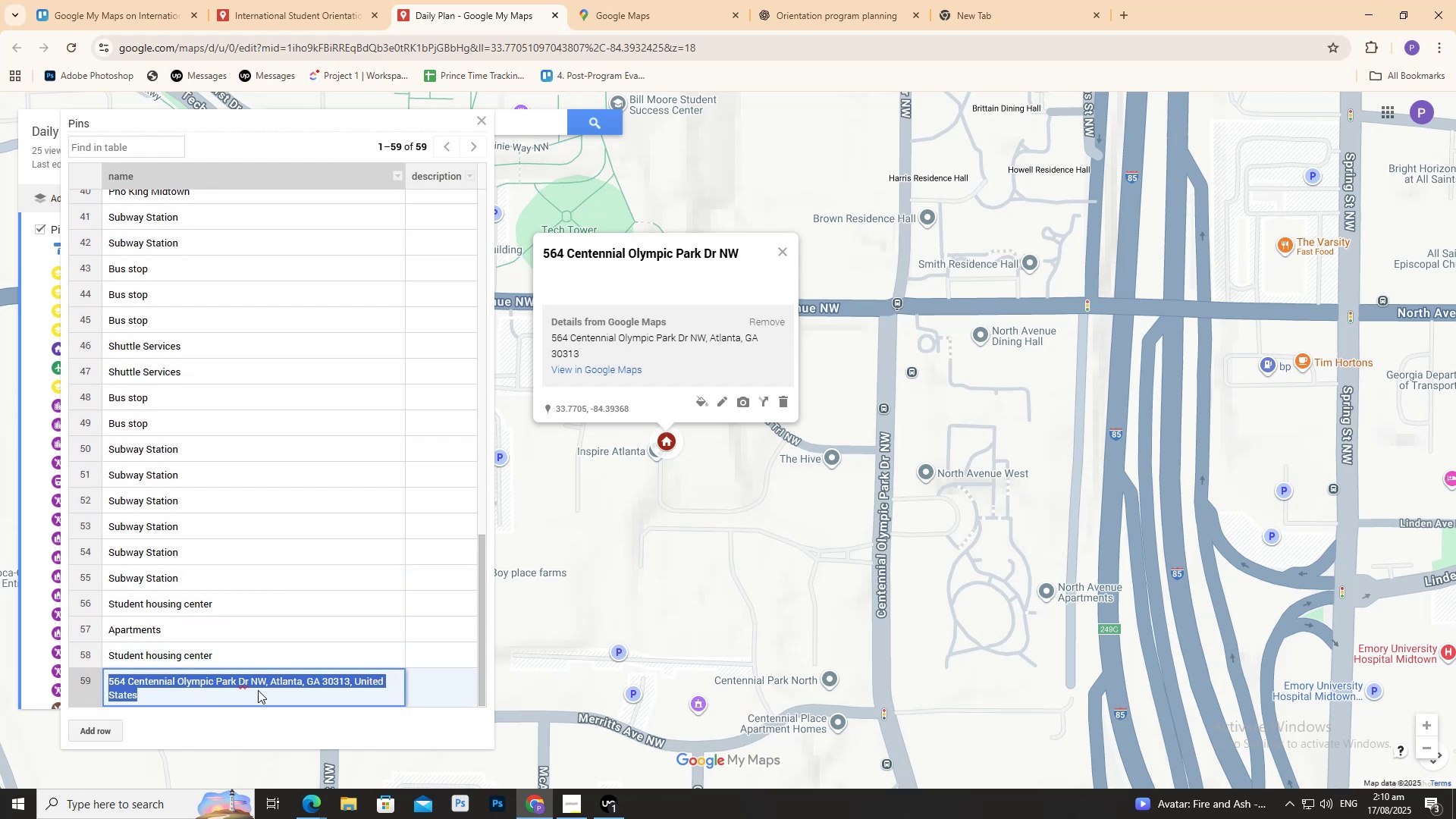 
key(Backspace)
 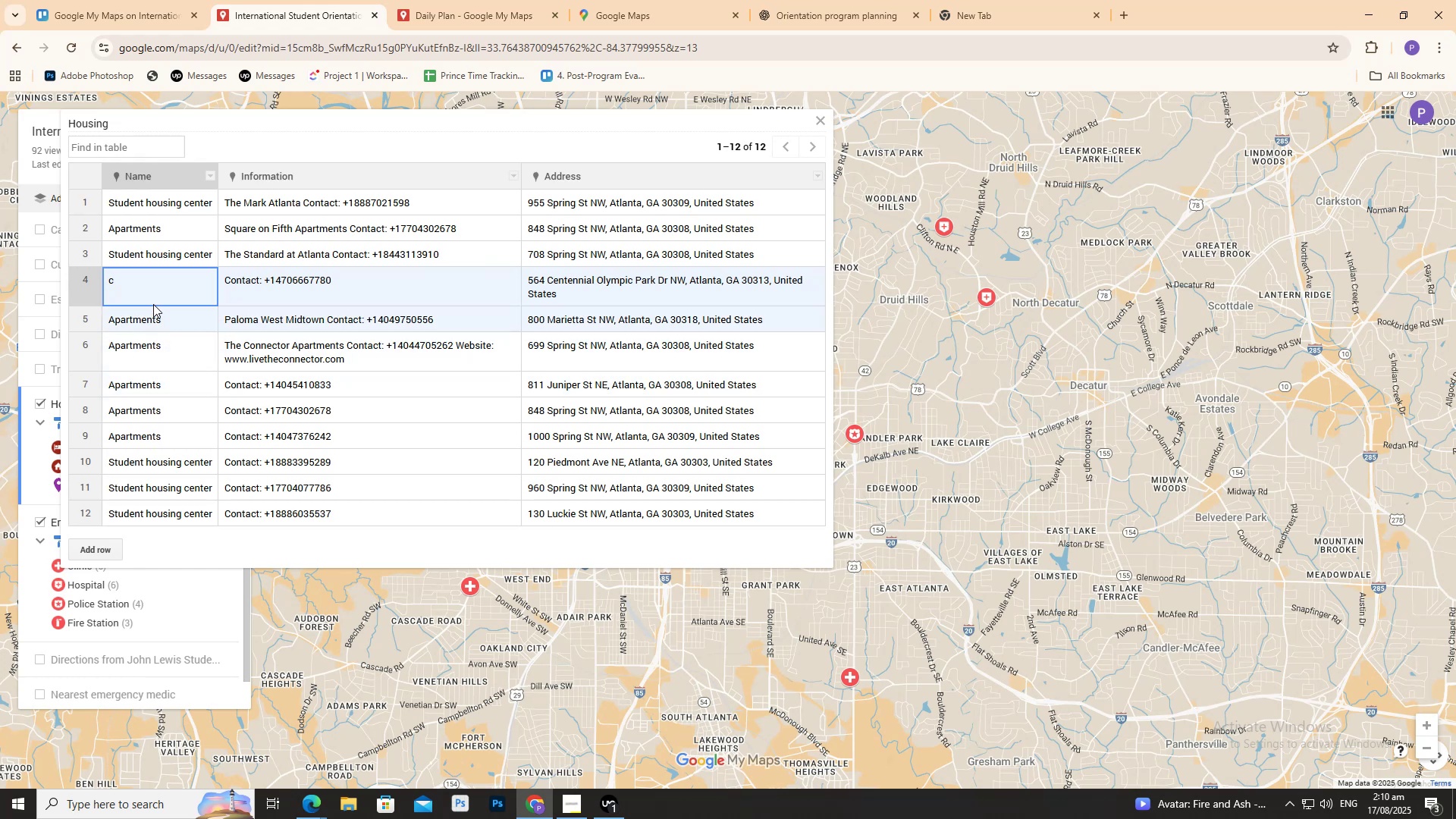 
double_click([152, 285])
 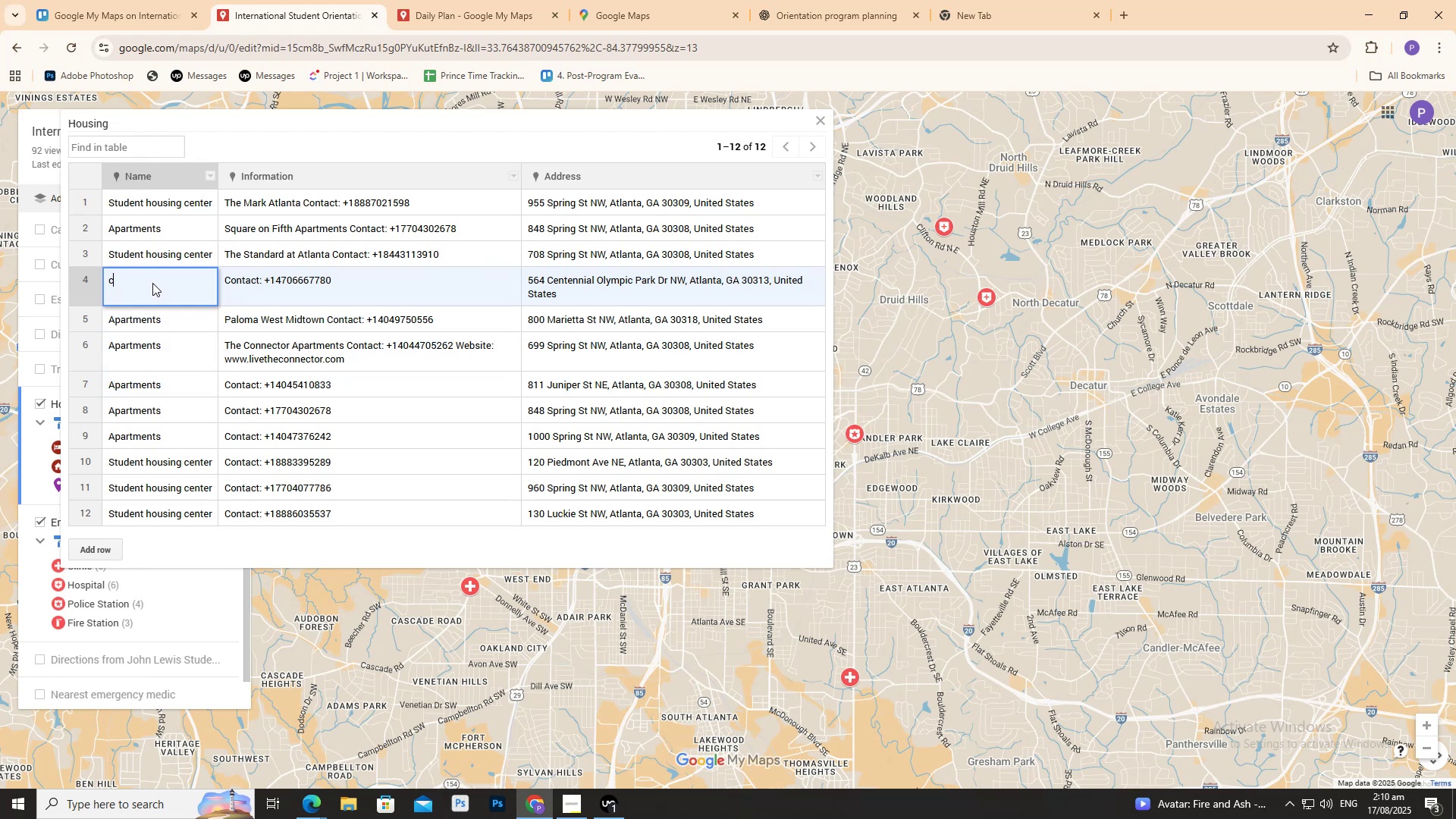 
triple_click([152, 283])
 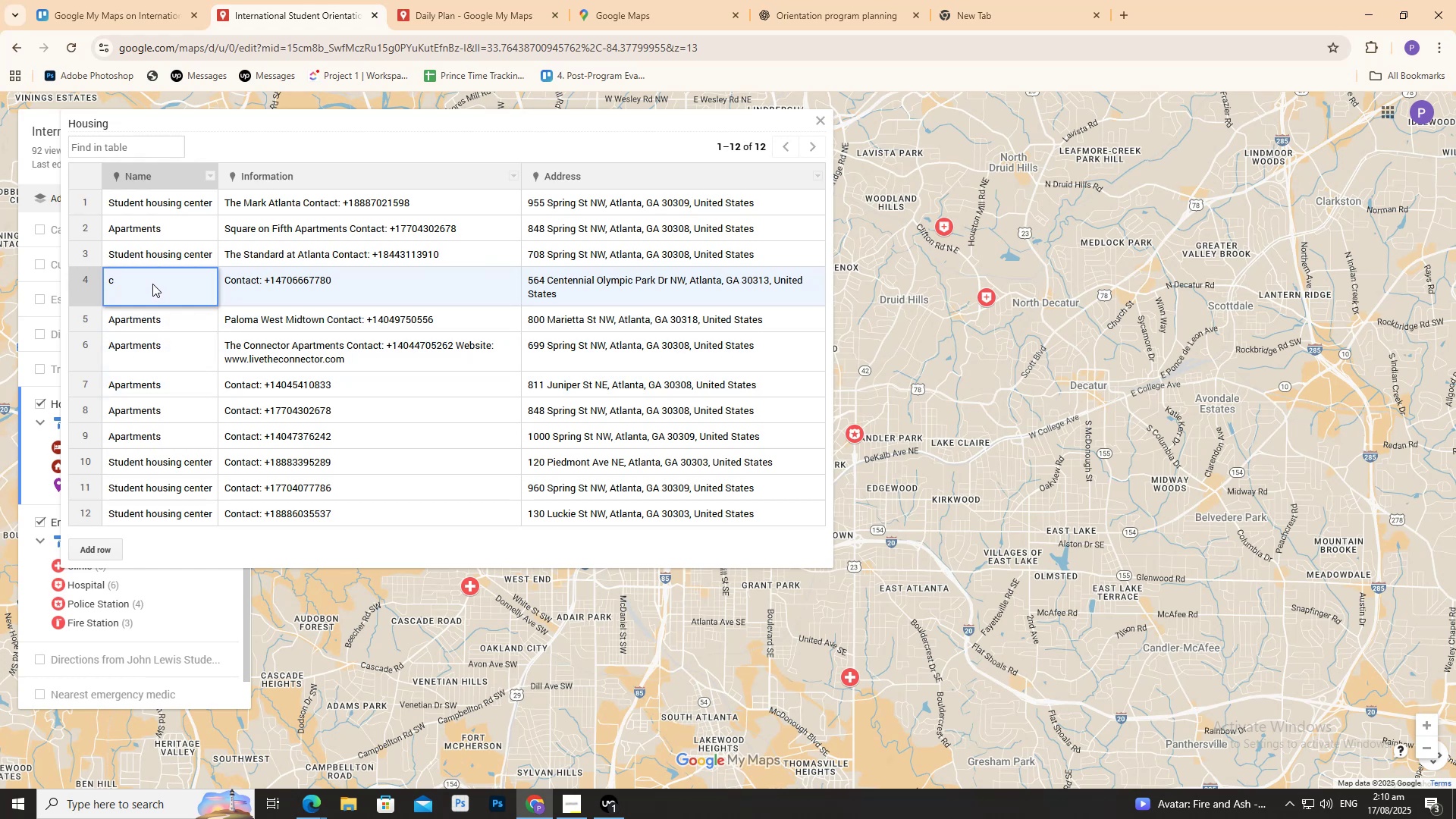 
key(Backspace)
 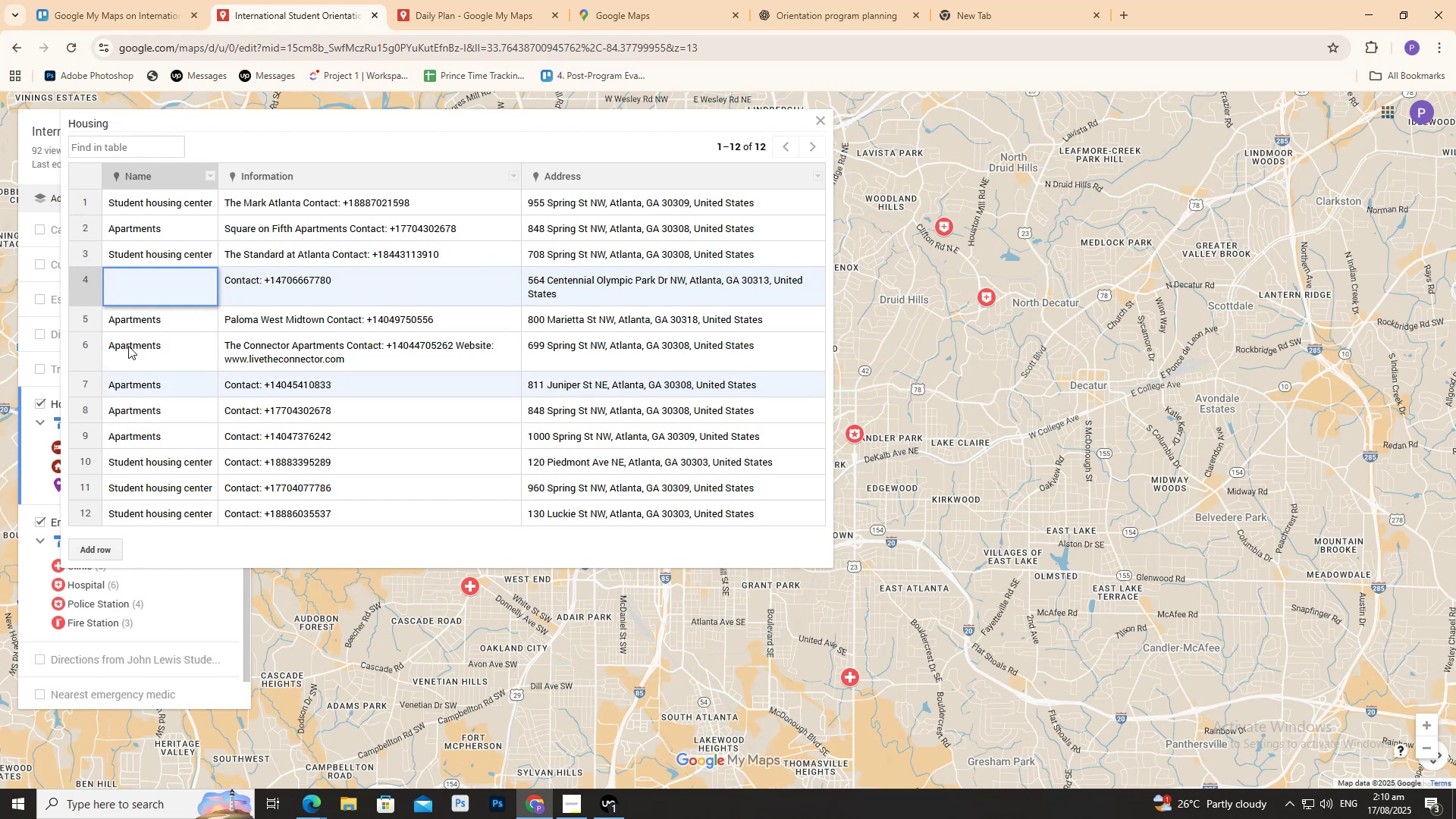 
left_click([499, 5])
 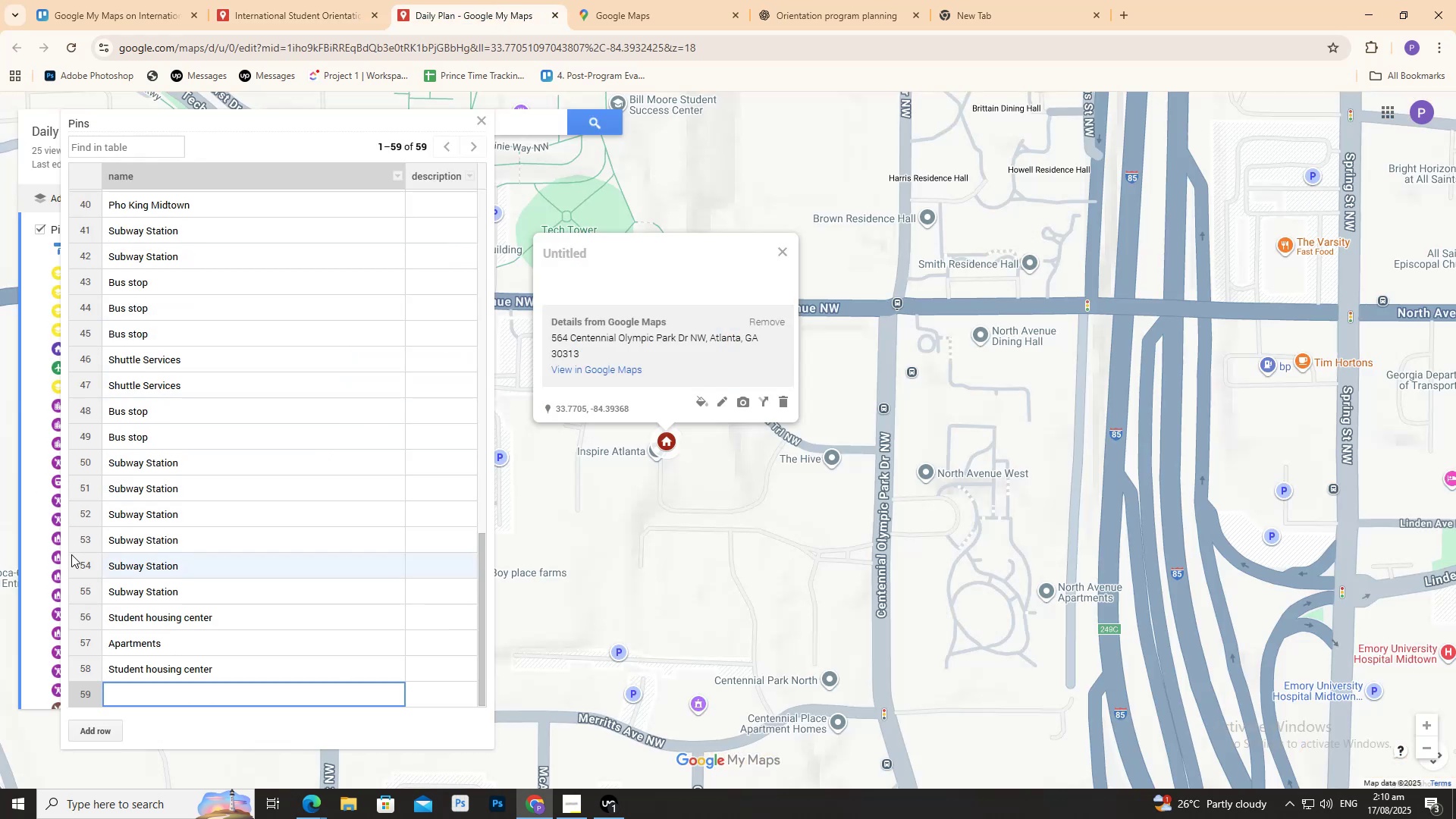 
scroll: coordinate [52, 572], scroll_direction: down, amount: 7.0
 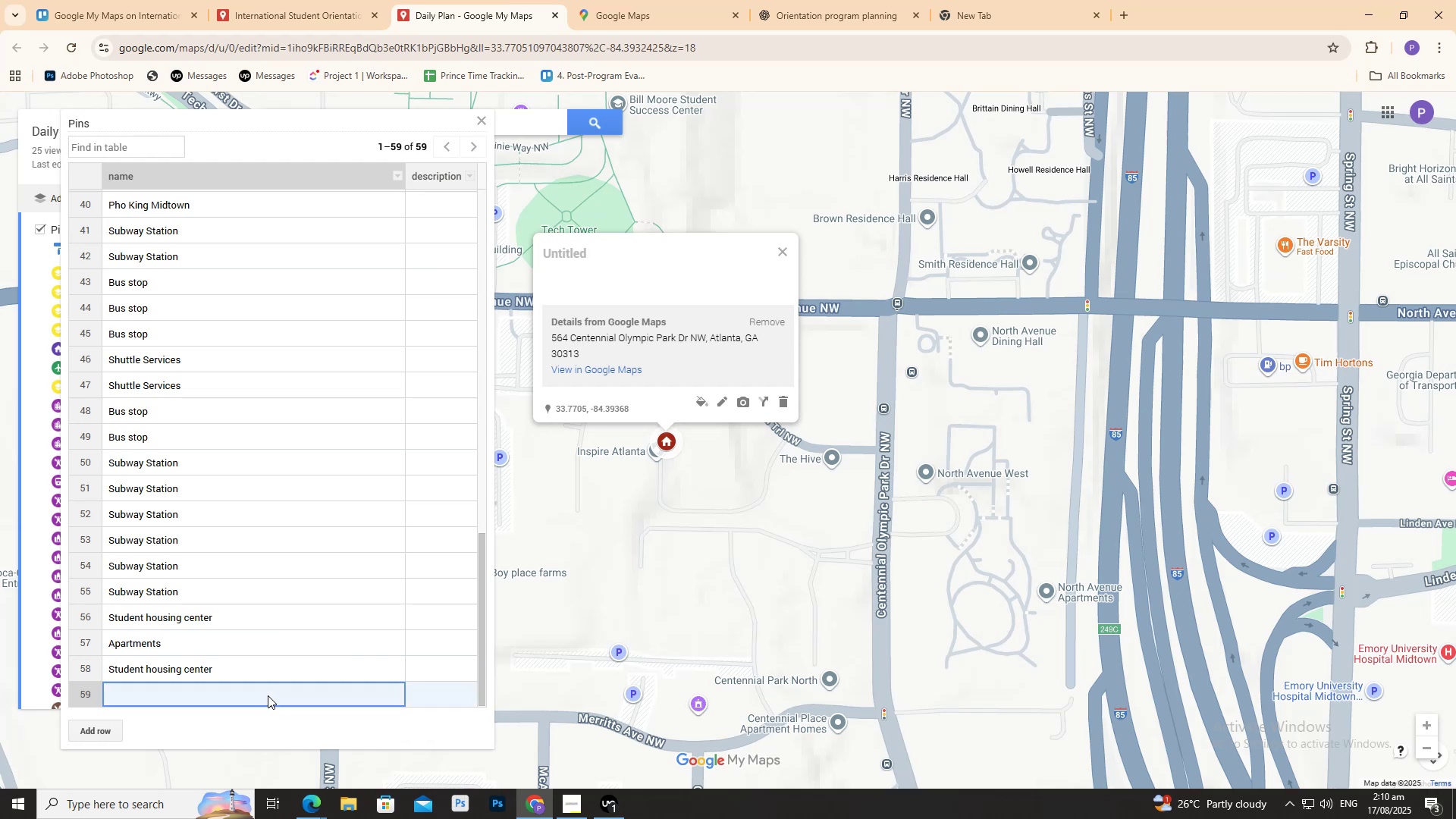 
double_click([151, 667])
 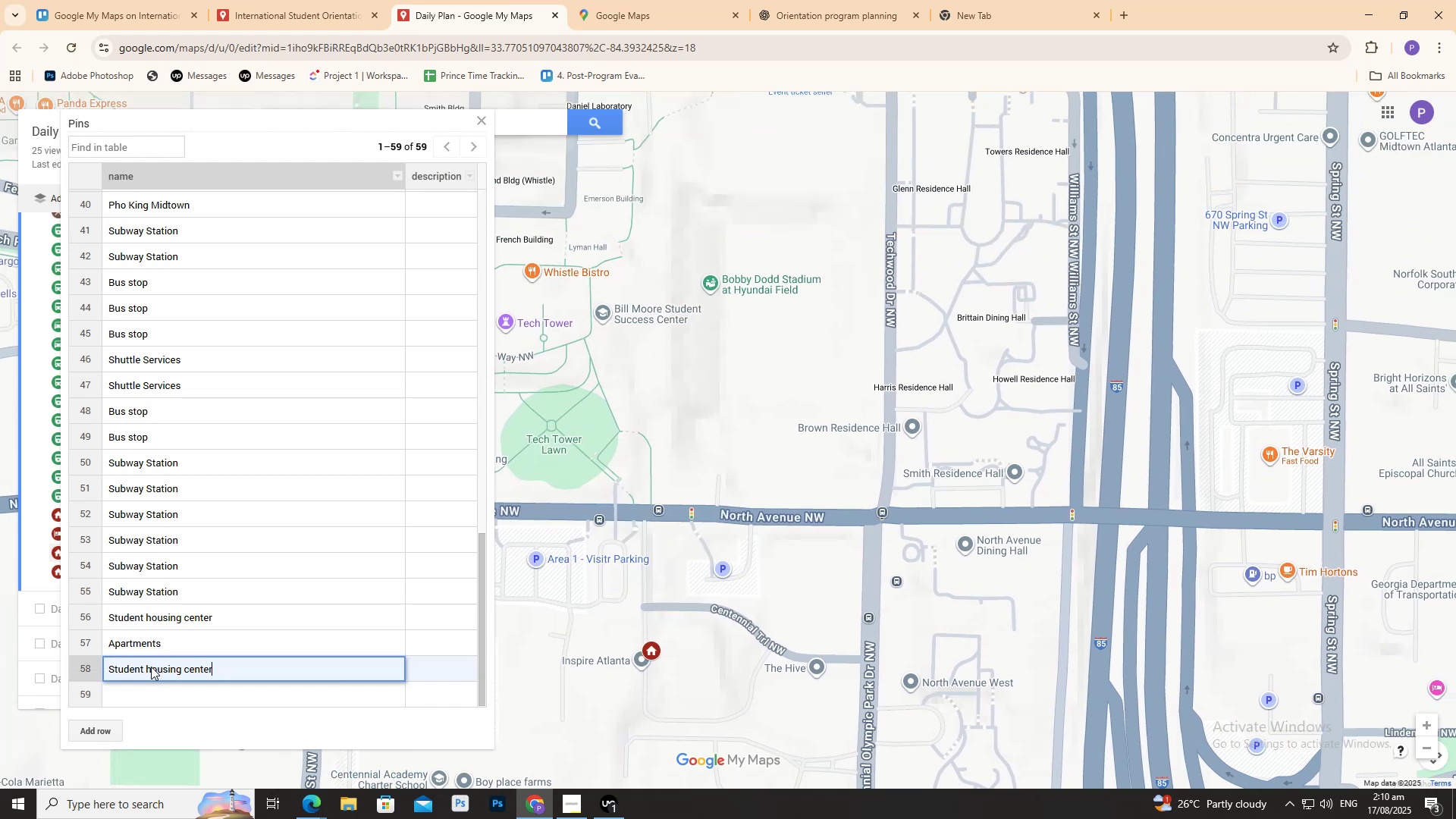 
triple_click([151, 667])
 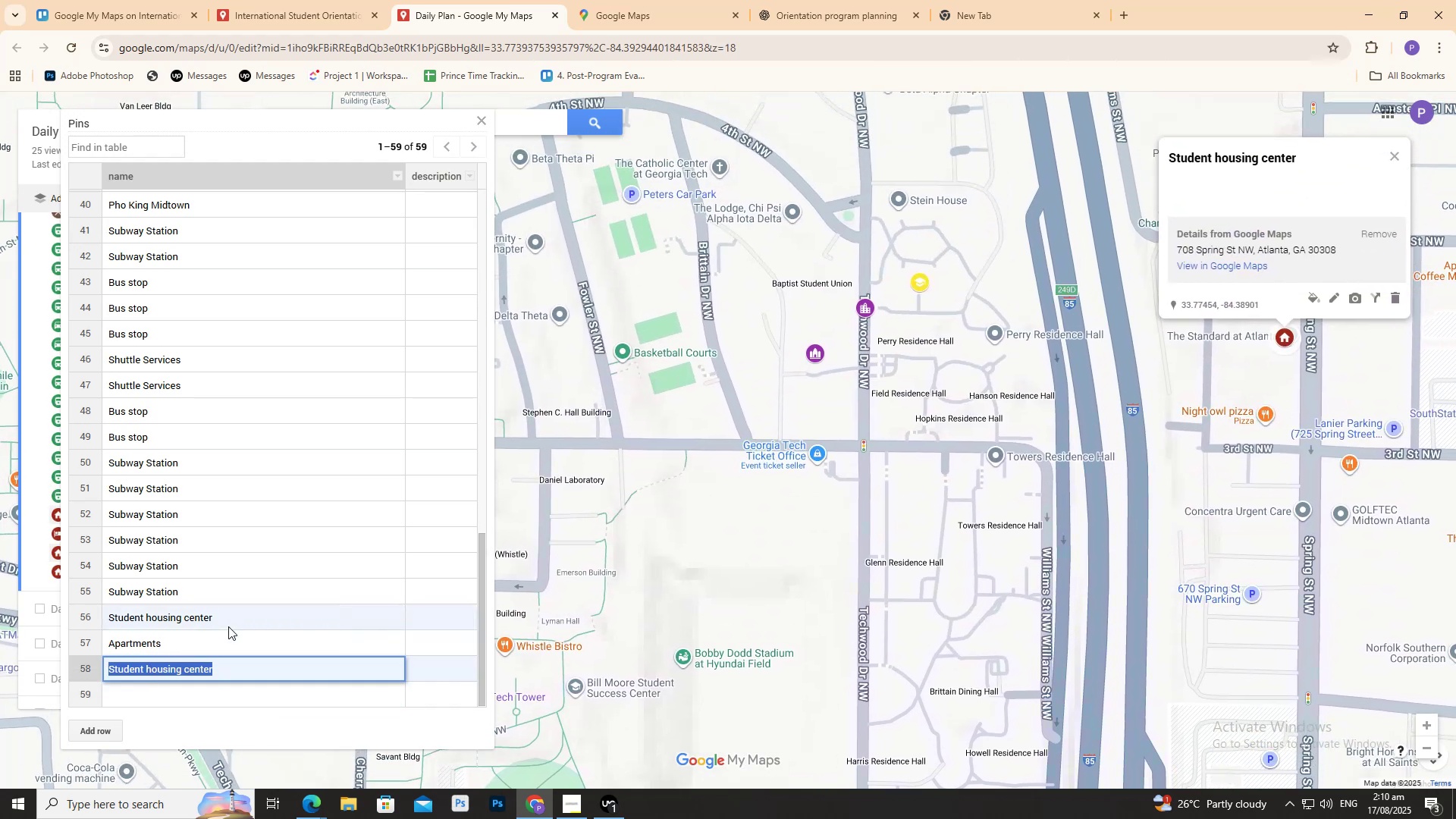 
key(Control+C)
 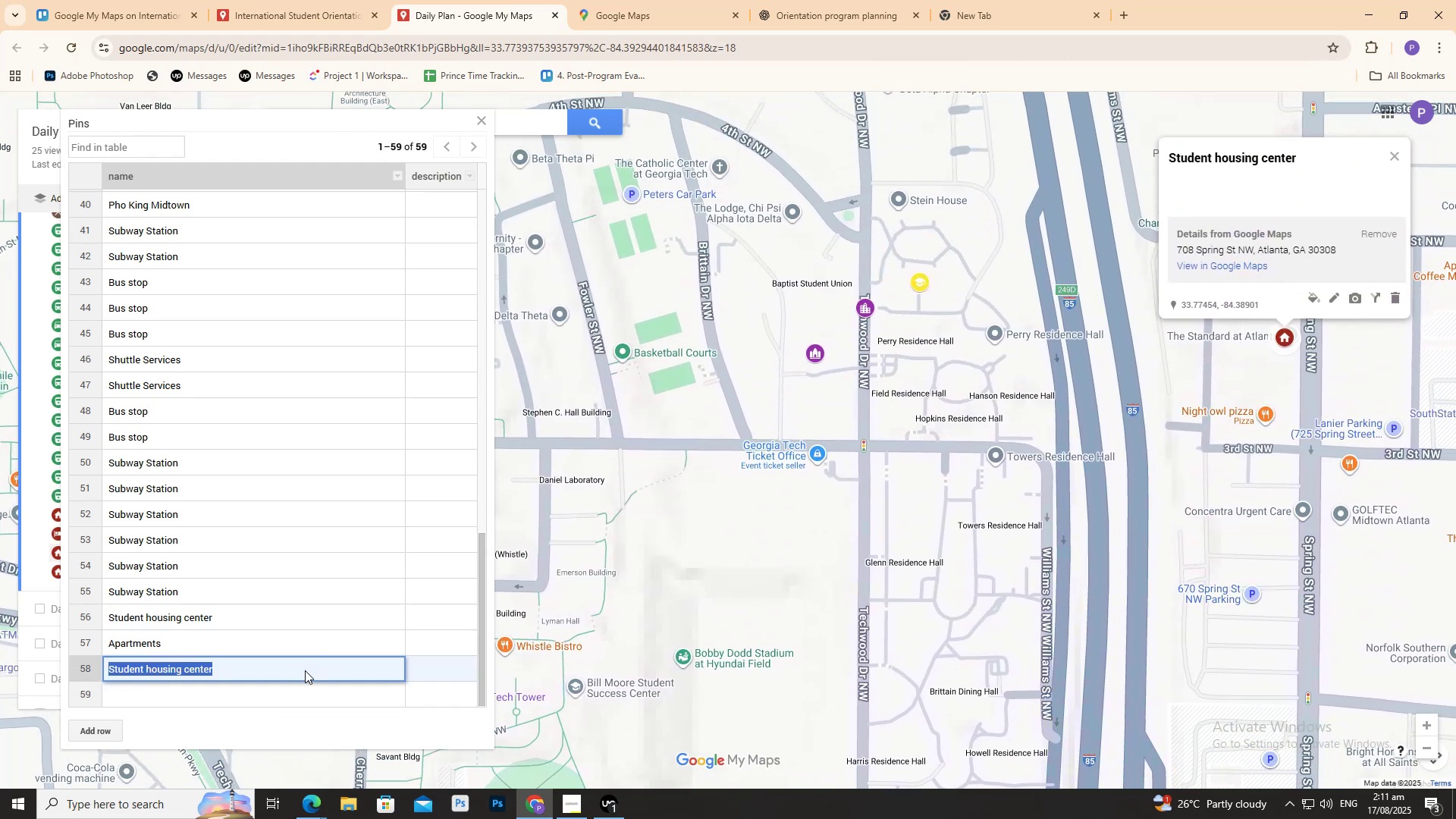 
left_click([290, 695])
 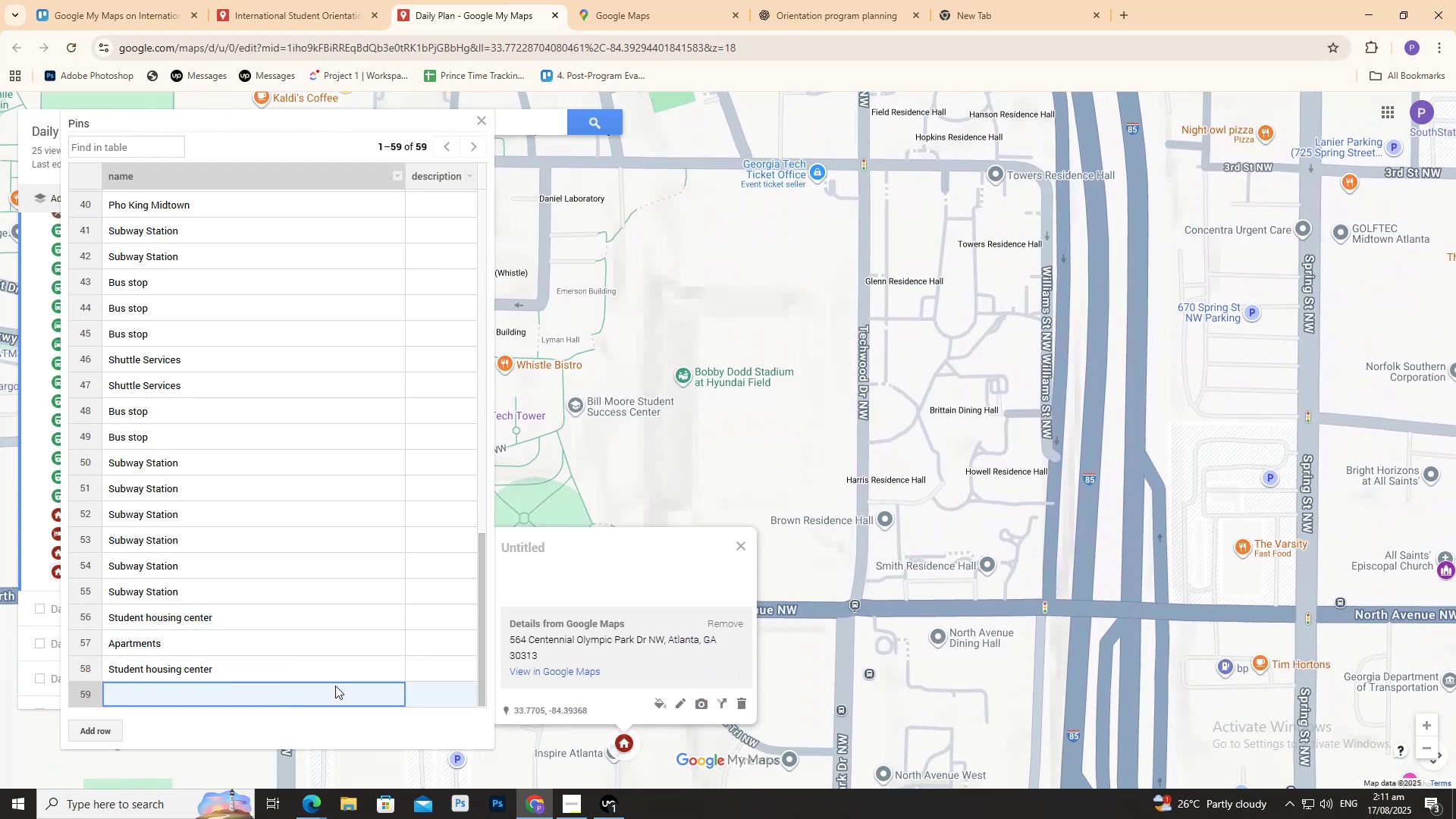 
key(Control+ControlLeft)
 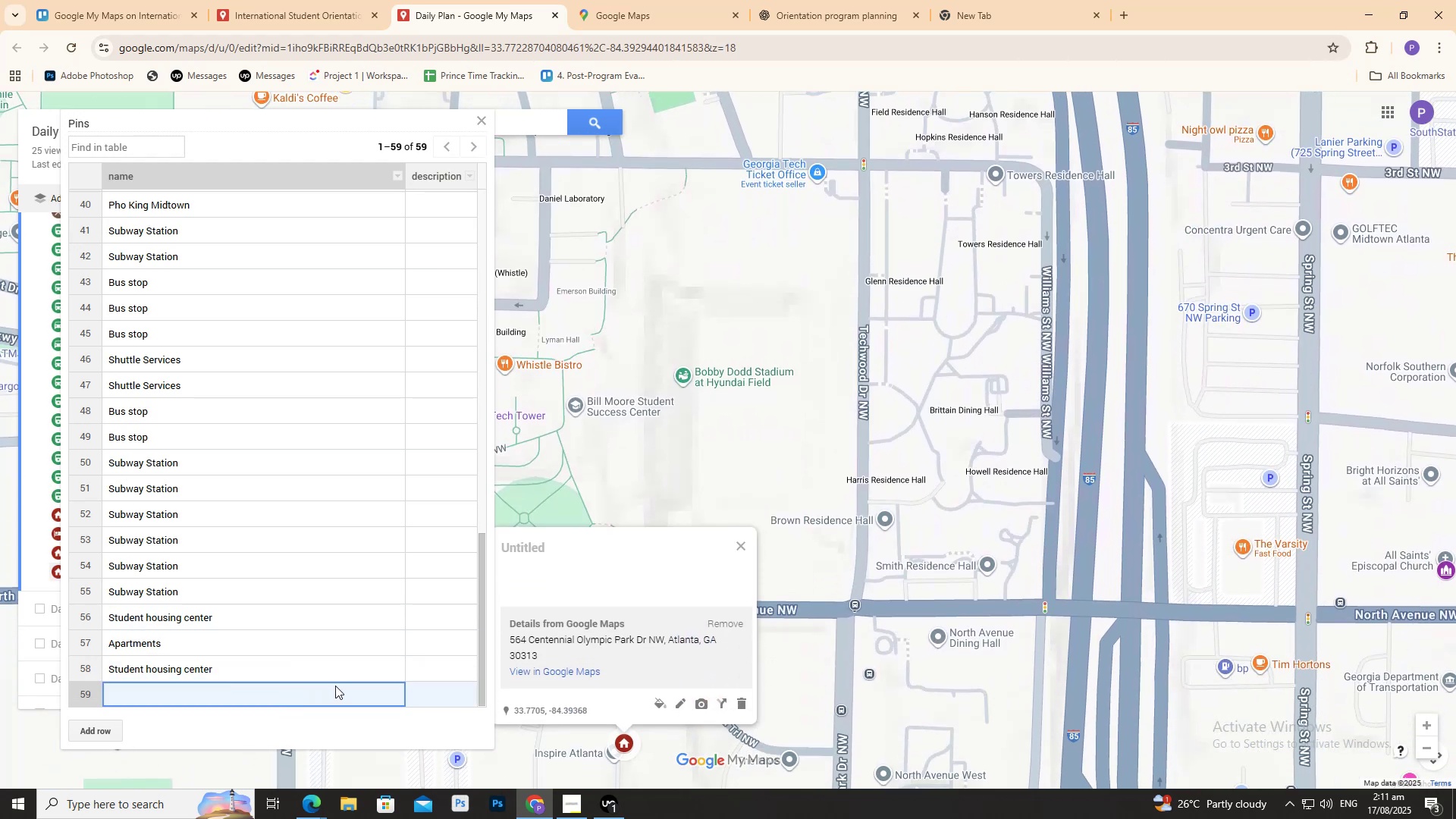 
key(Control+V)
 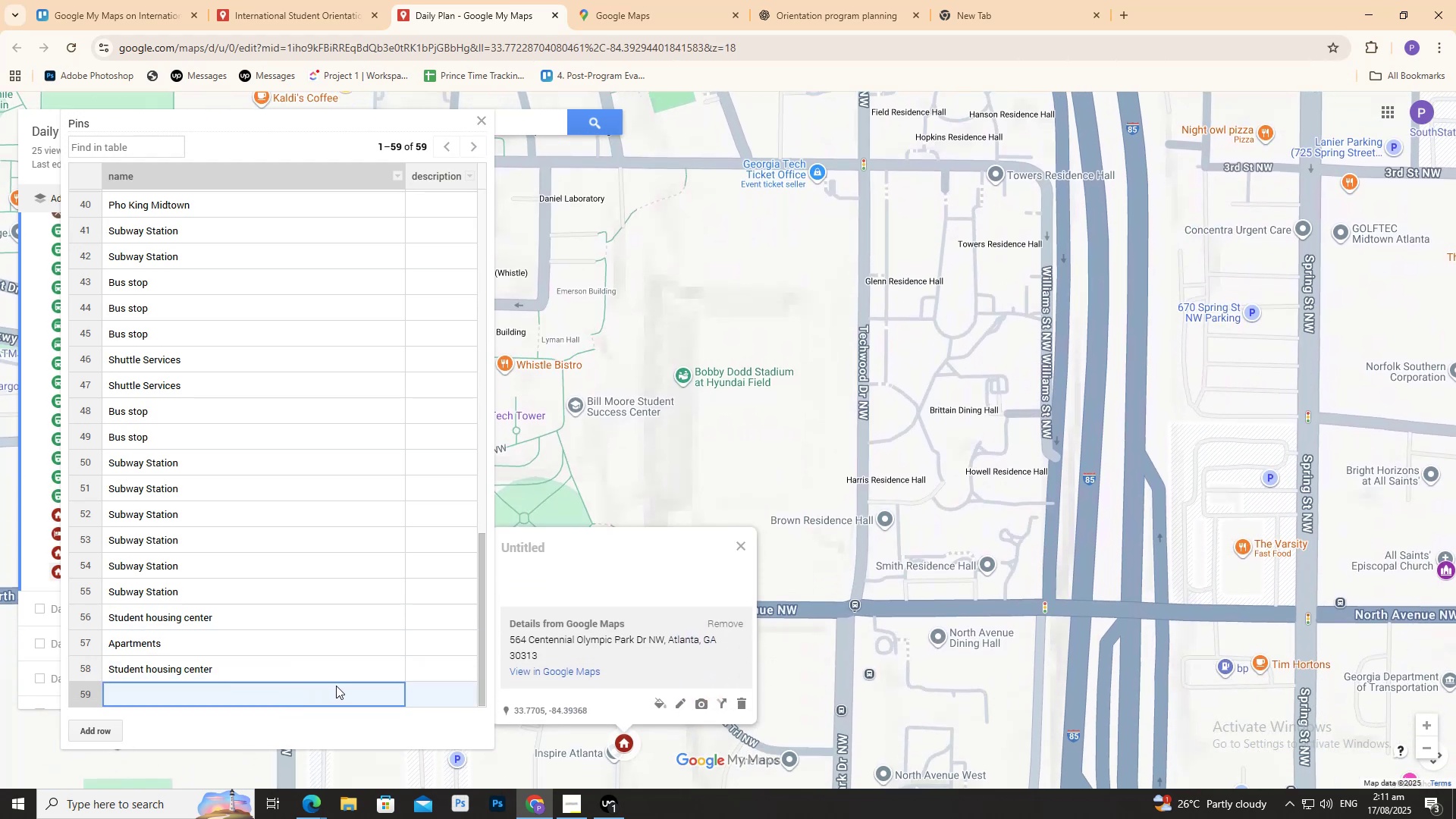 
left_click([346, 684])
 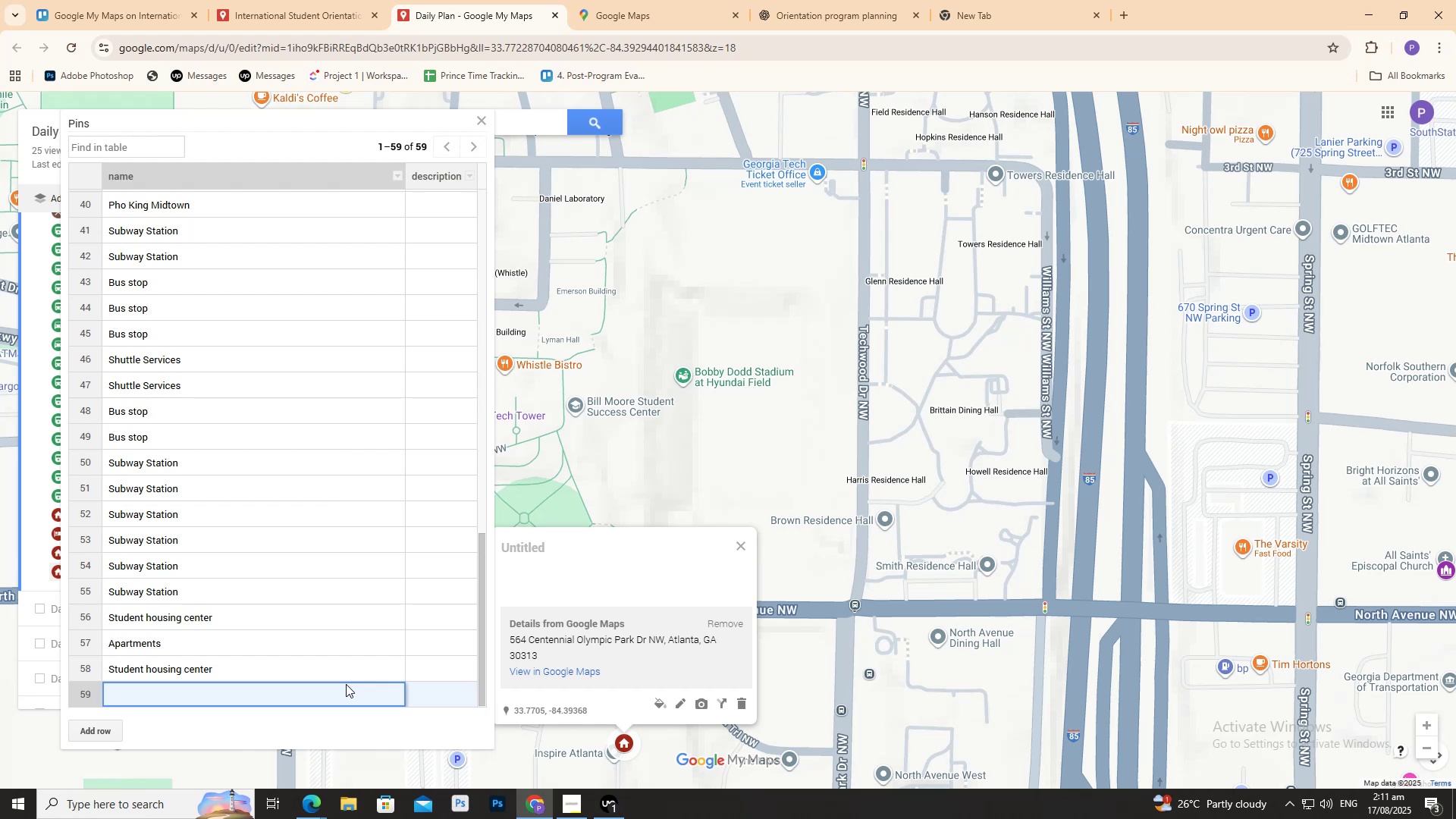 
key(Control+ControlLeft)
 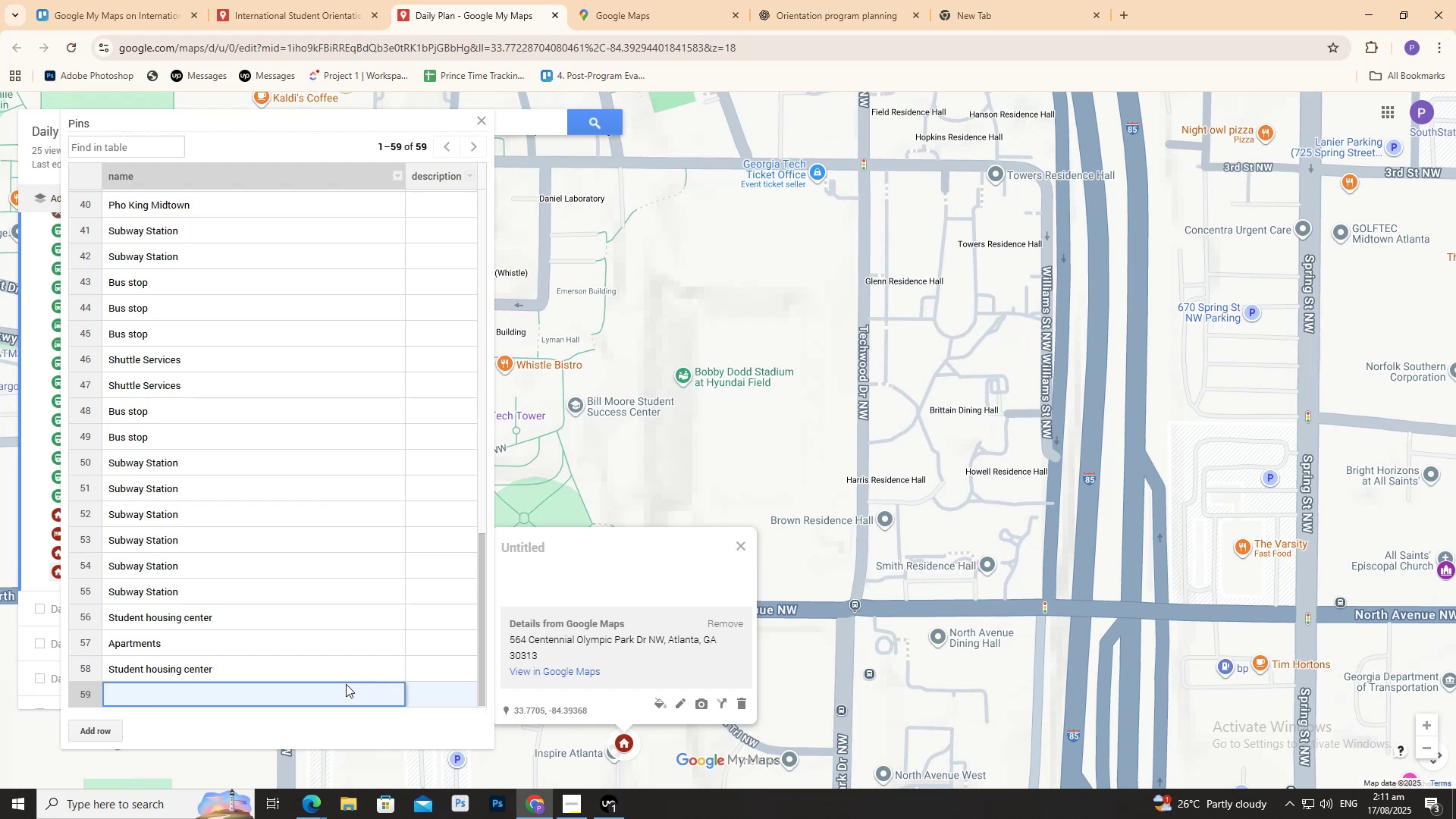 
key(Control+V)
 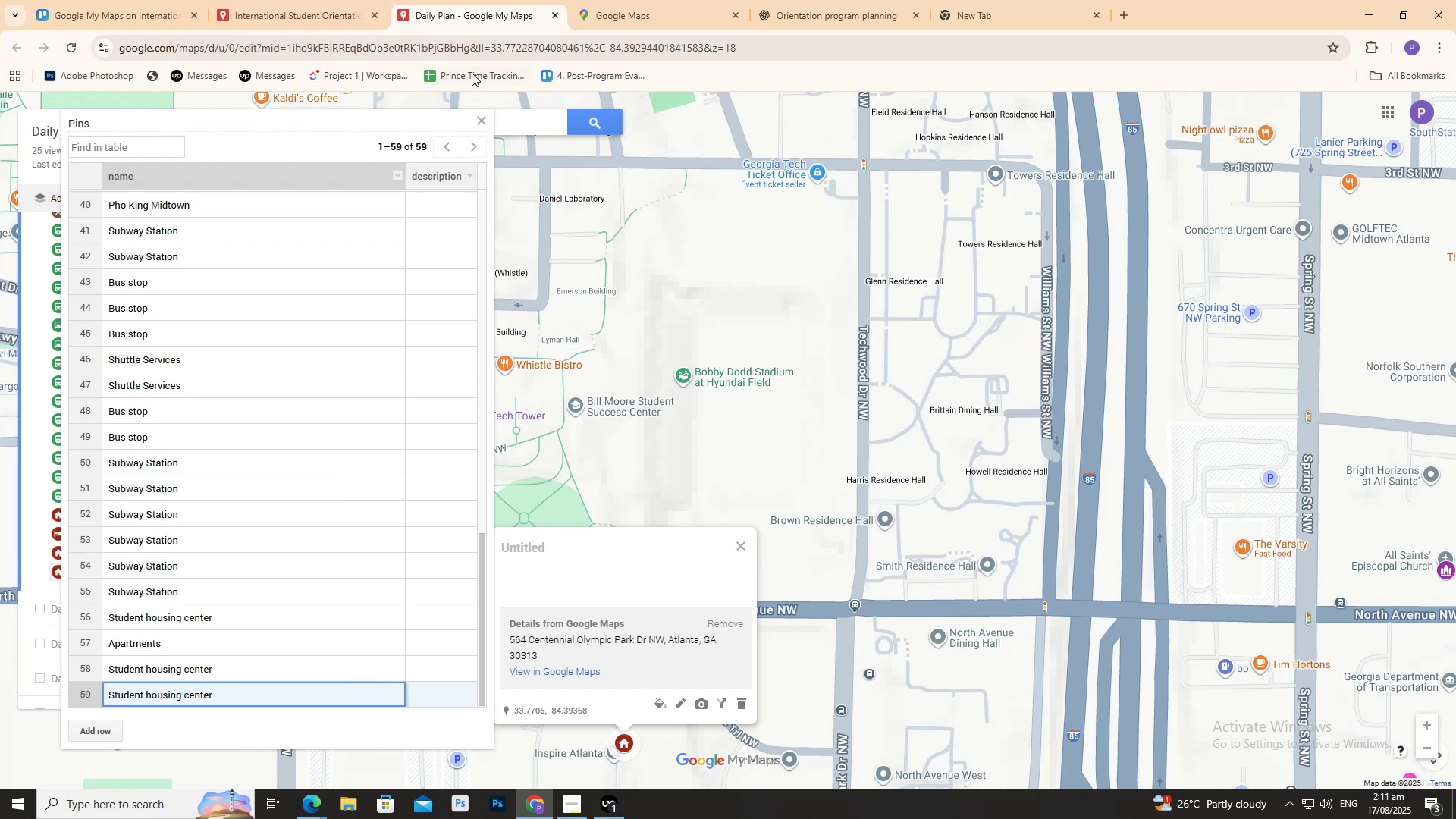 
left_click([480, 116])
 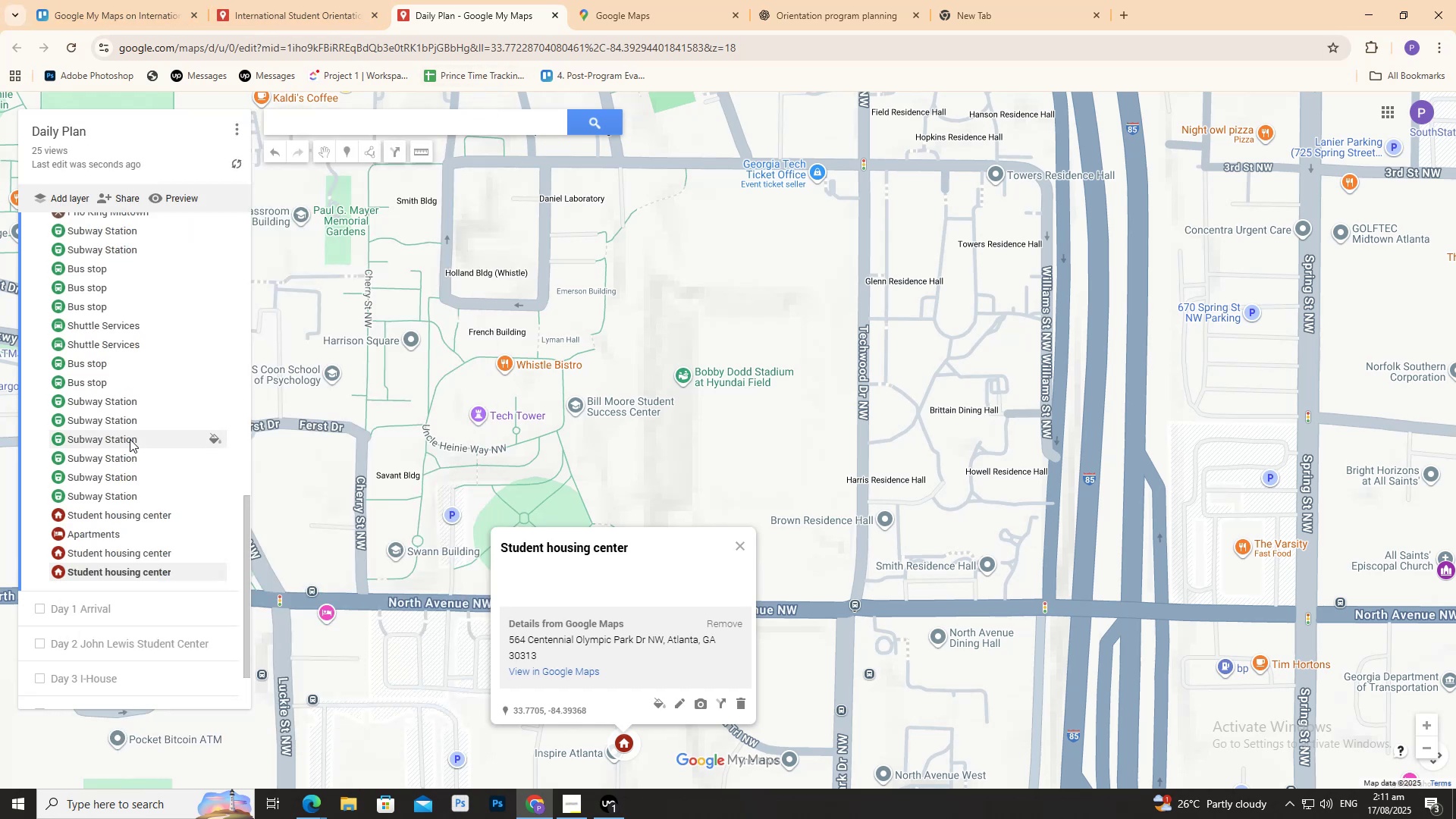 
scroll: coordinate [131, 441], scroll_direction: down, amount: 2.0
 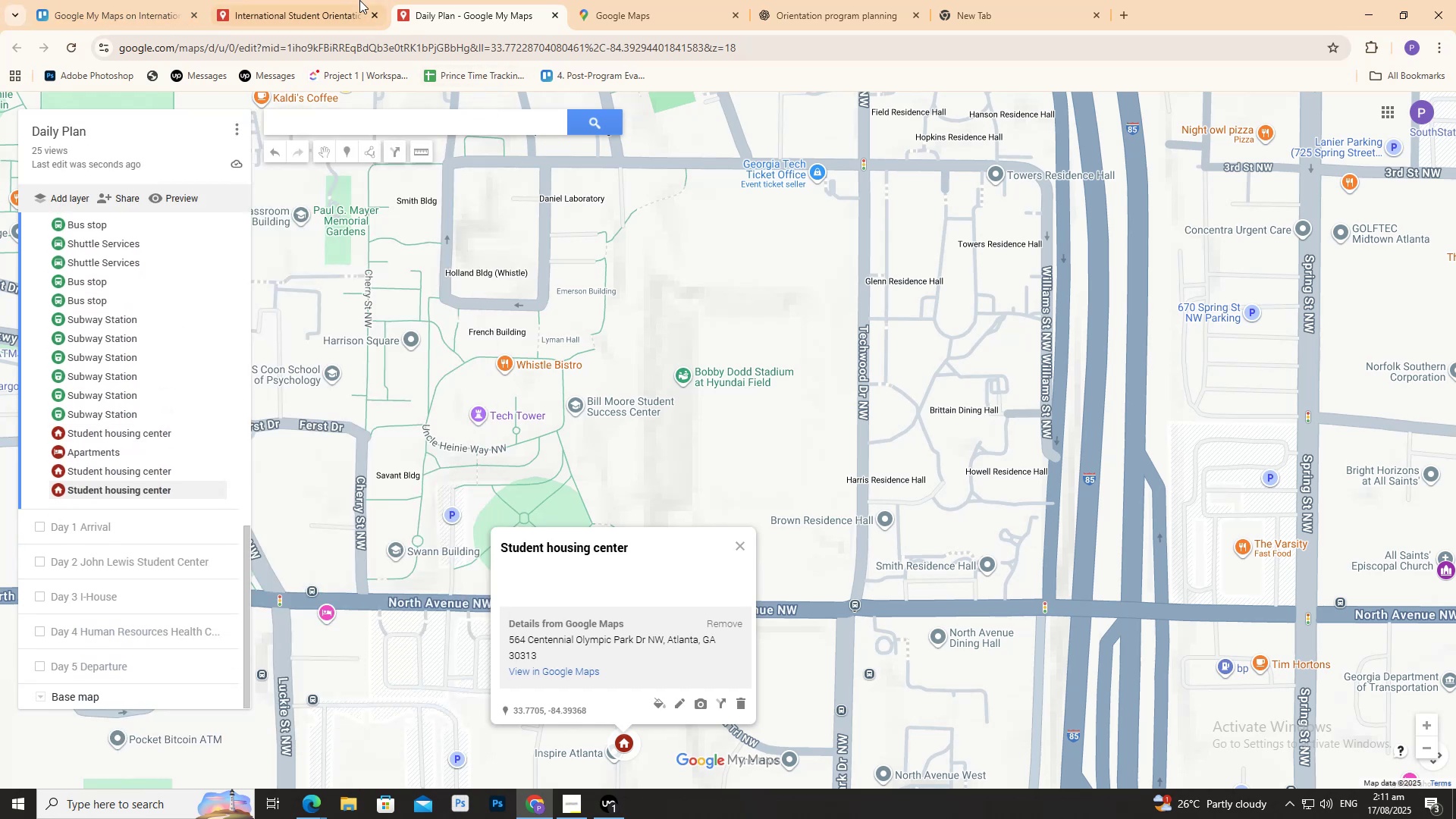 
left_click([294, 0])
 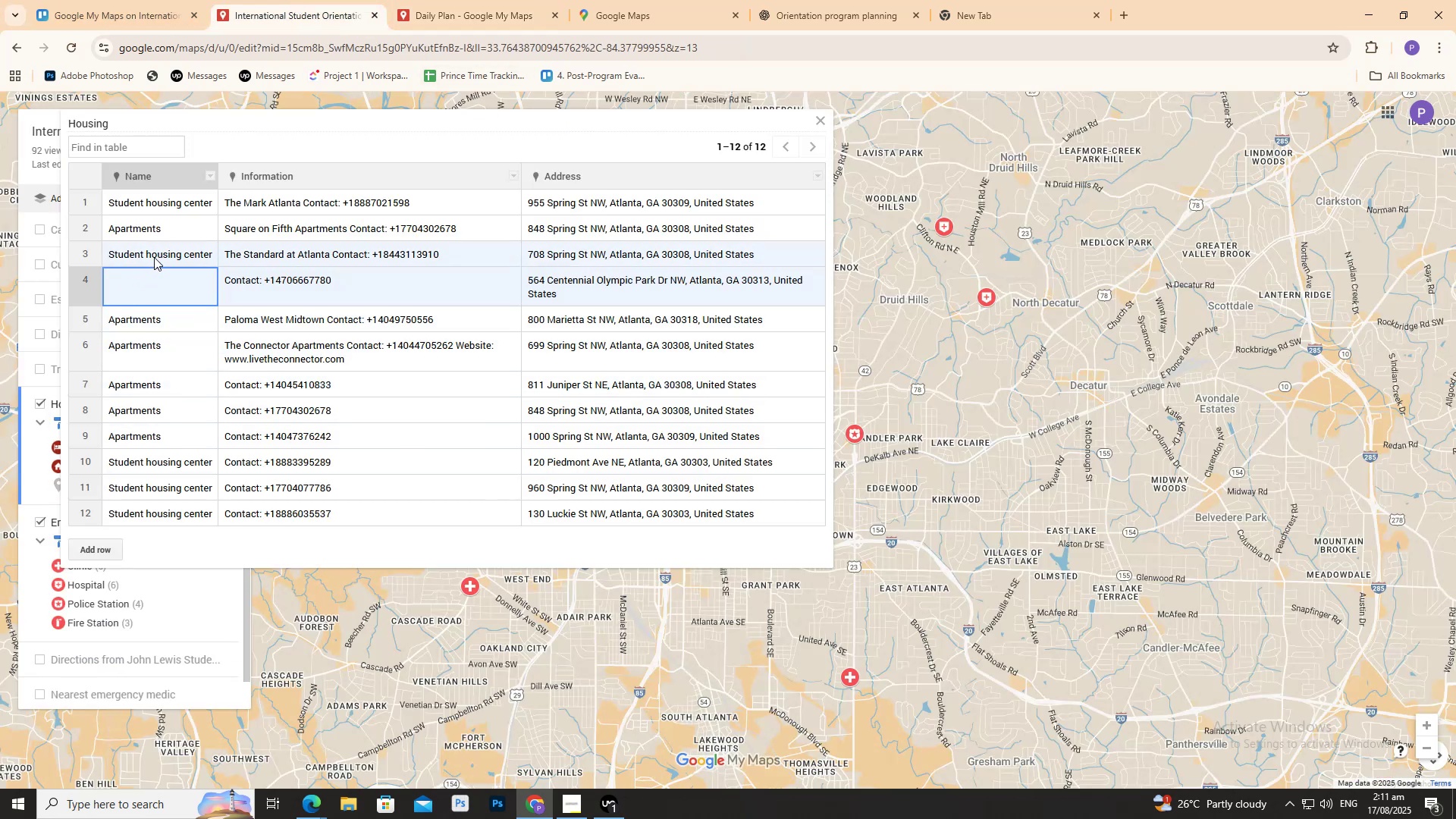 
double_click([162, 249])
 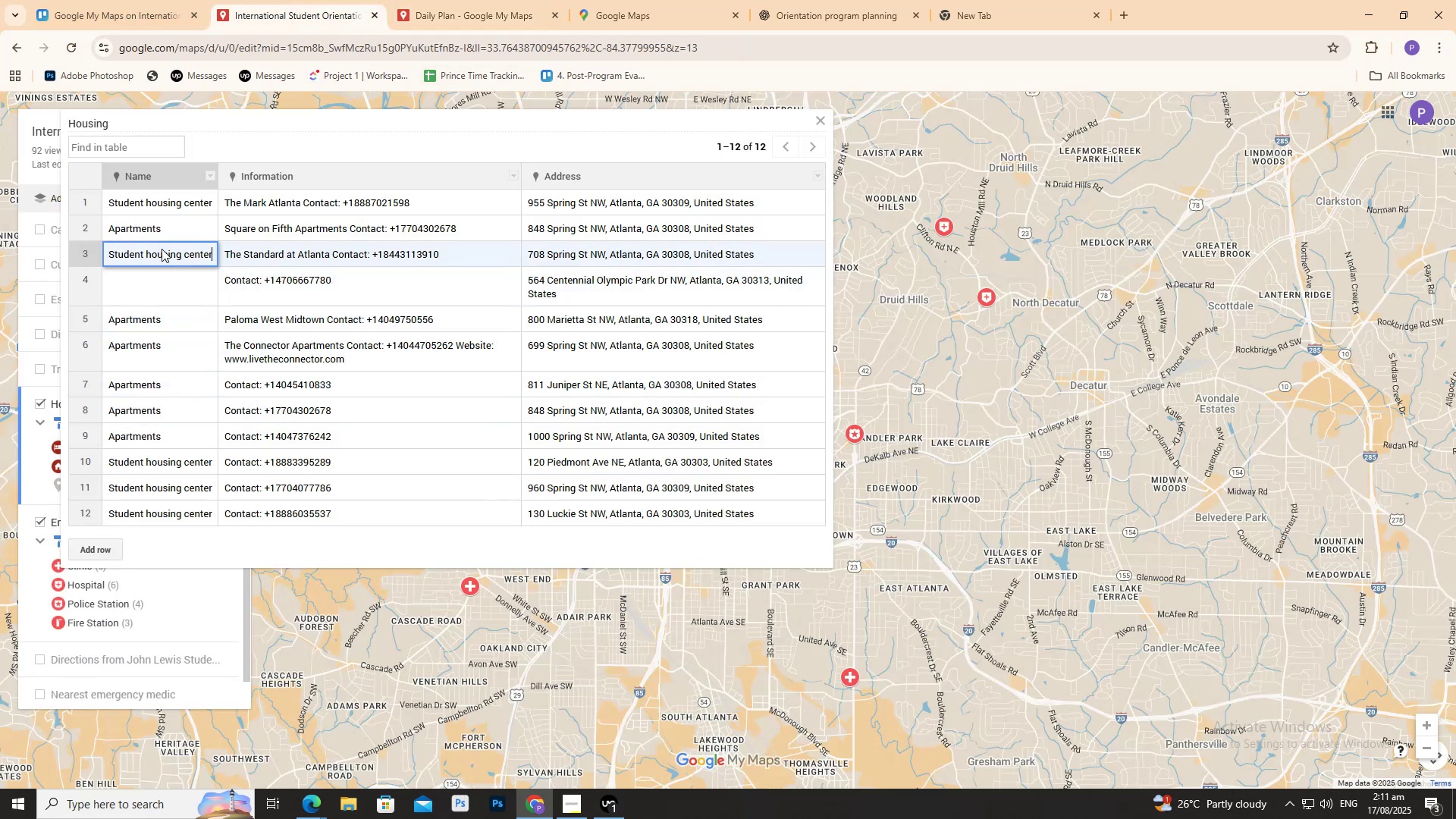 
triple_click([162, 249])
 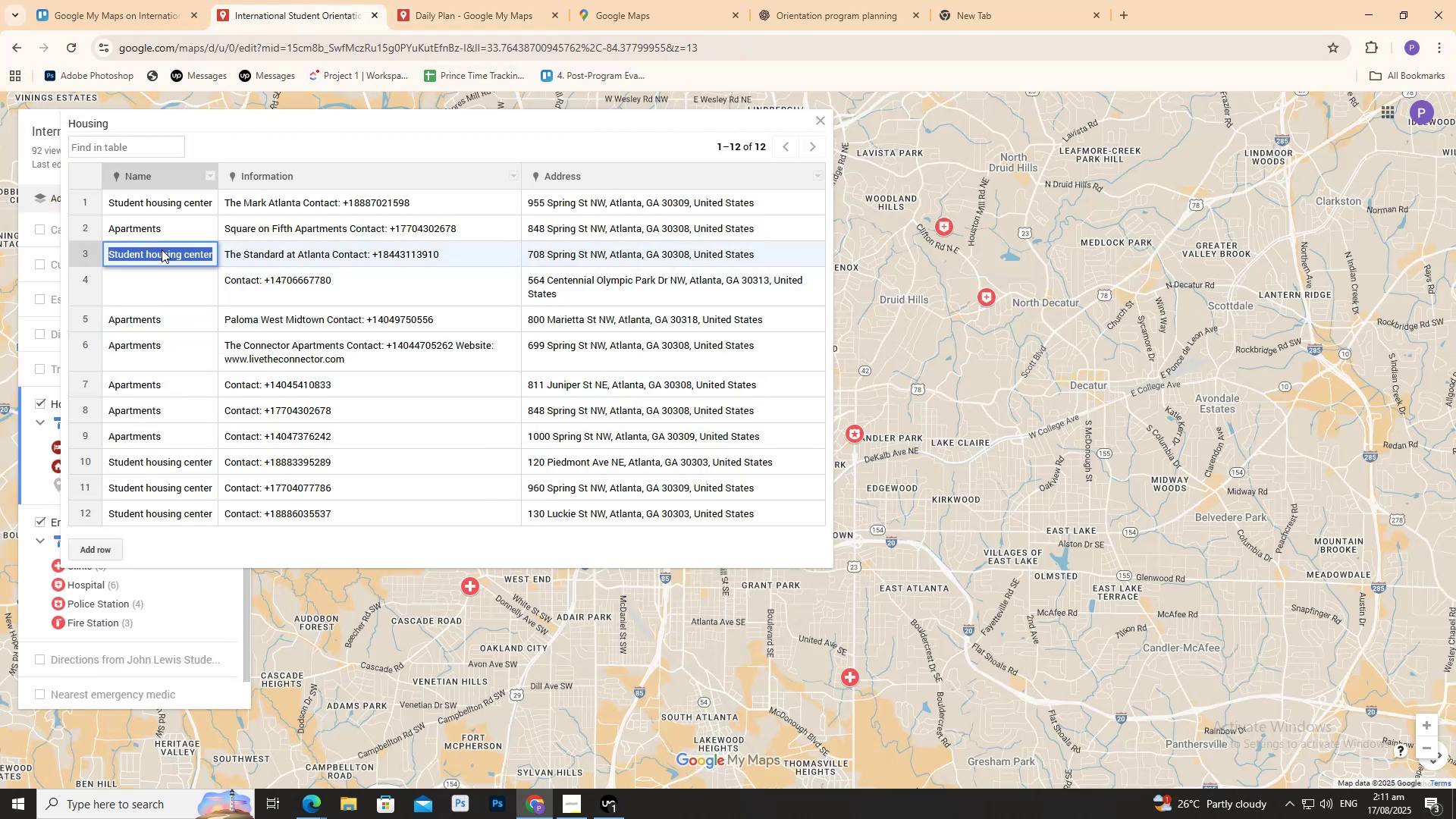 
key(Control+C)
 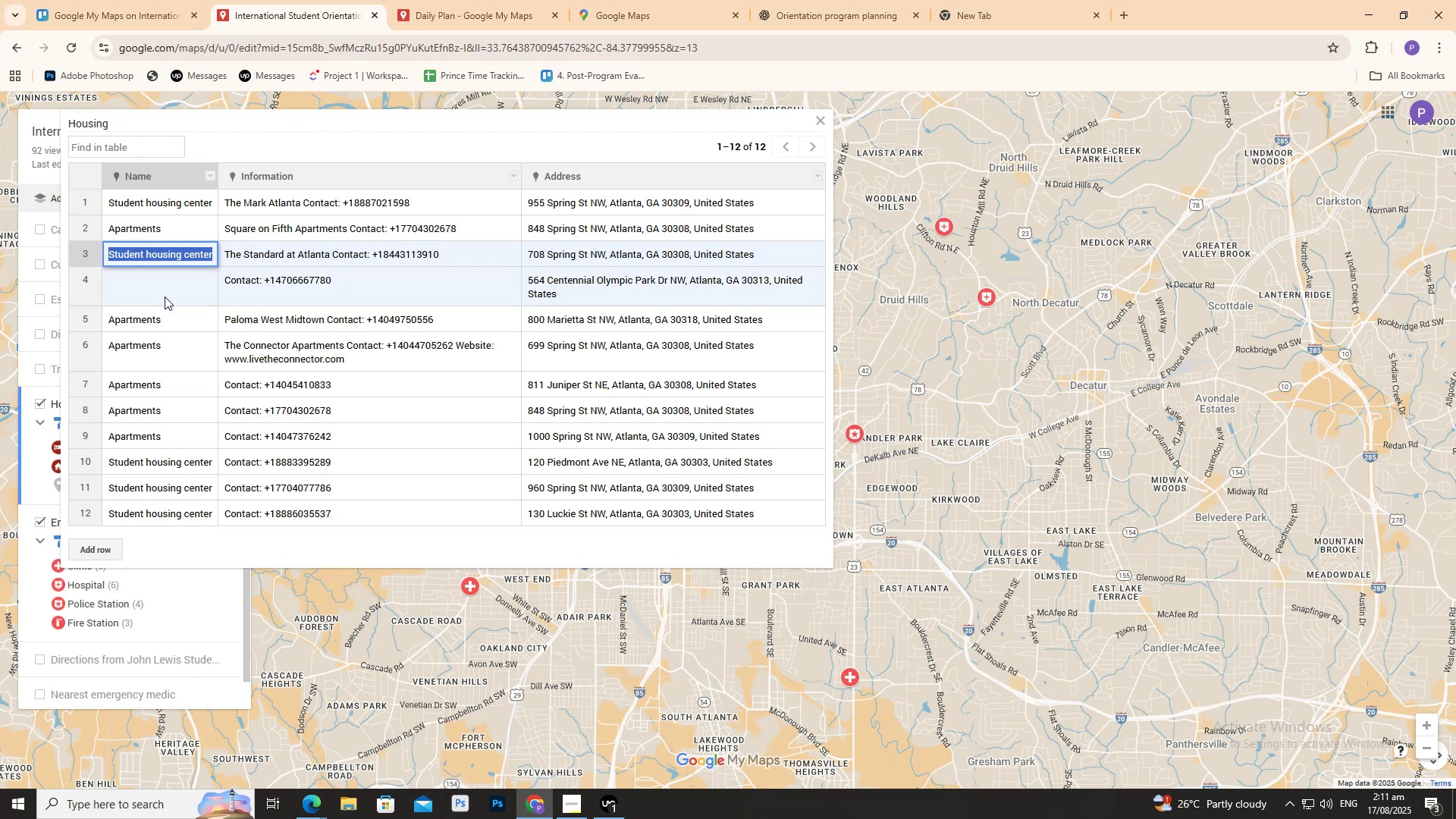 
double_click([165, 296])
 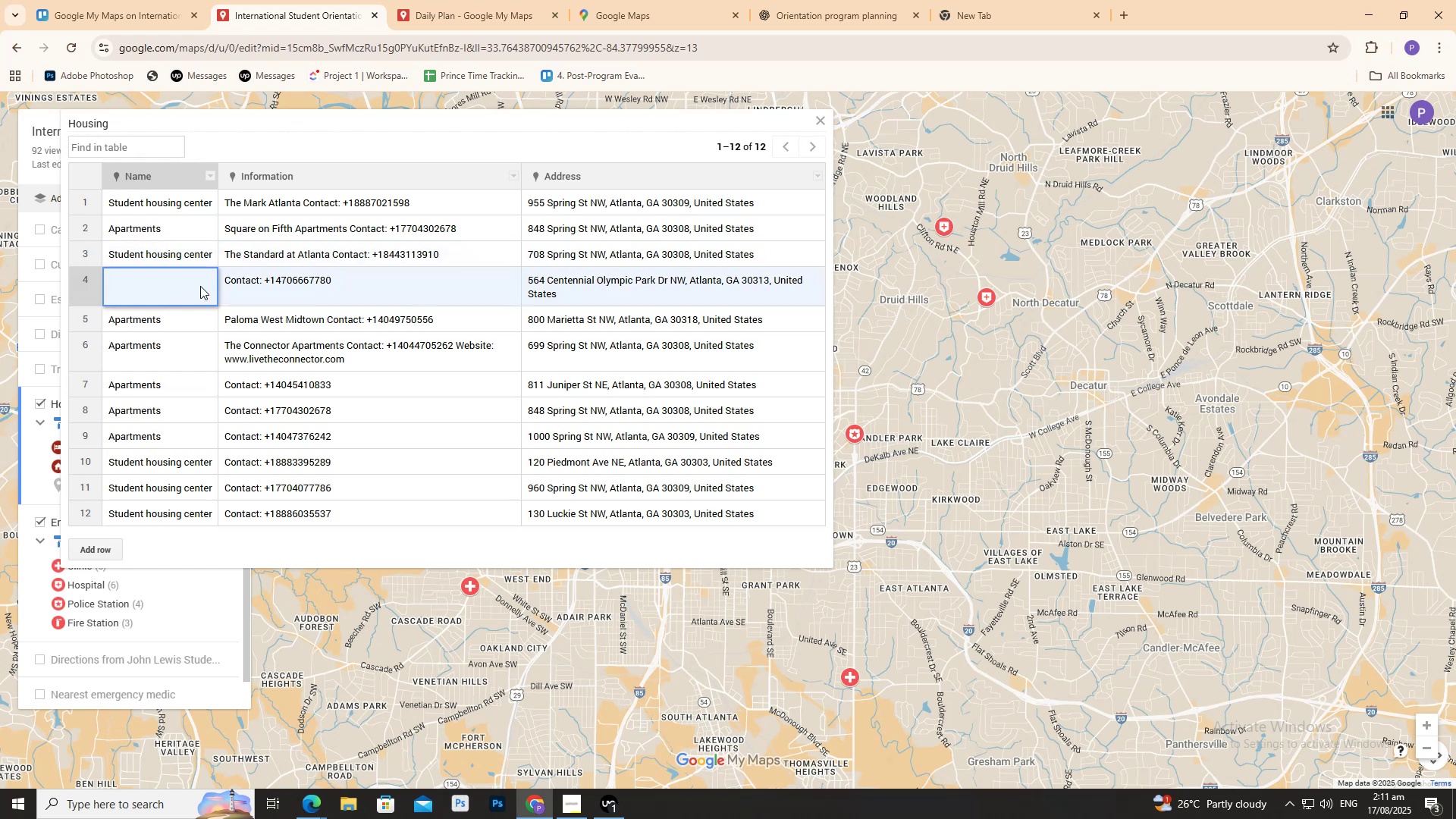 
key(Control+ControlLeft)
 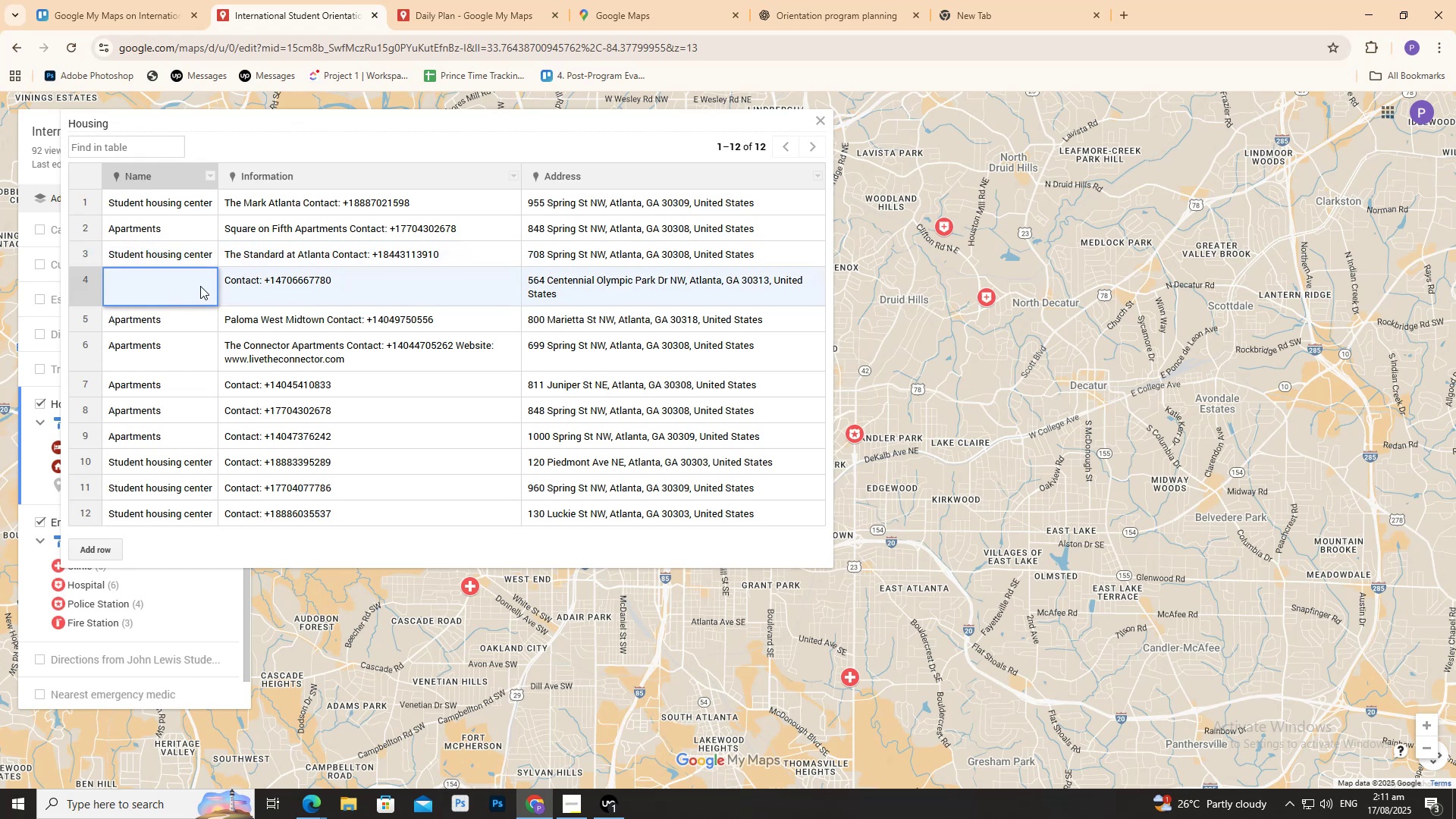 
key(Control+V)
 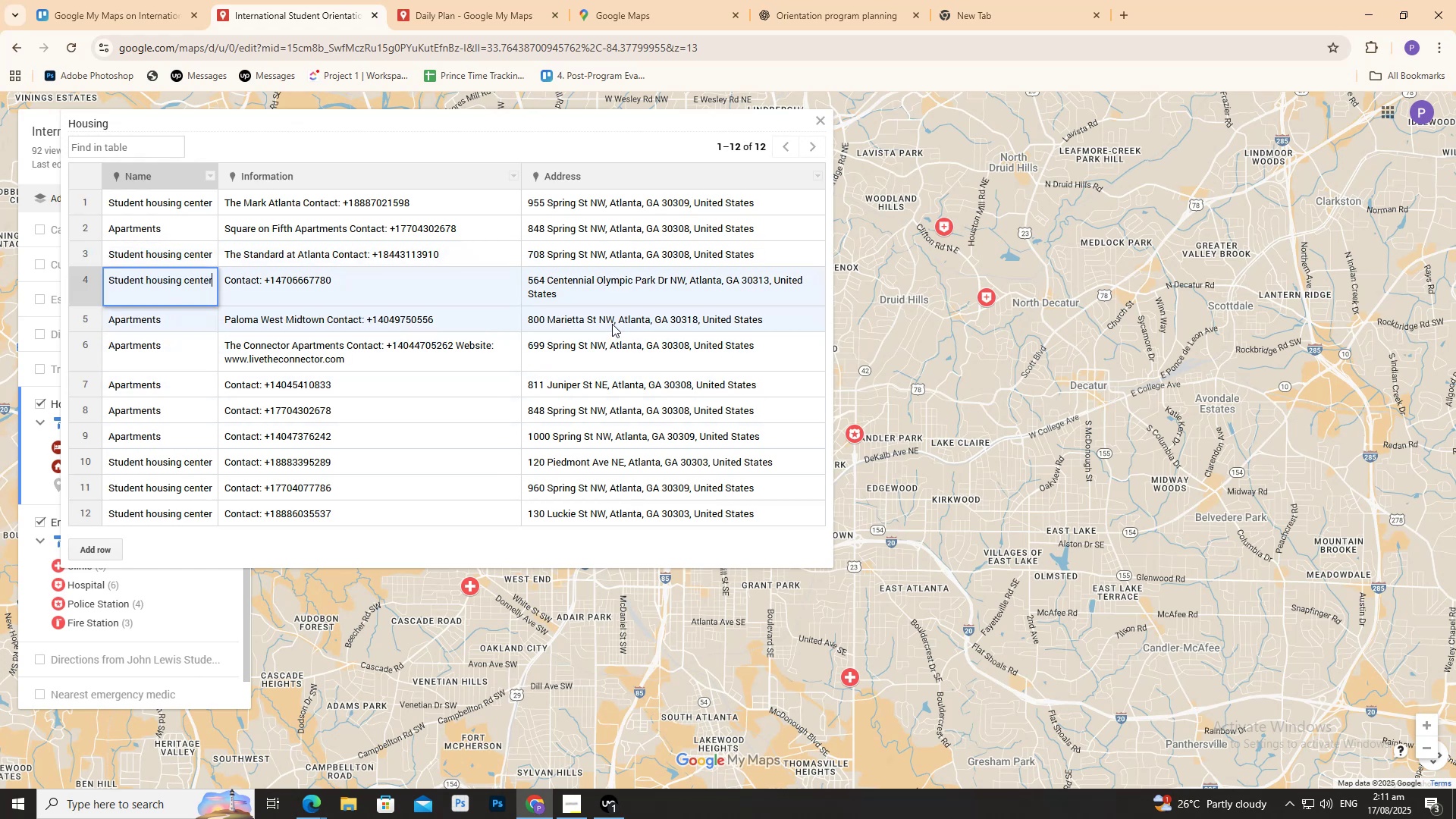 
triple_click([617, 319])
 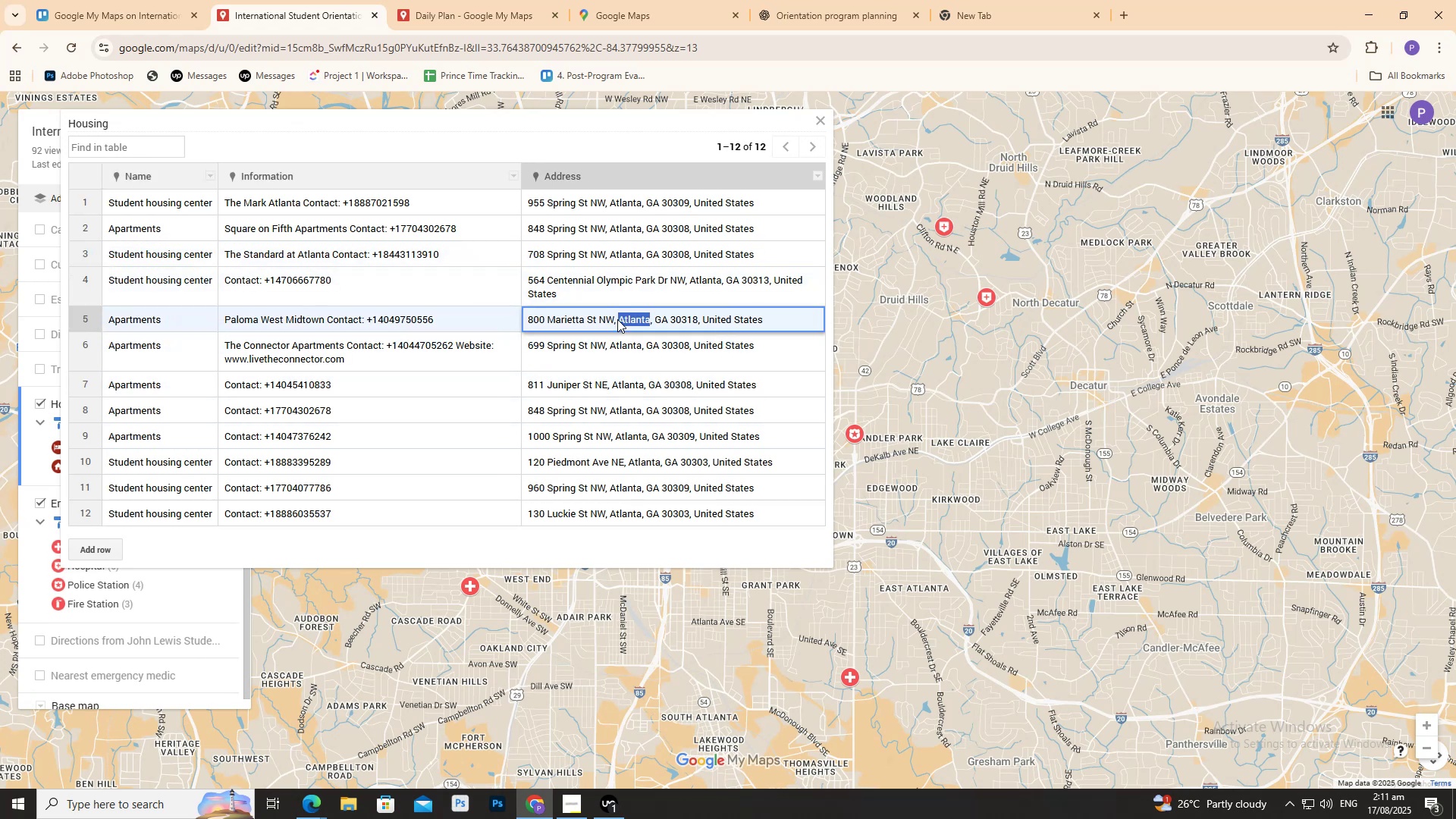 
triple_click([617, 318])
 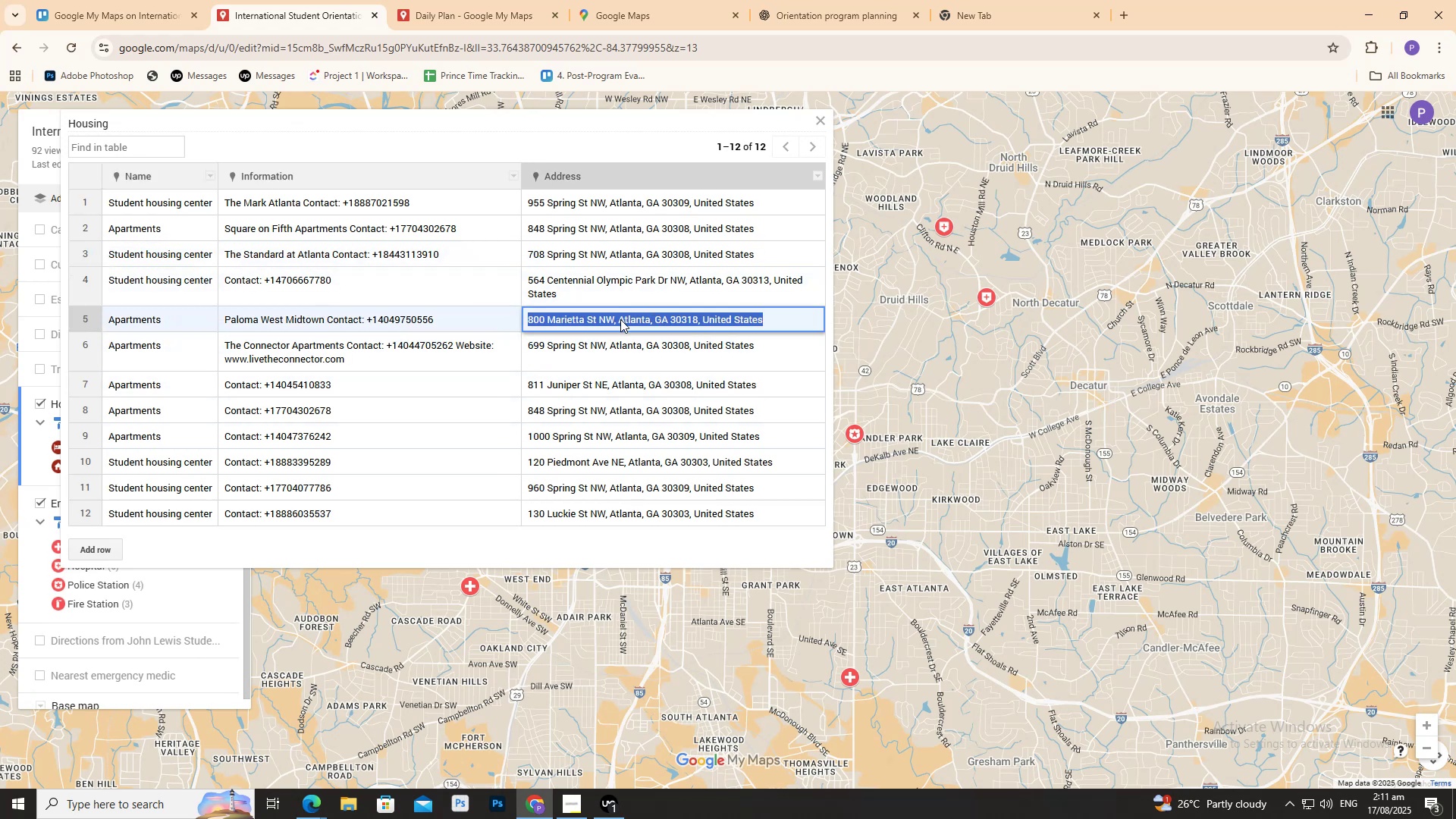 
key(Control+C)
 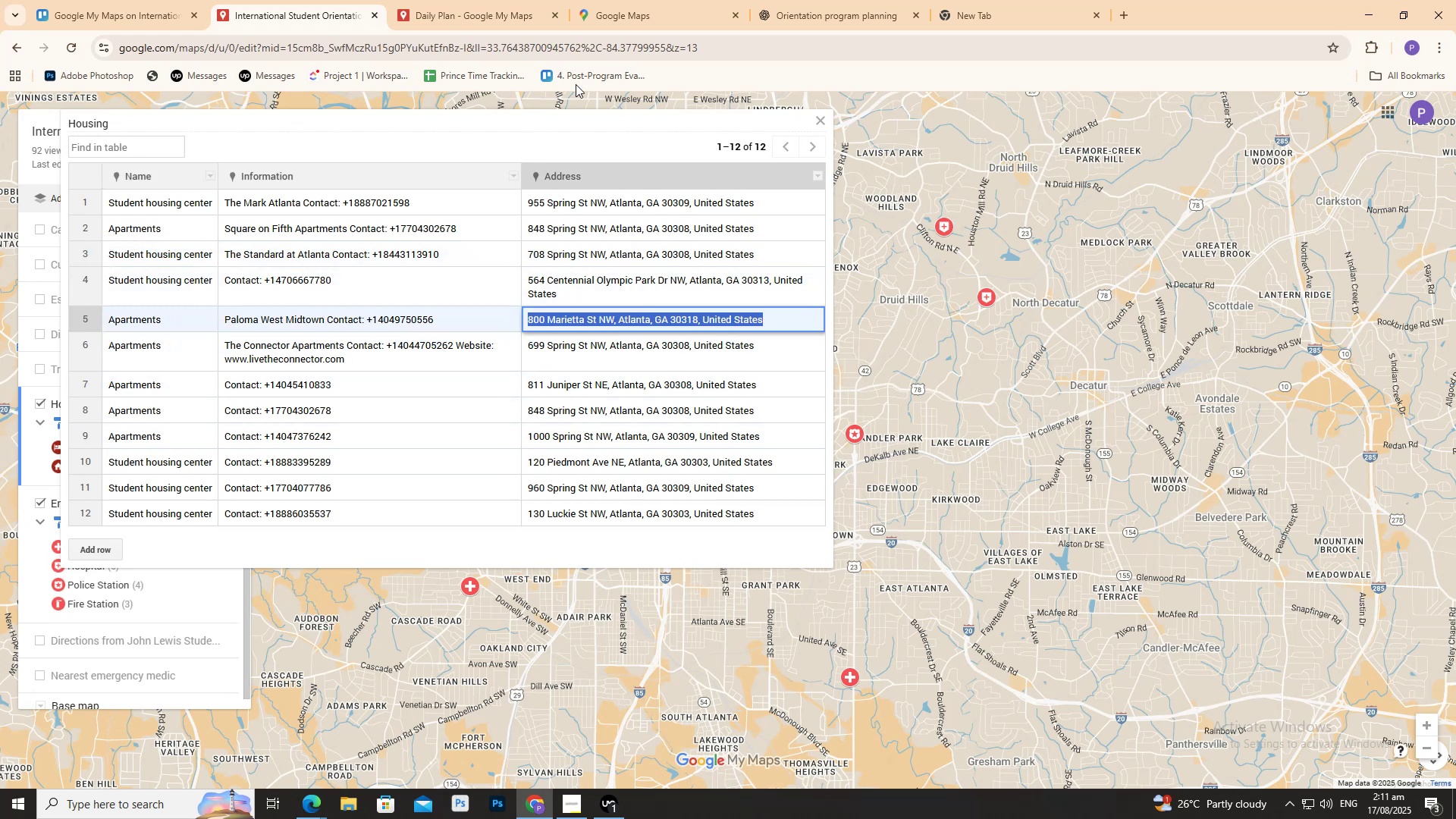 
left_click([456, 0])
 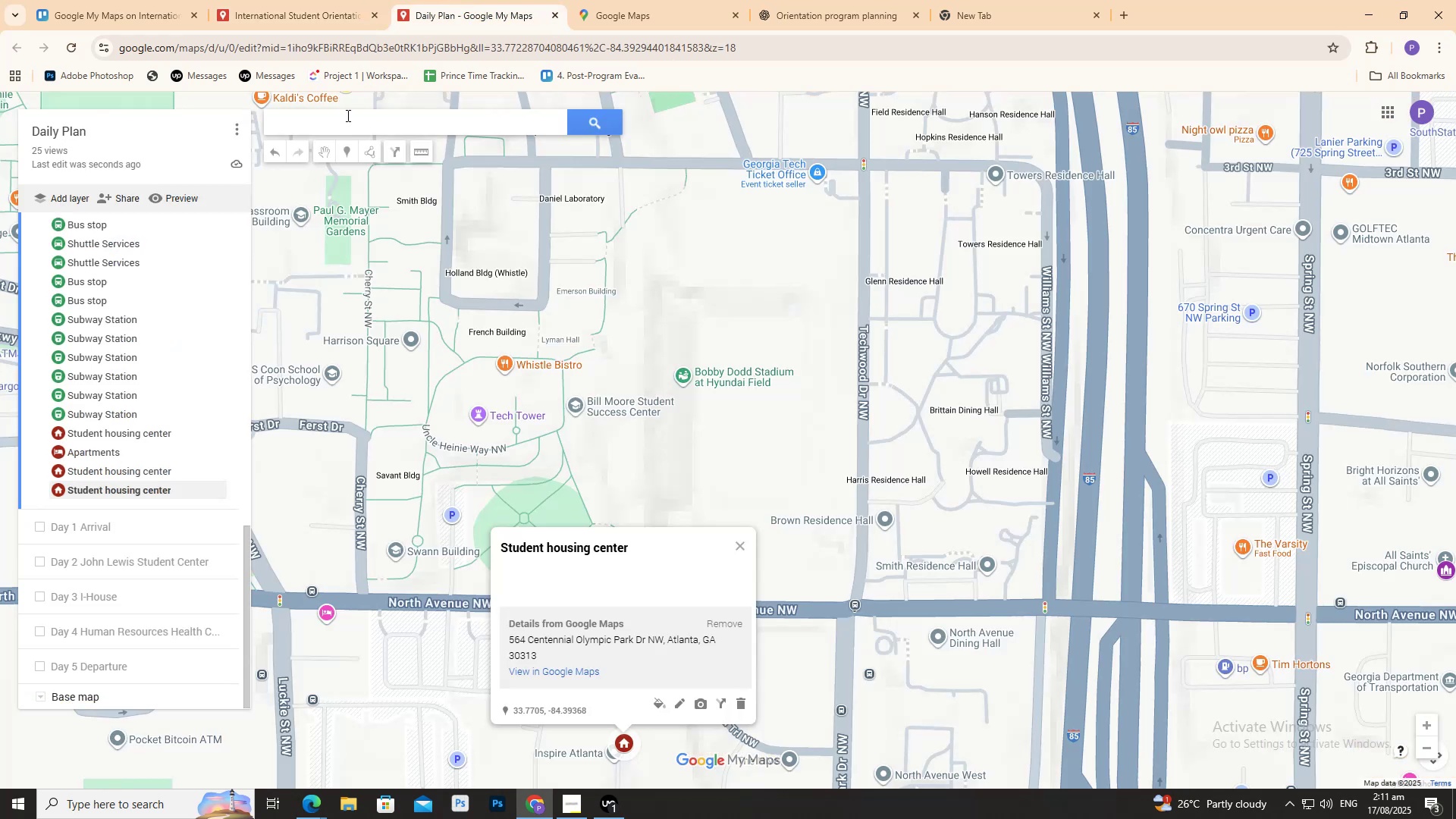 
left_click([353, 128])
 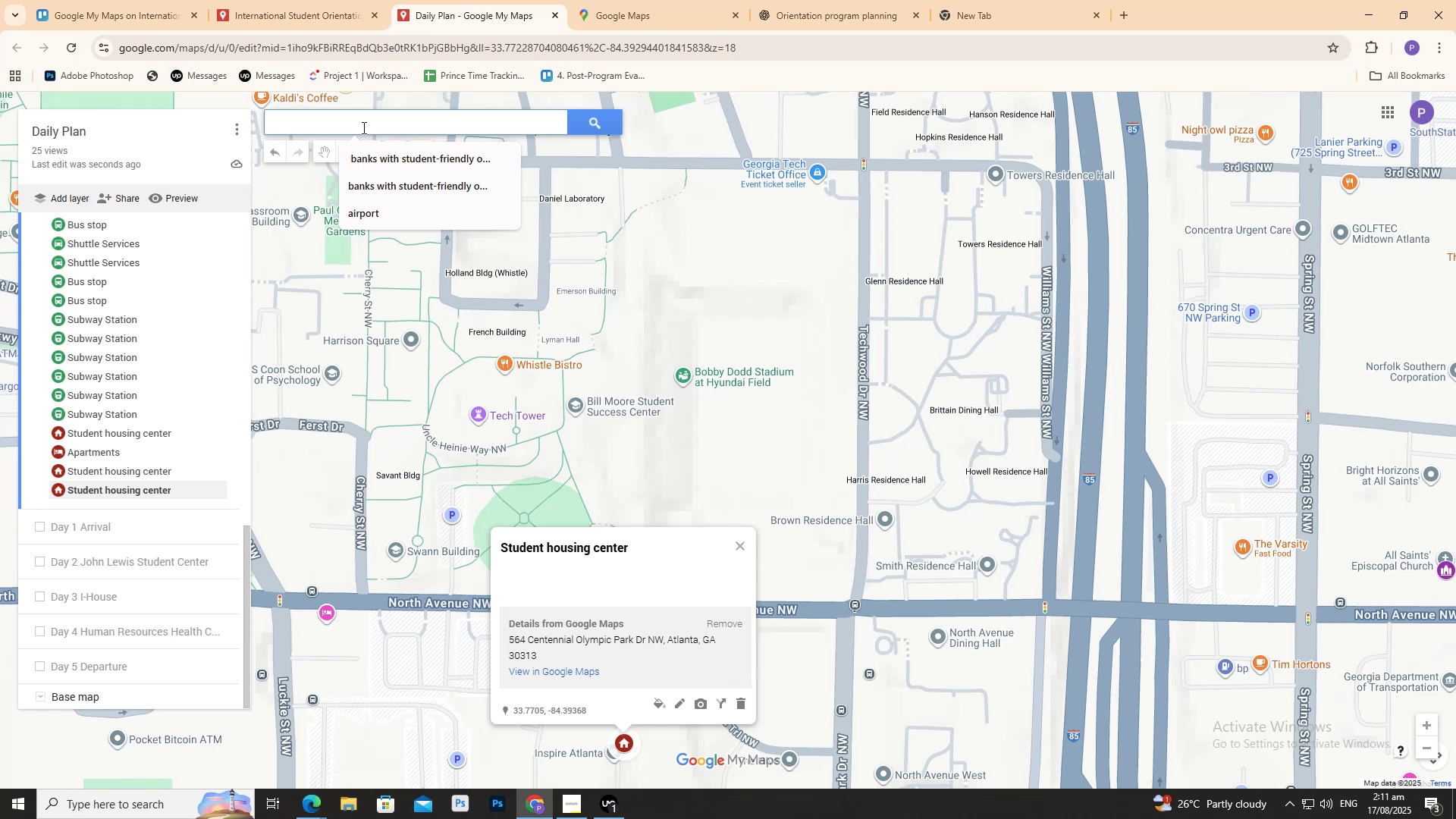 
key(Control+V)
 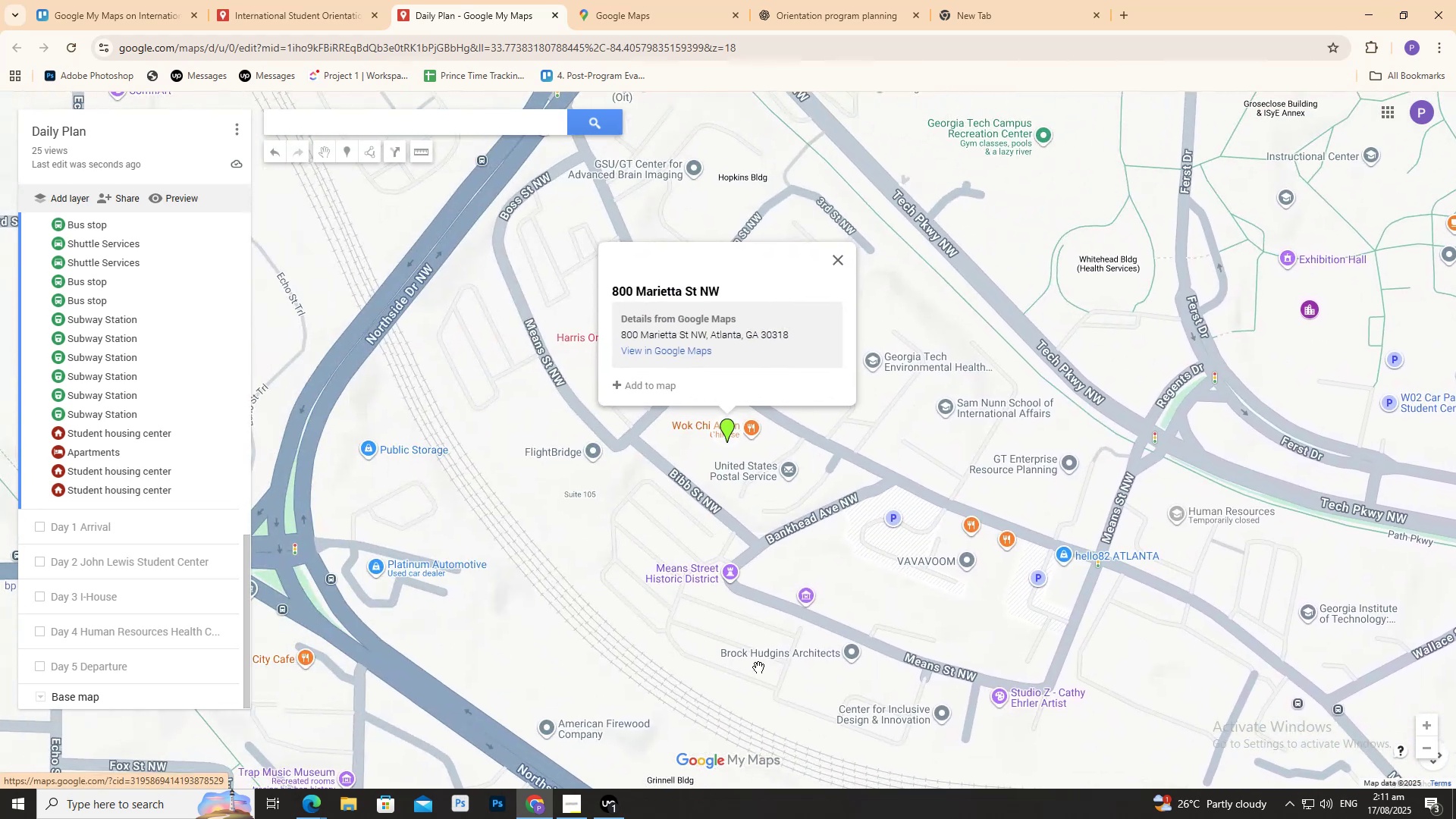 
left_click([635, 381])
 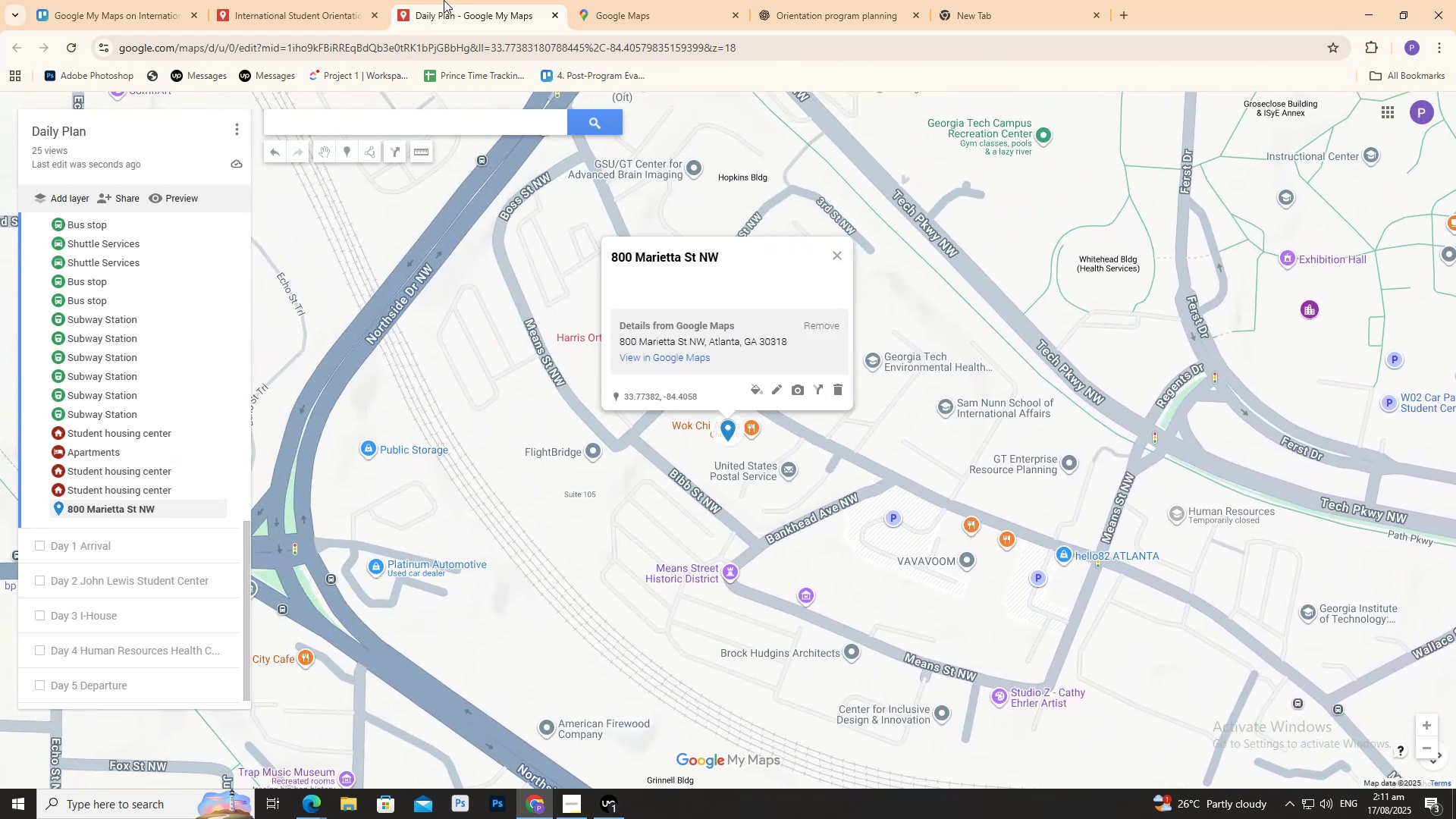 
left_click([331, 5])
 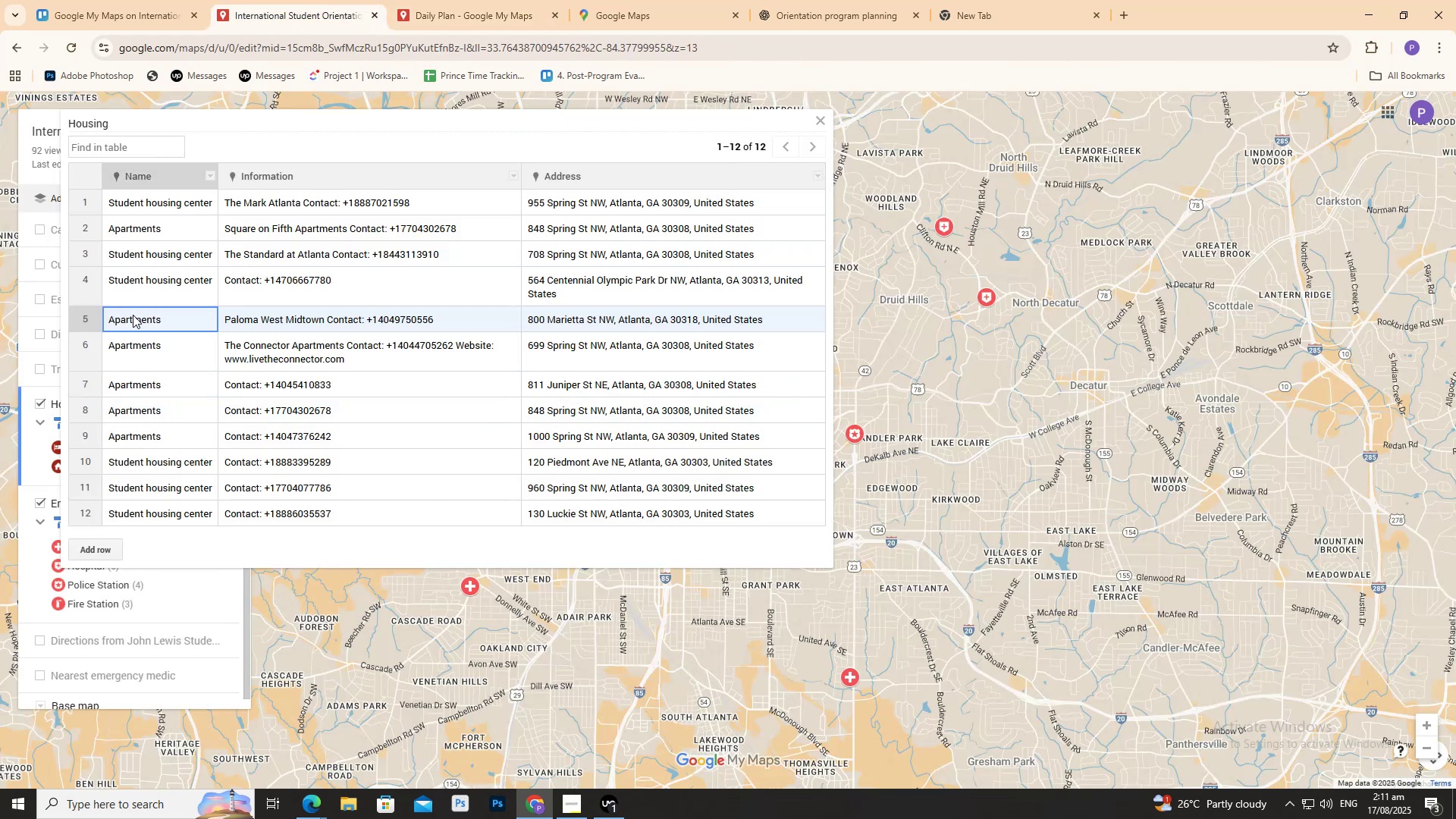 
triple_click([134, 315])
 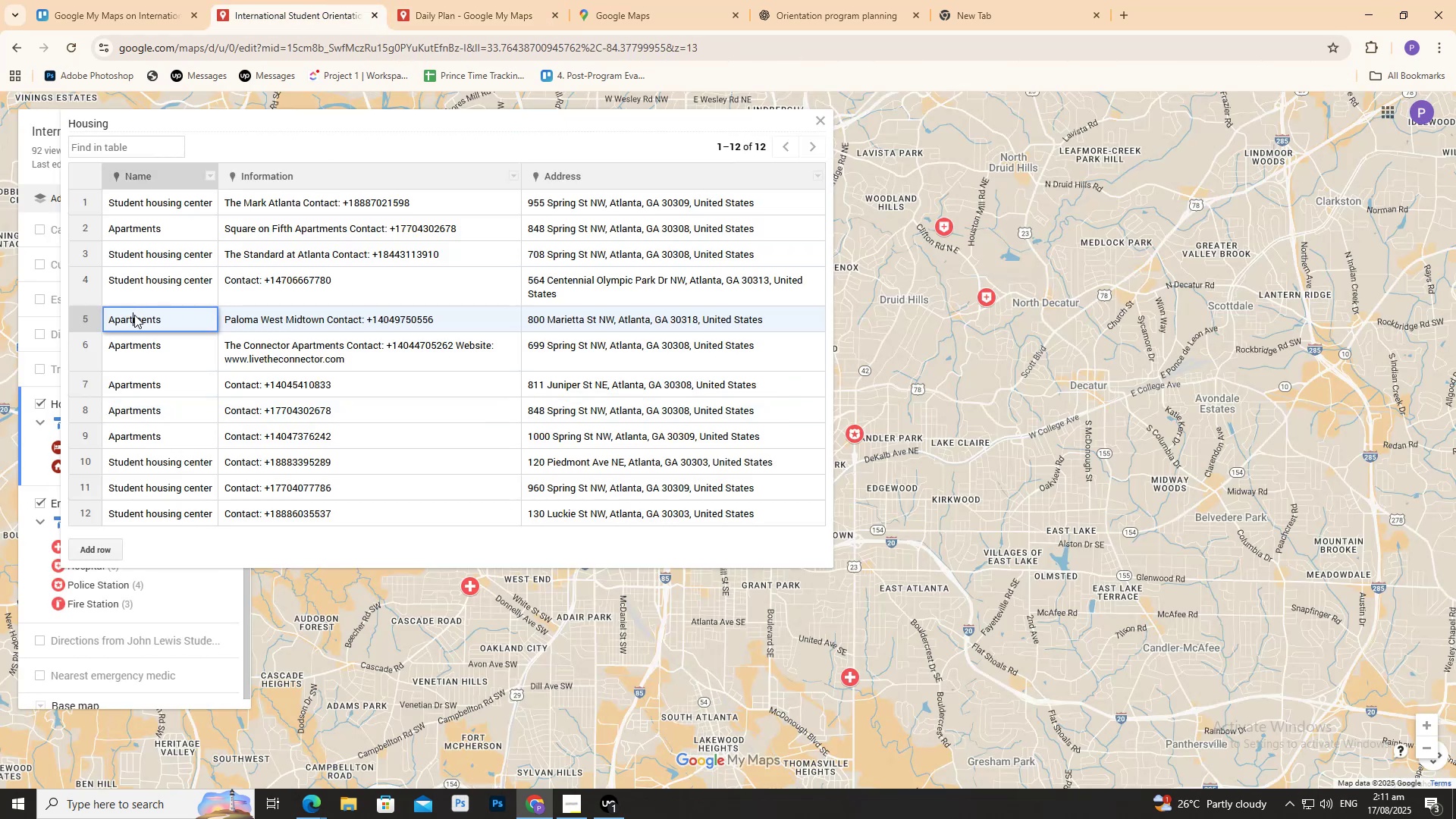 
triple_click([134, 315])
 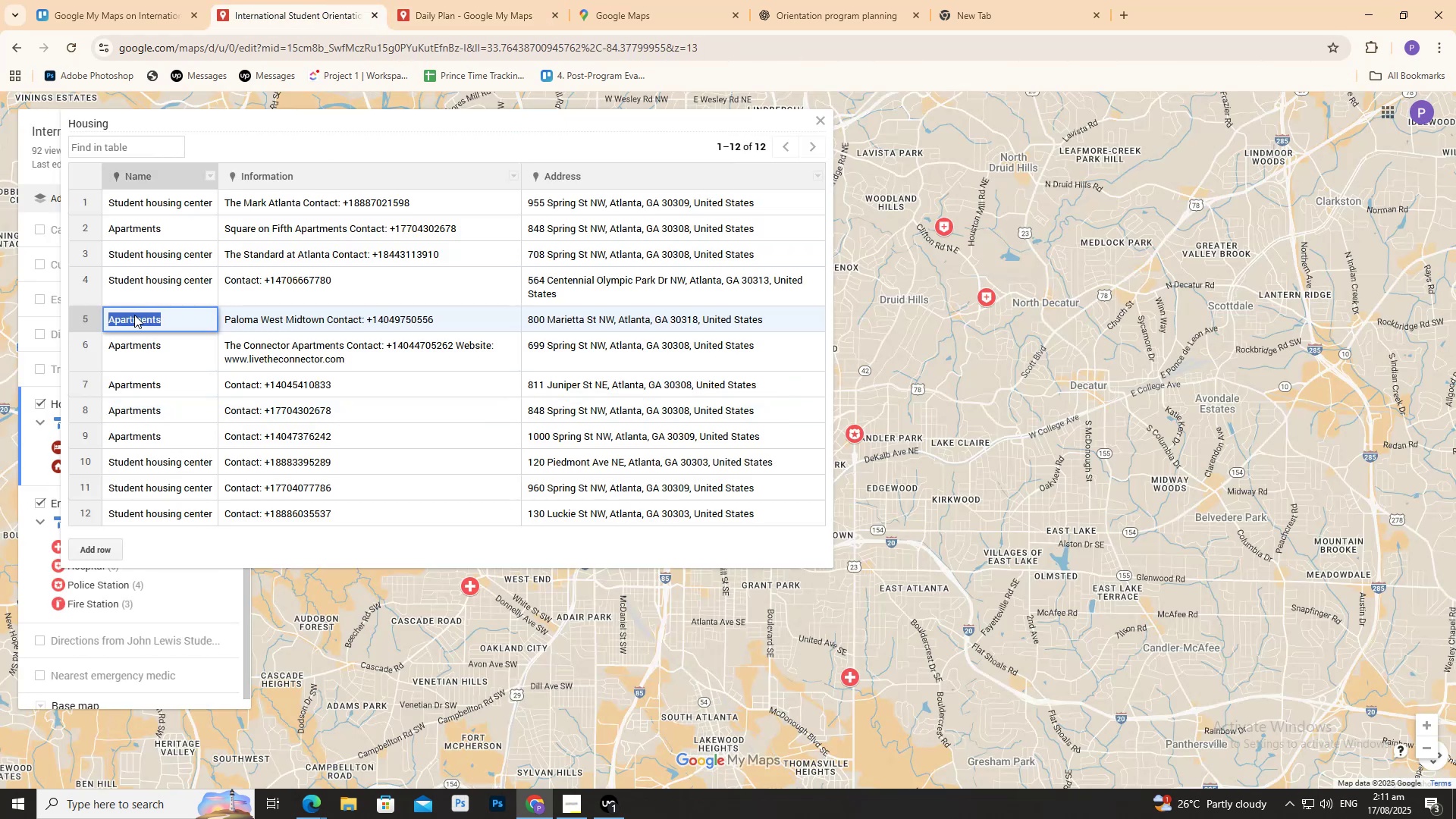 
triple_click([134, 315])
 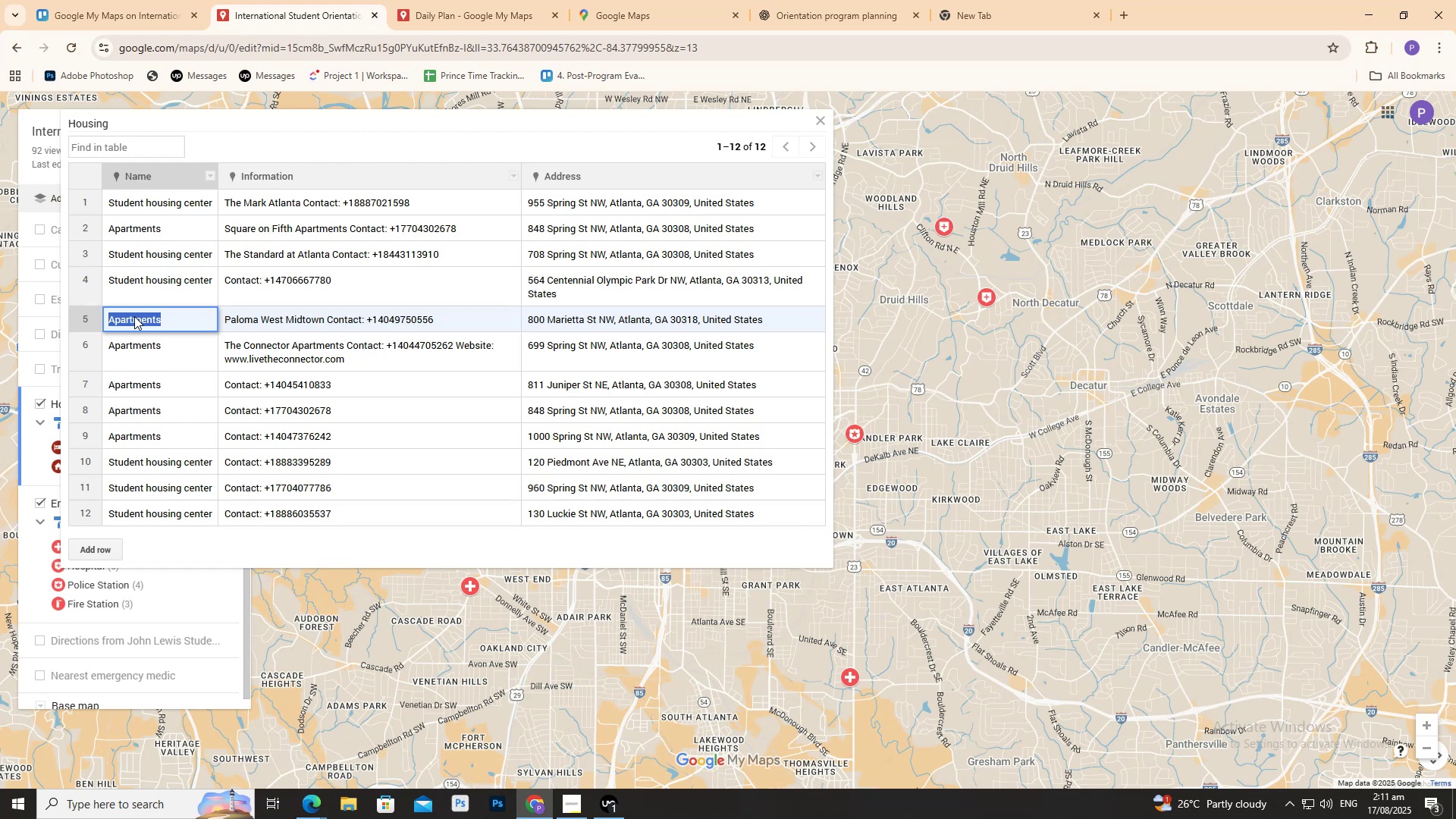 
key(Control+C)
 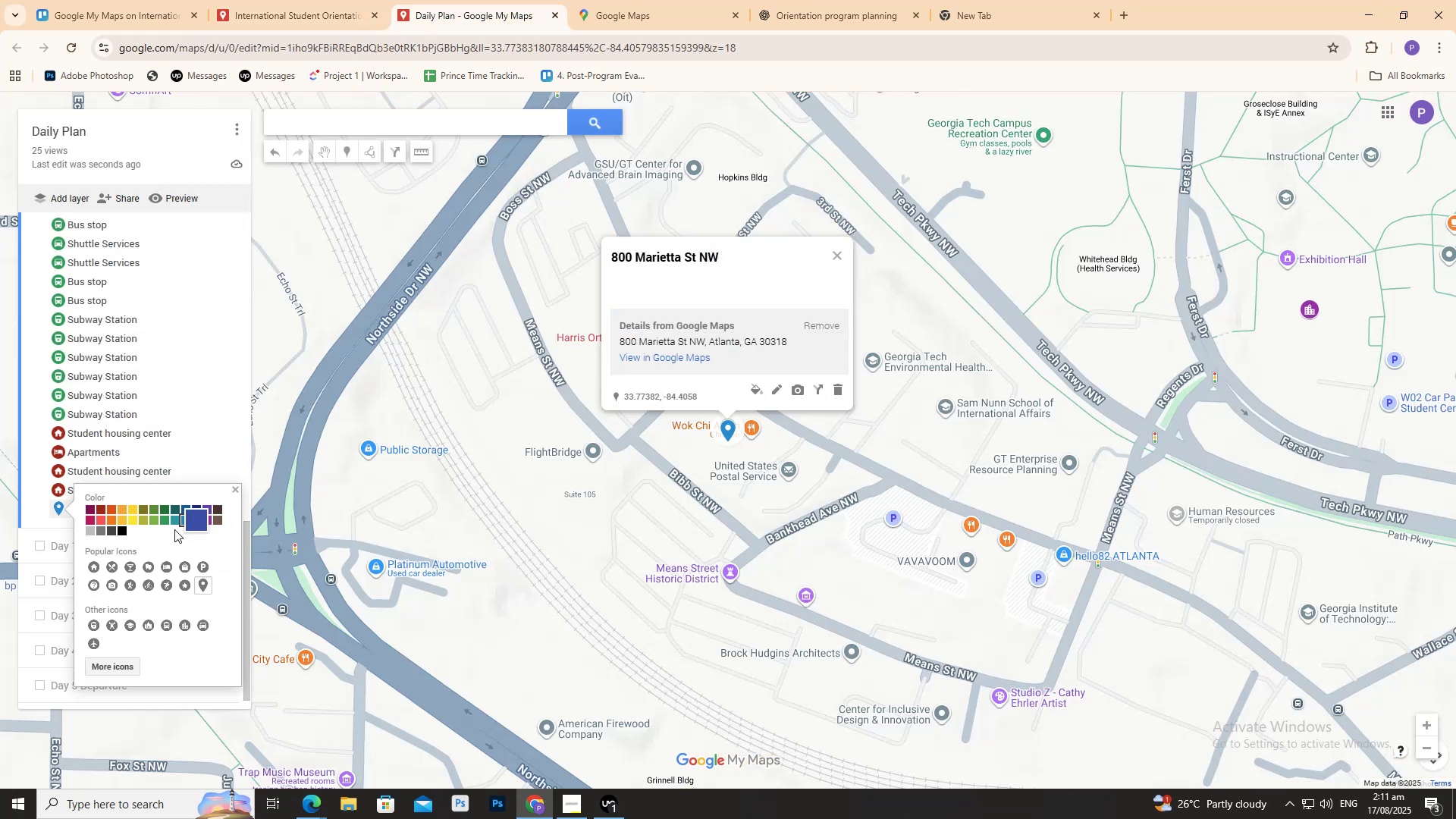 
left_click([102, 504])
 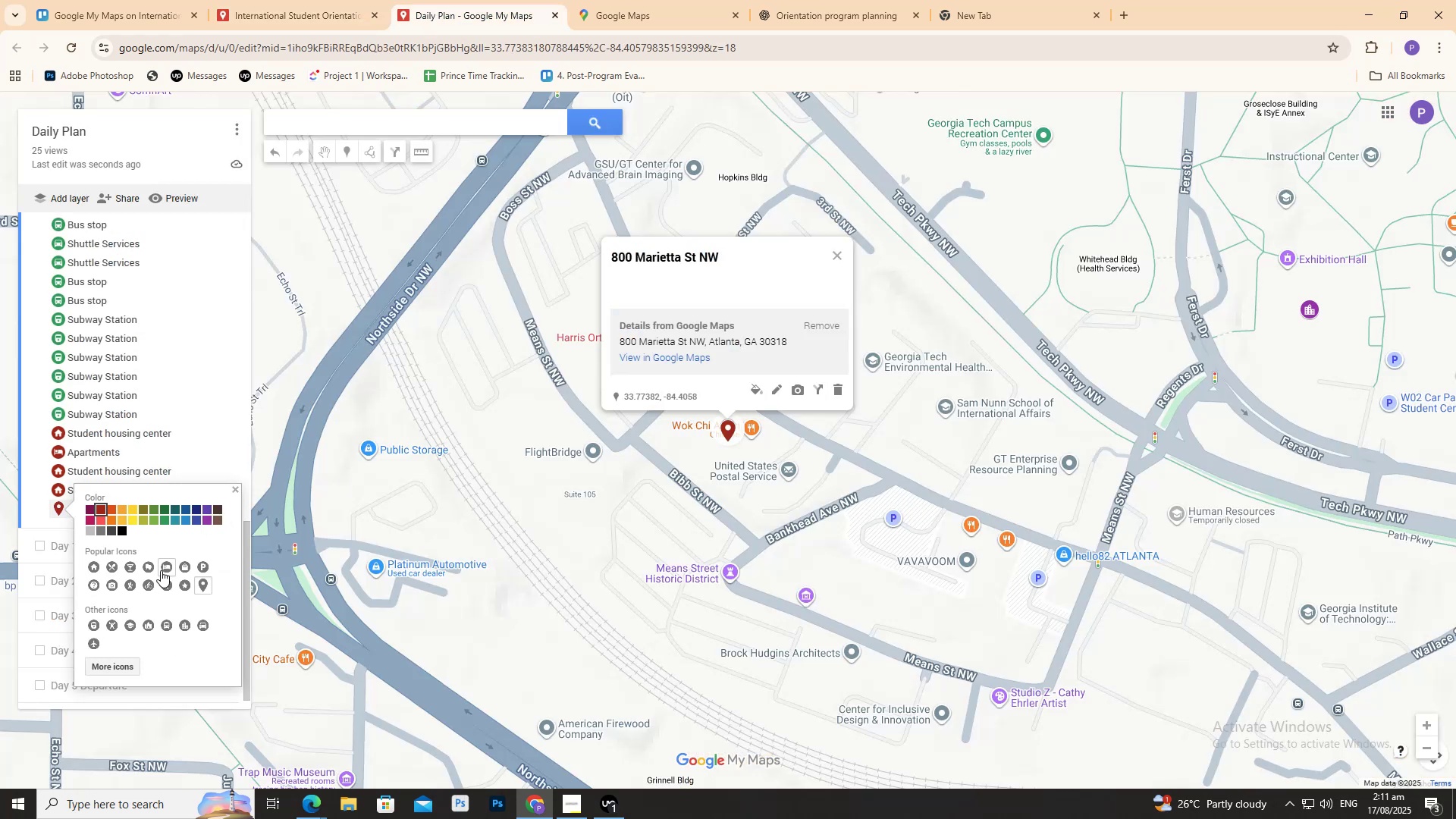 
left_click([162, 569])
 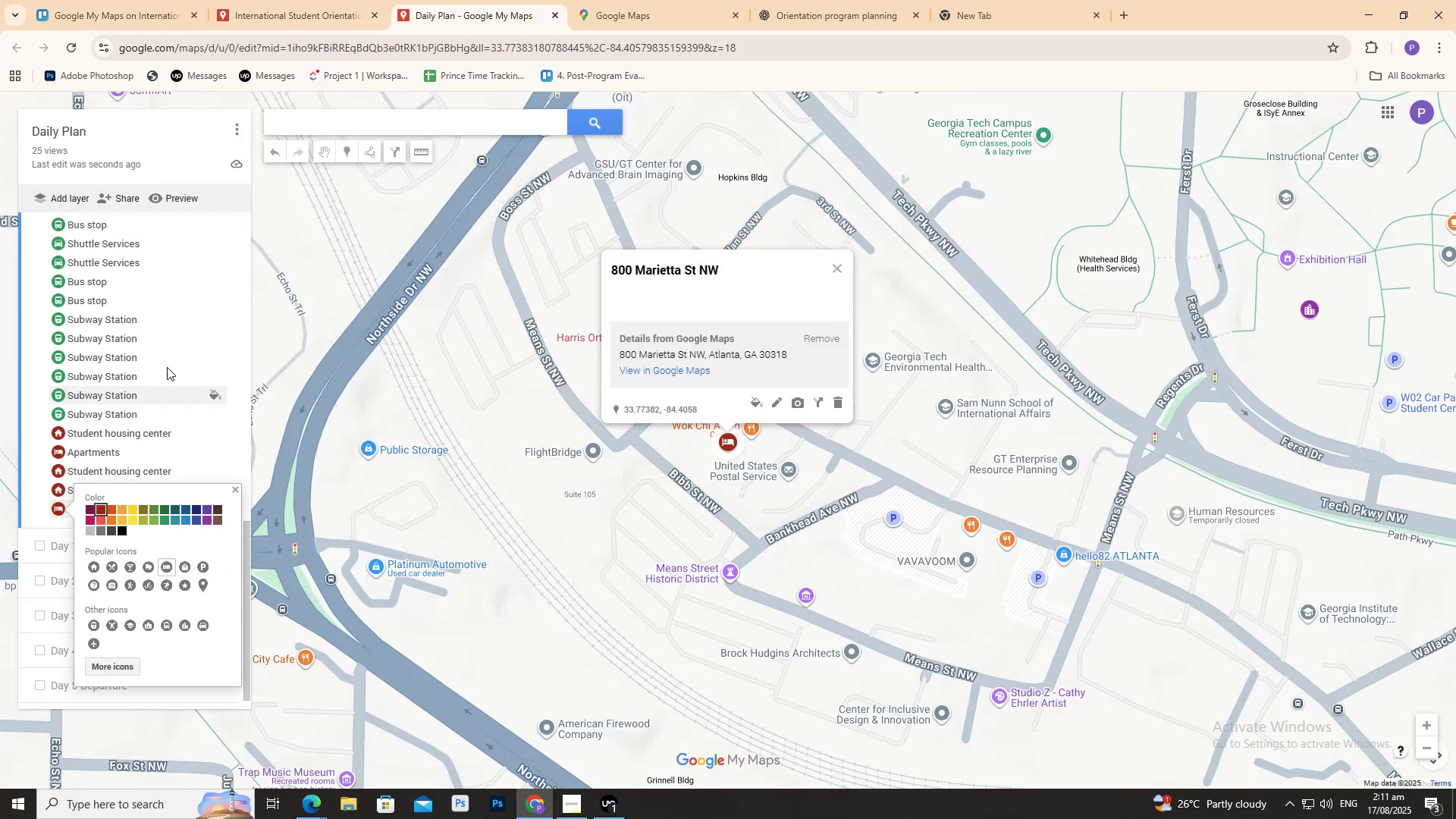 
scroll: coordinate [170, 338], scroll_direction: up, amount: 15.0
 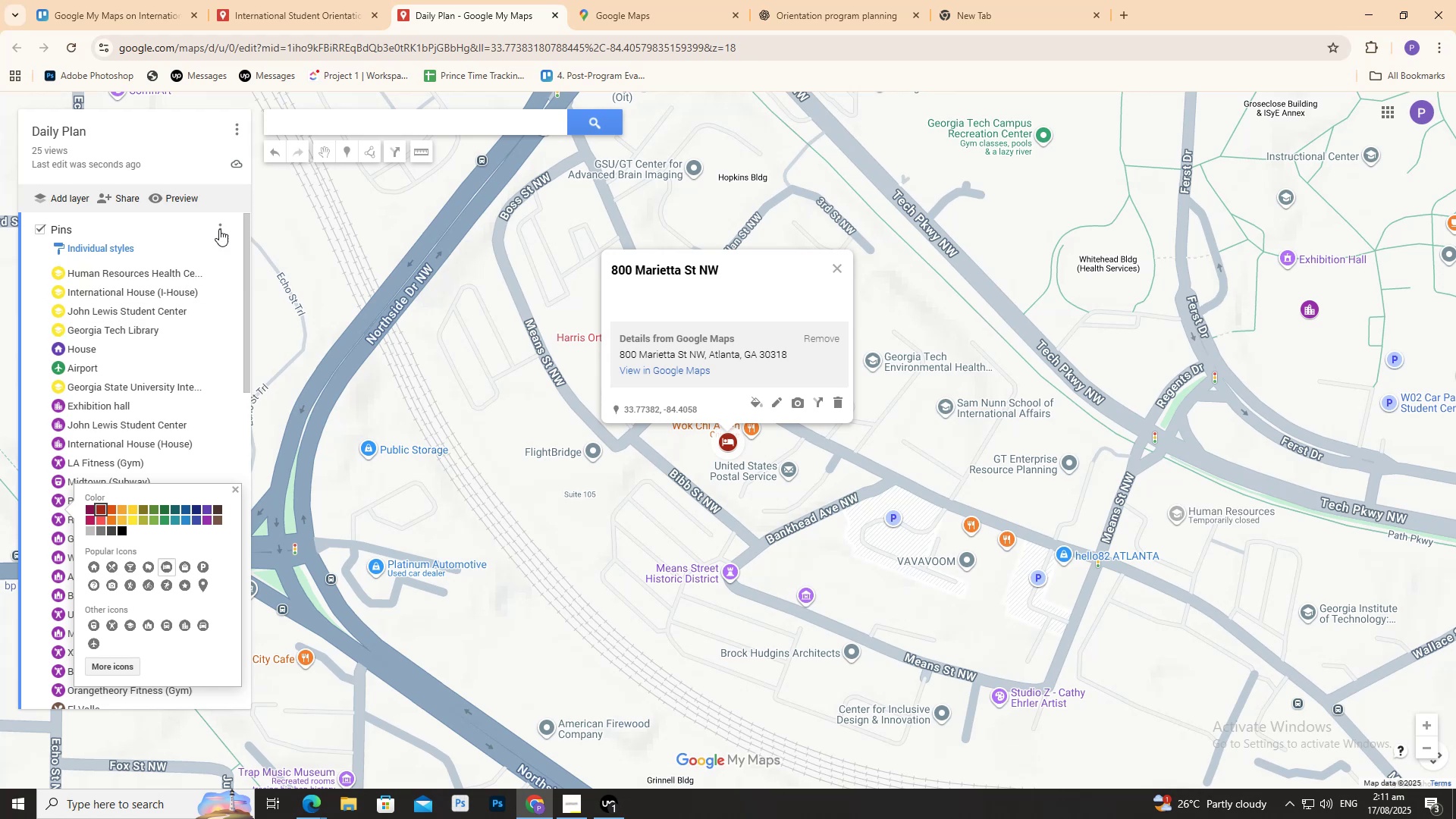 
left_click([220, 228])
 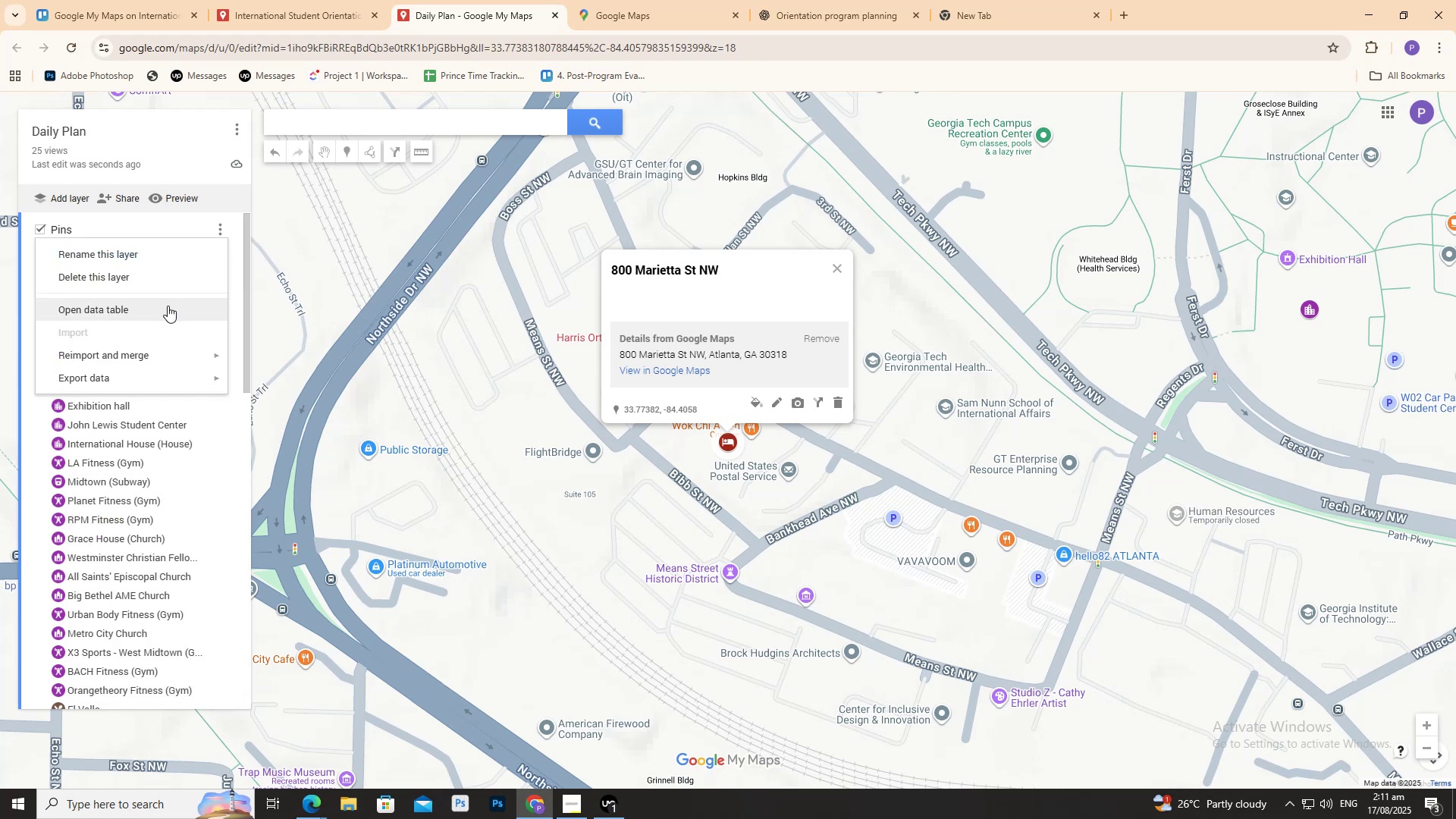 
double_click([167, 306])
 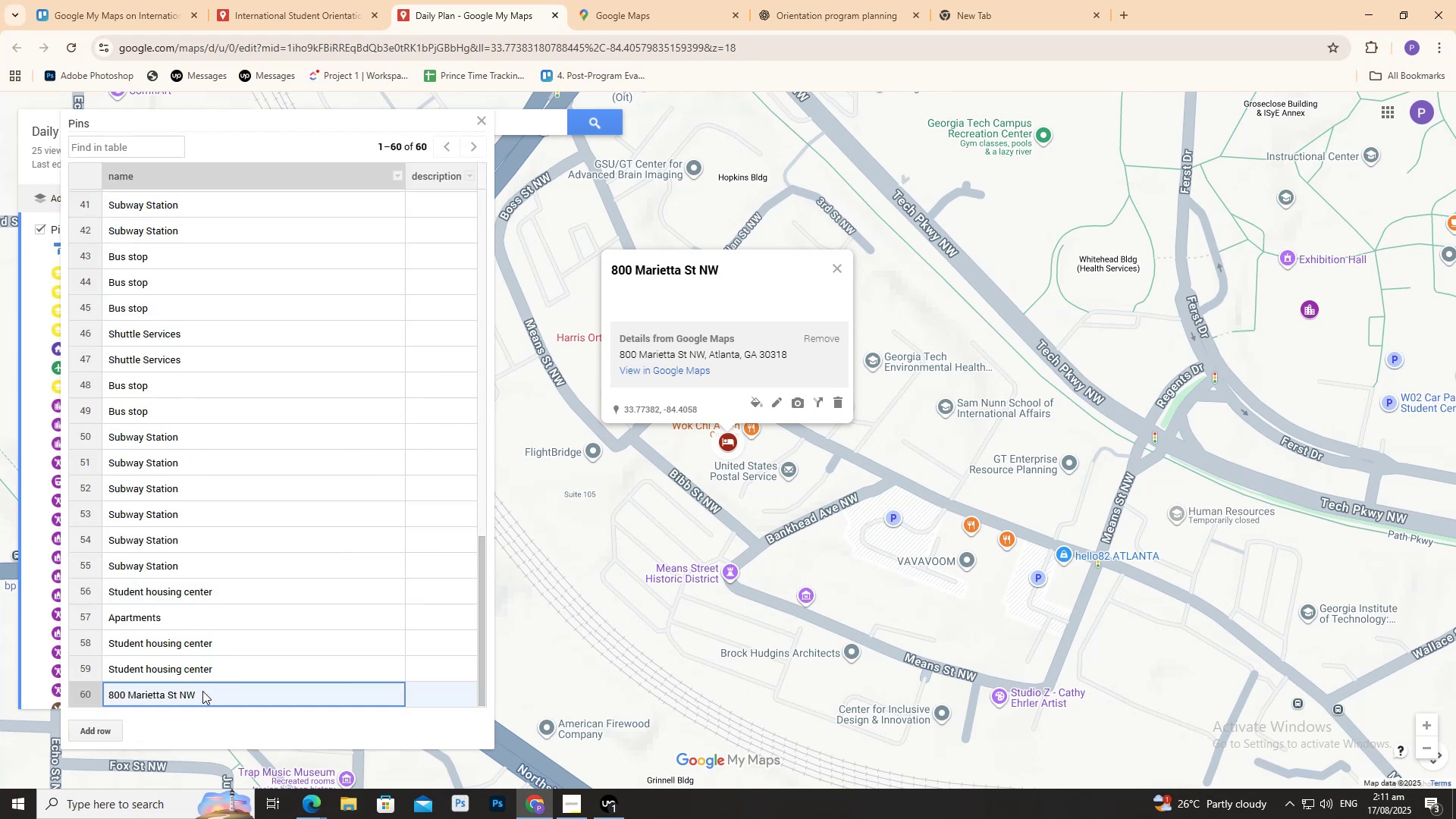 
double_click([202, 691])
 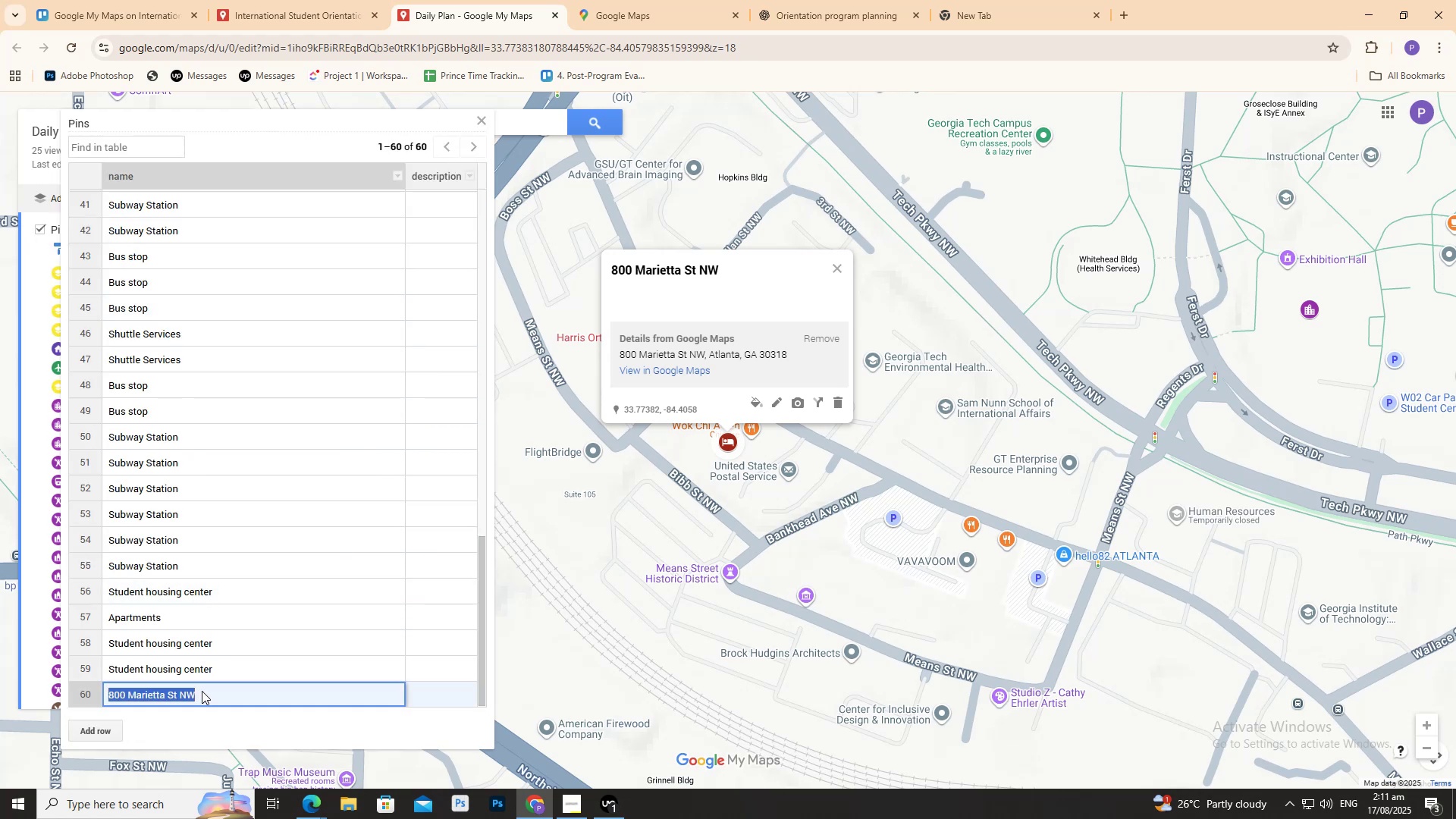 
triple_click([202, 691])
 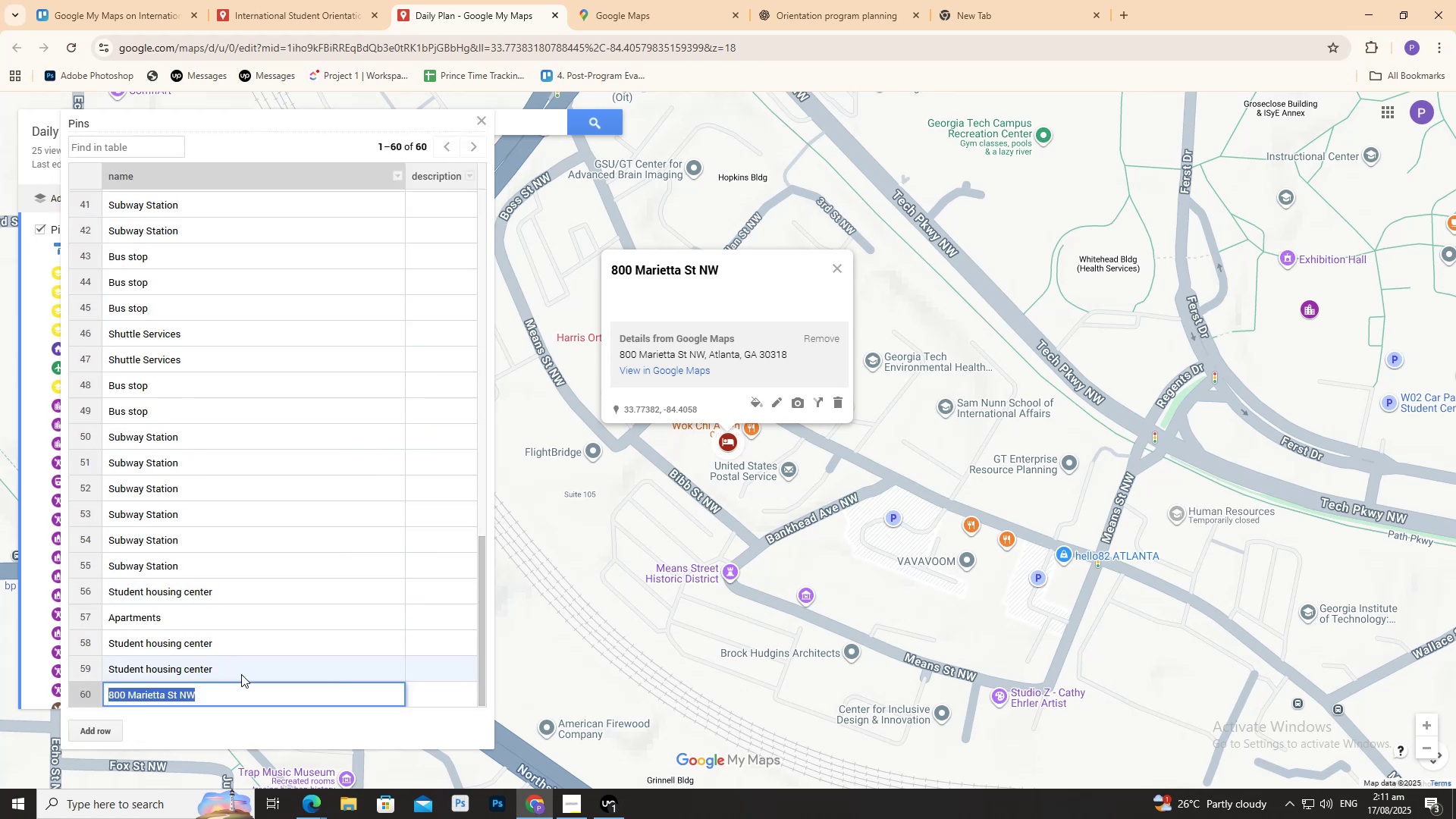 
key(Backspace)
 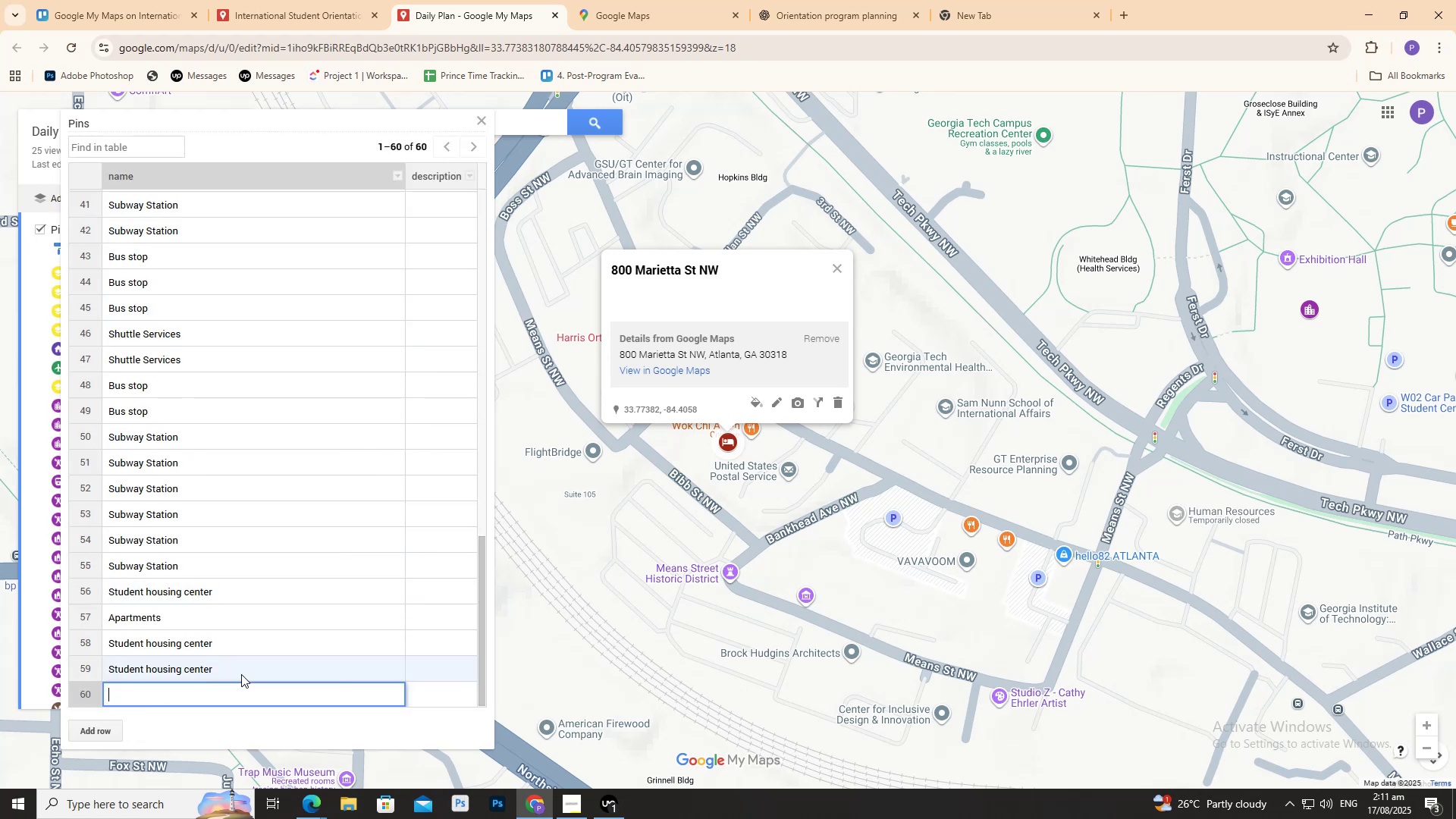 
key(Control+ControlLeft)
 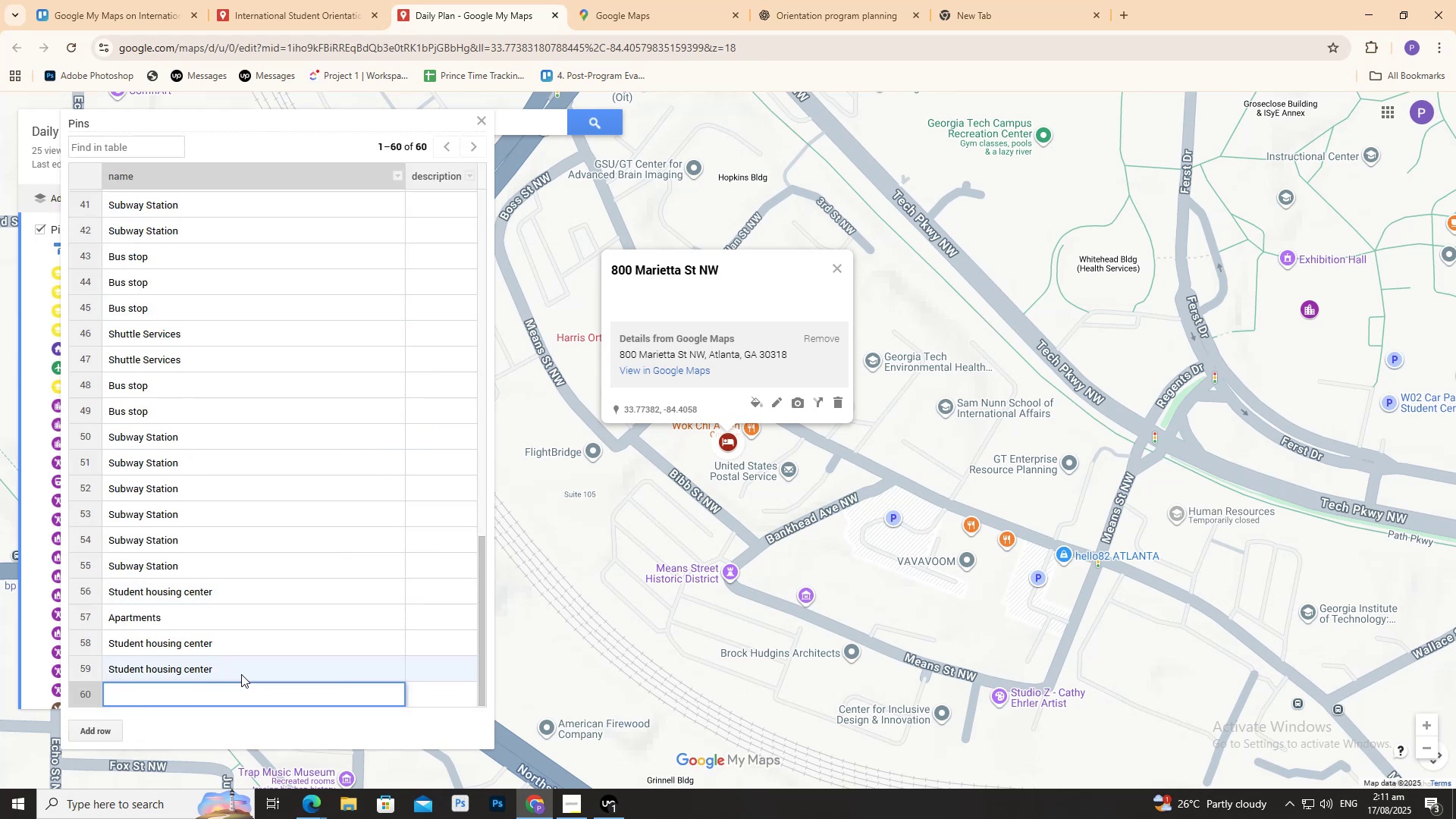 
key(Control+V)
 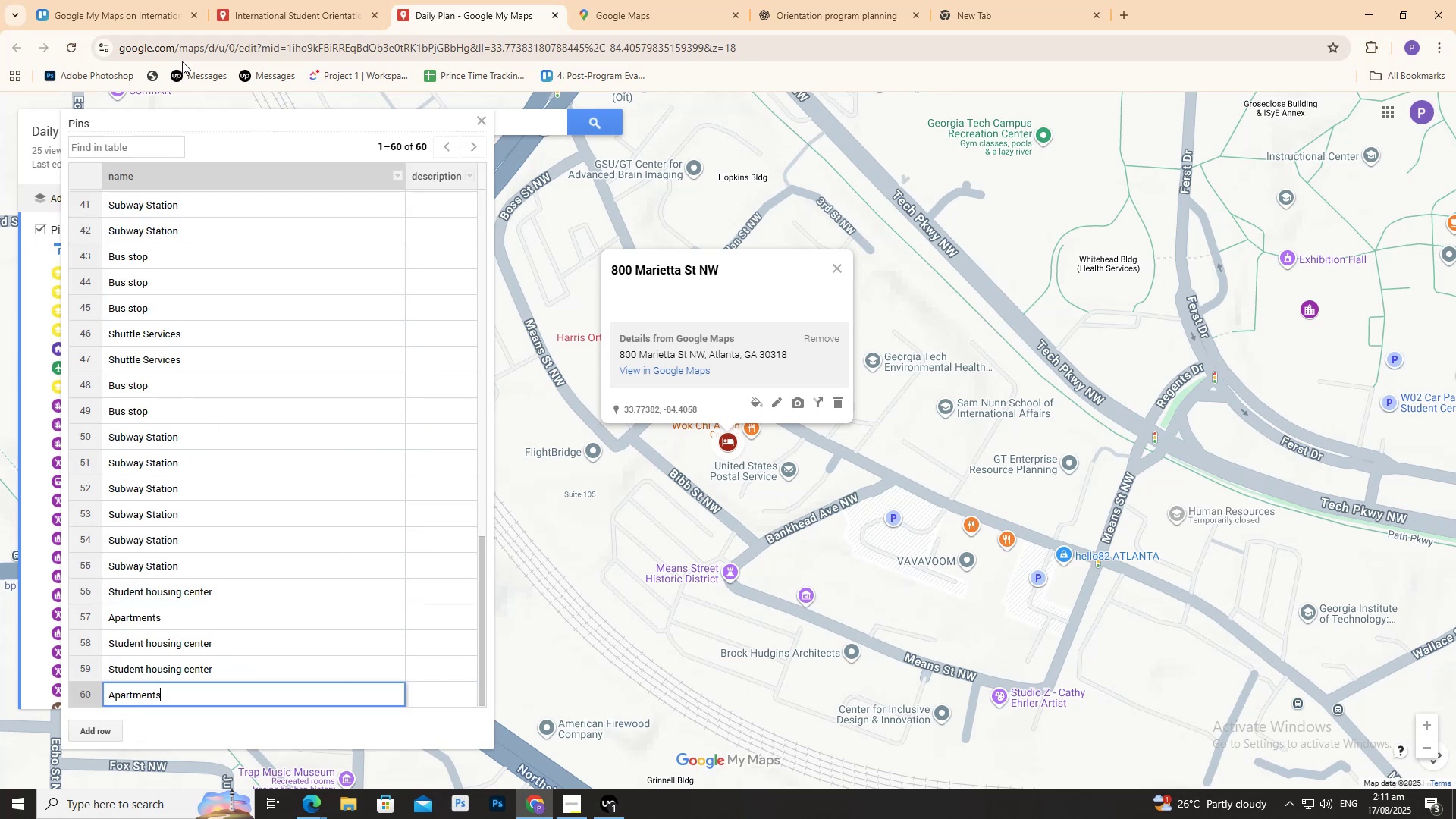 
left_click([264, 4])
 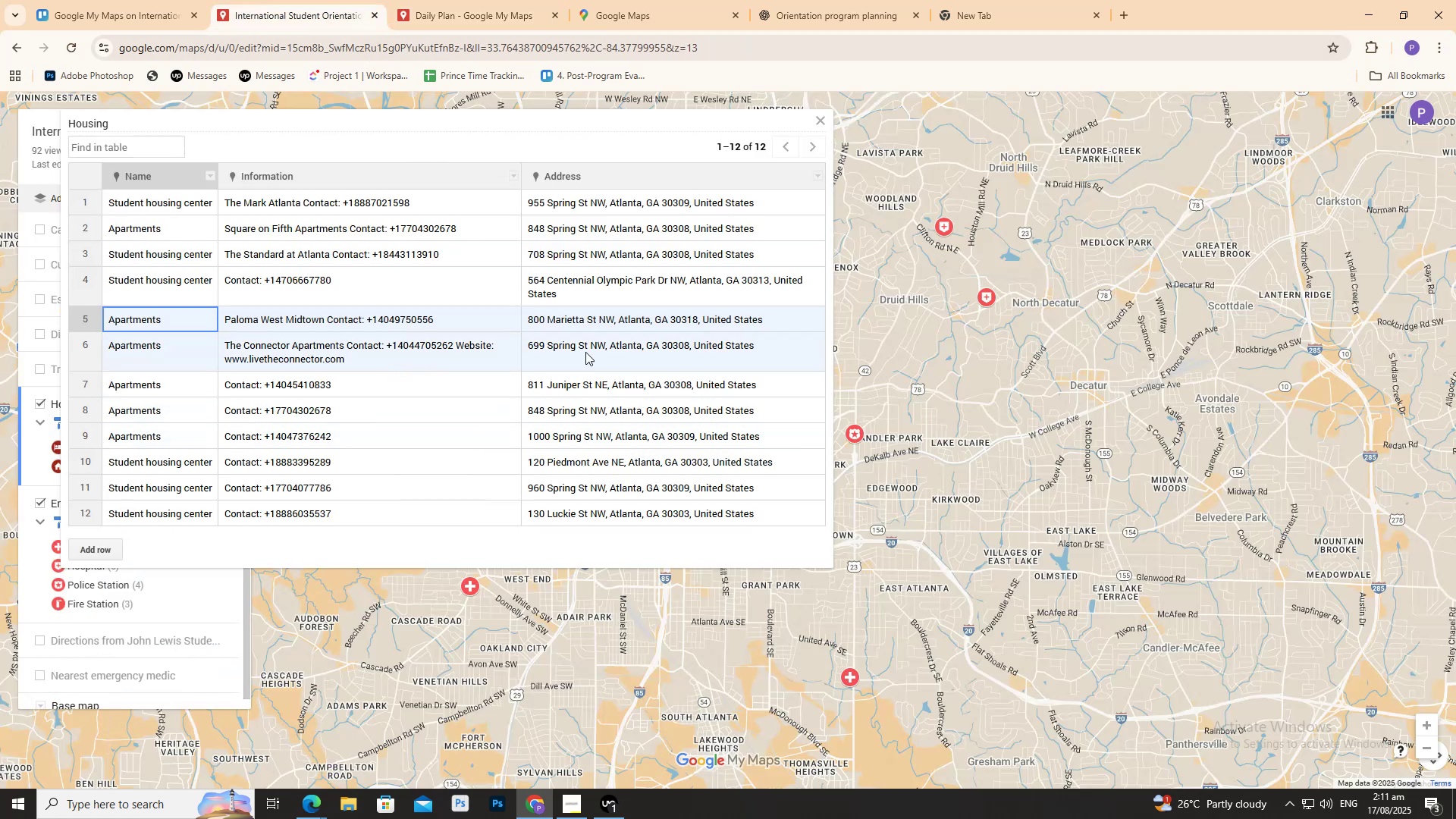 
double_click([618, 338])
 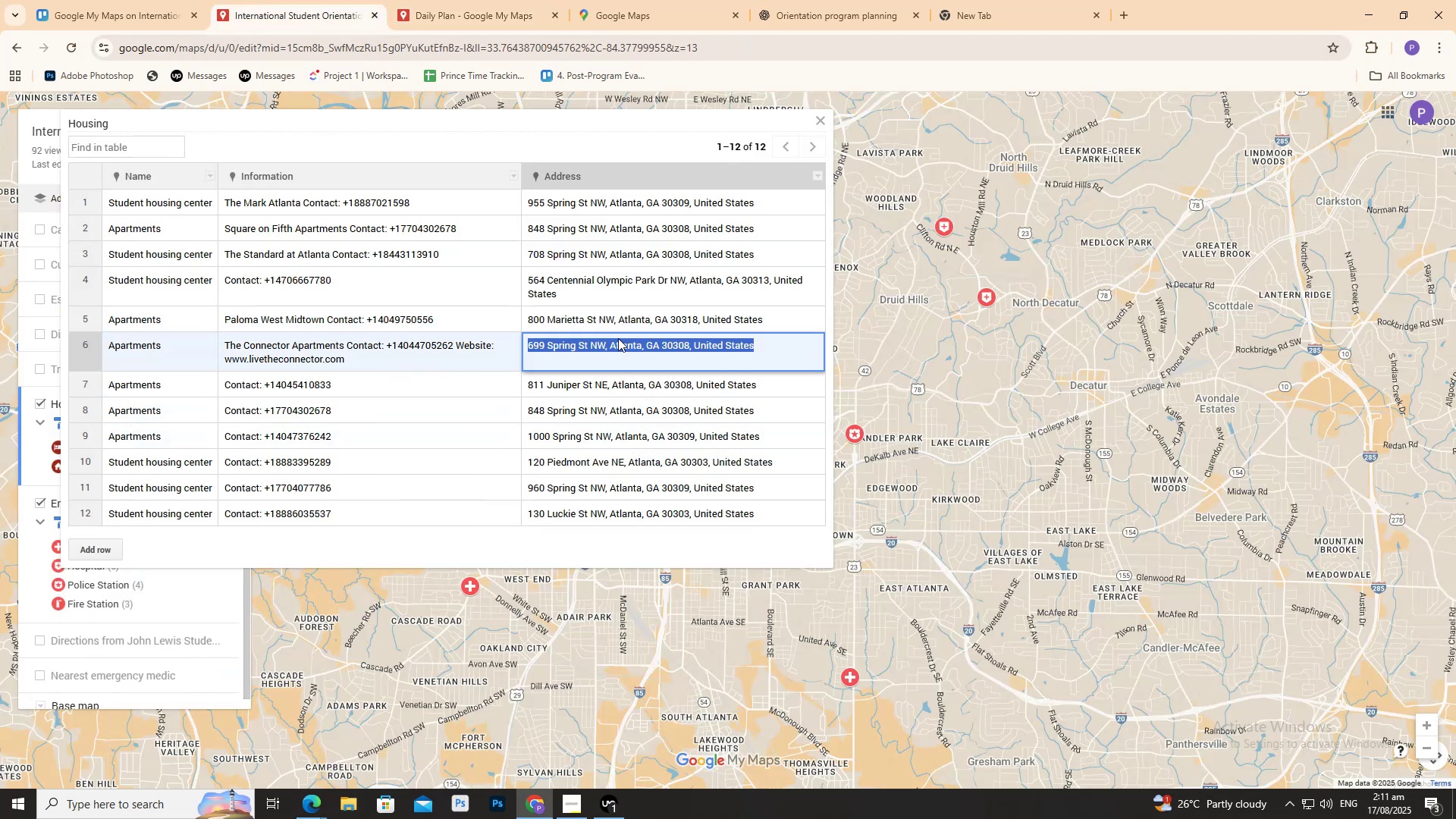 
triple_click([618, 338])
 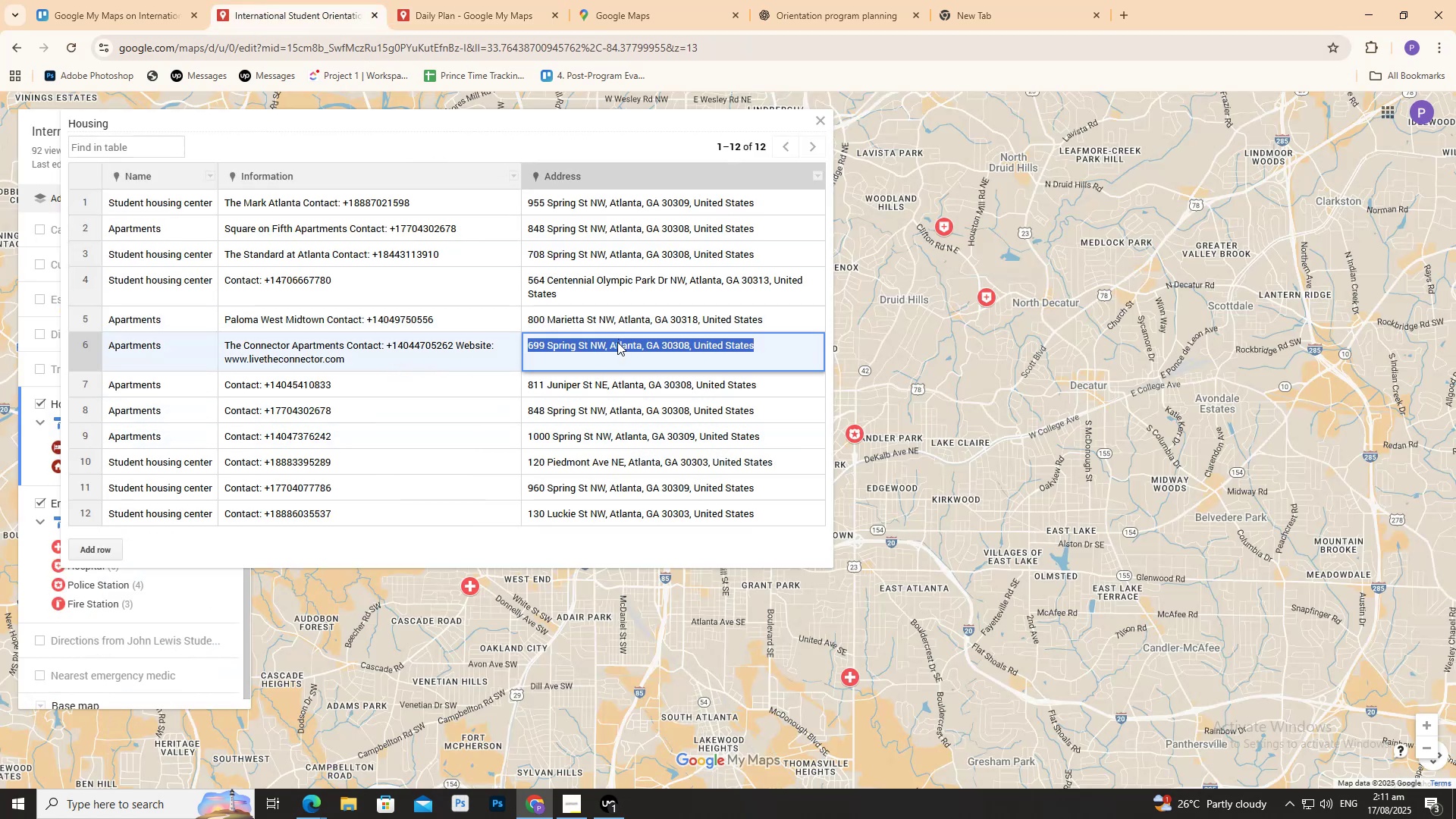 
key(Control+ControlLeft)
 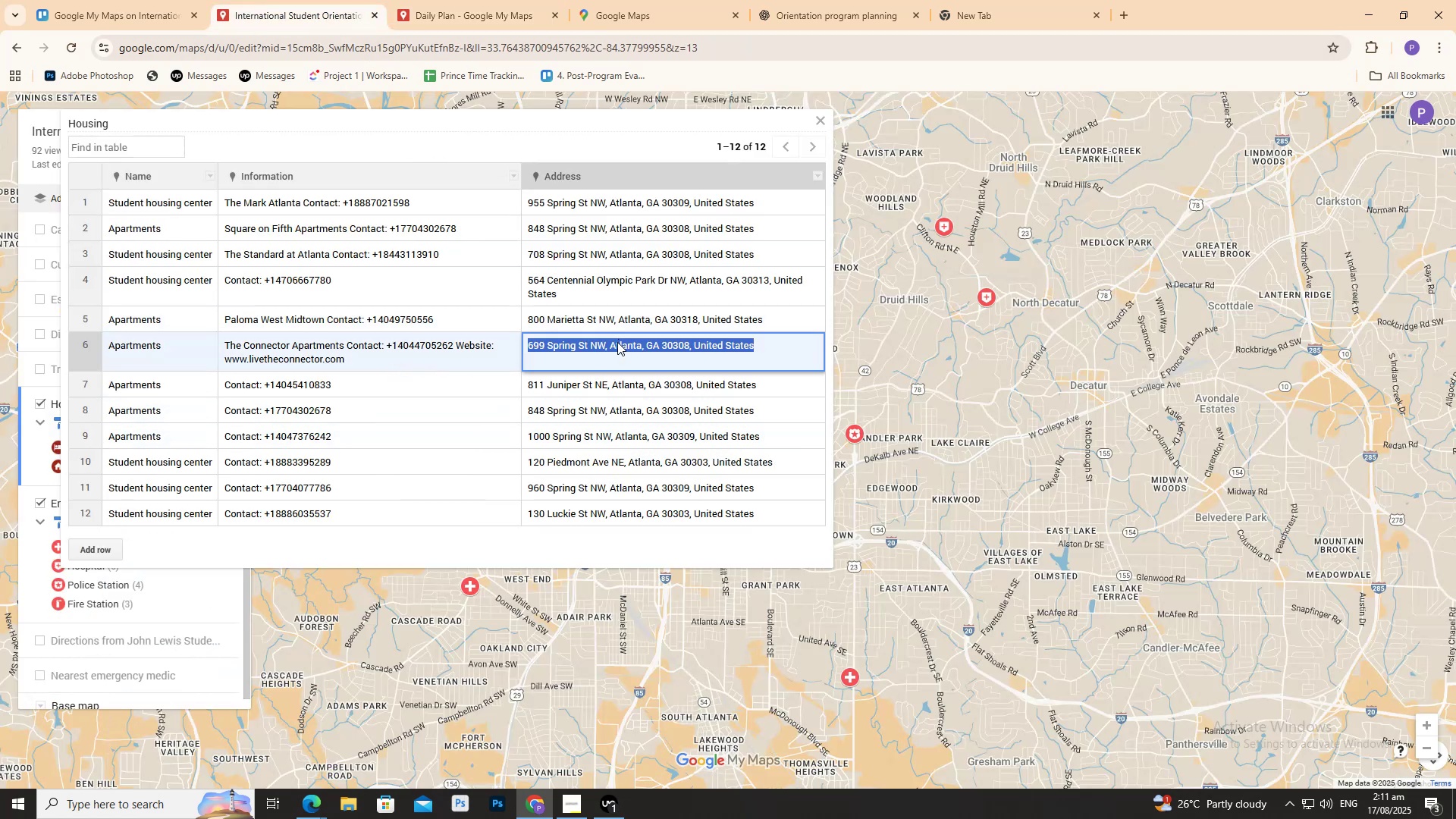 
key(Control+C)
 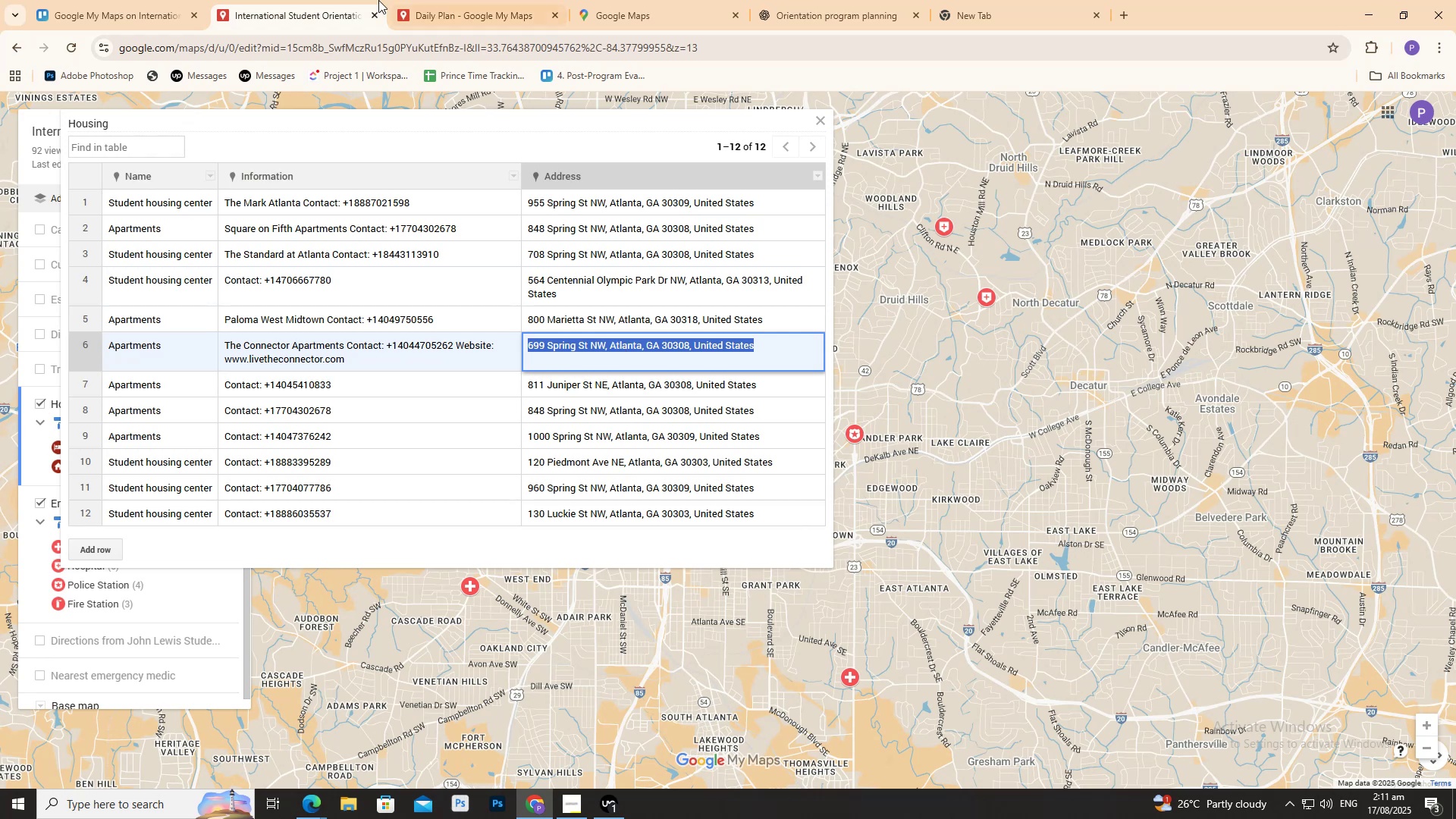 
left_click([438, 0])
 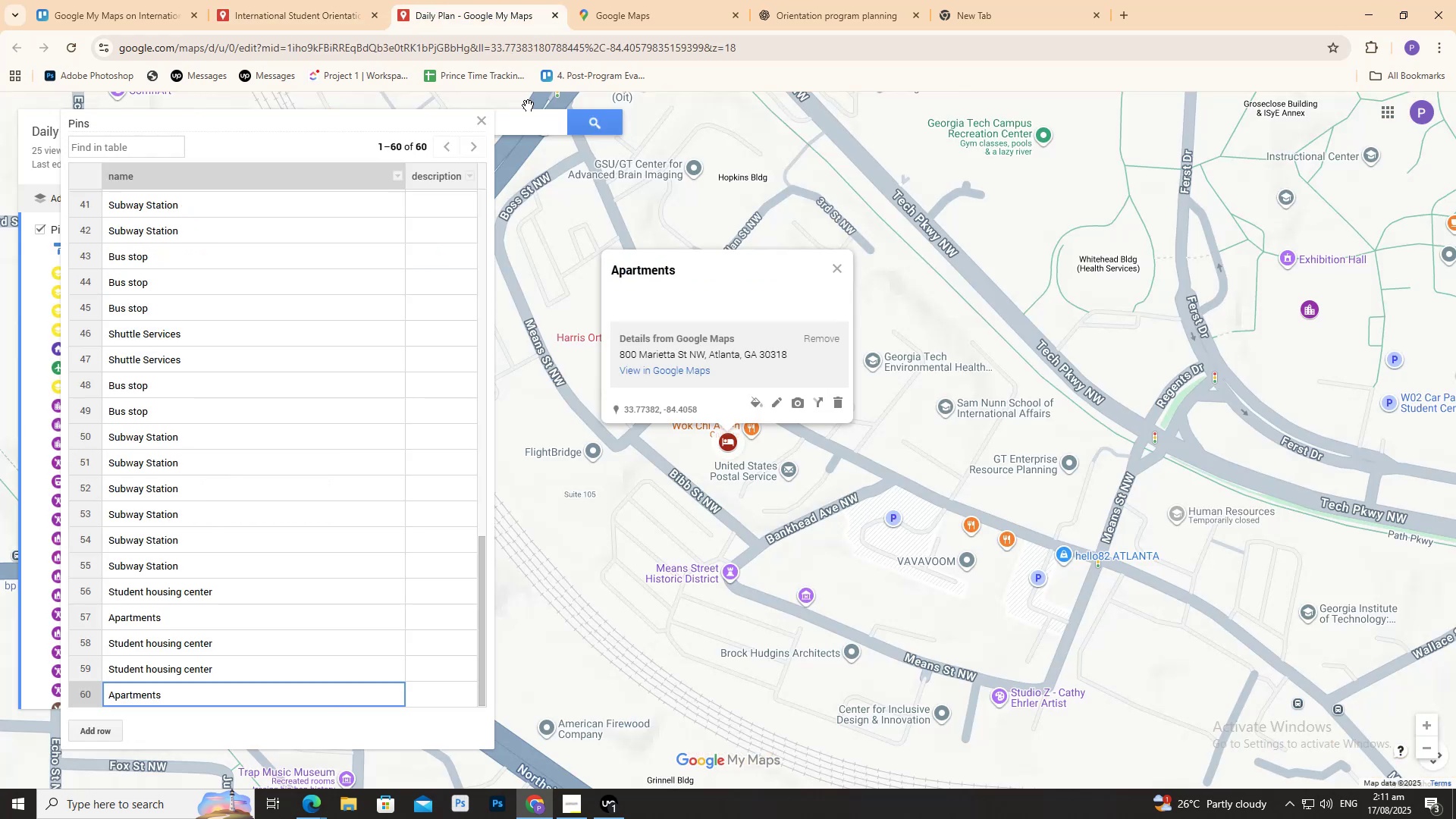 
left_click([527, 127])
 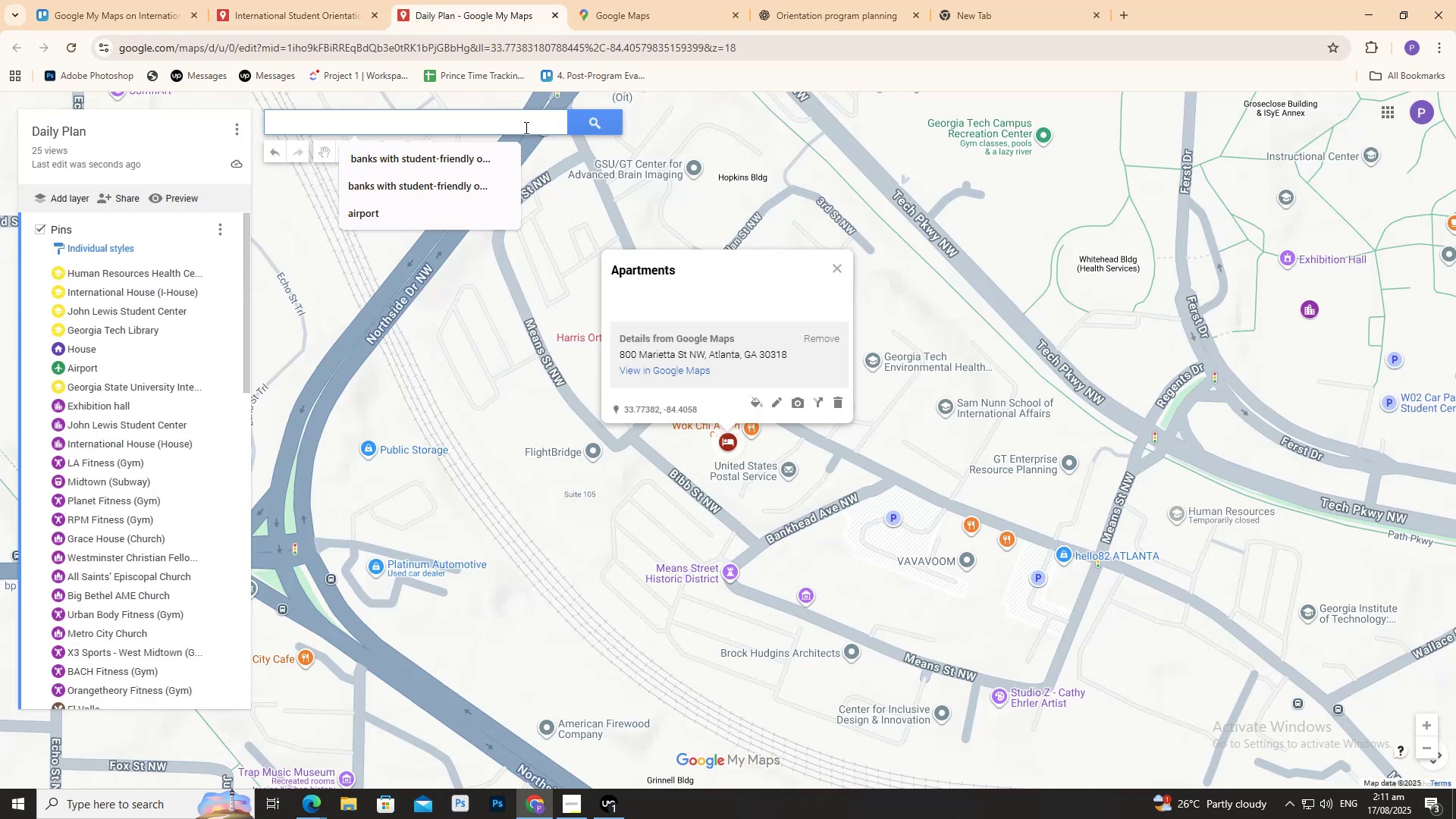 
key(Control+V)
 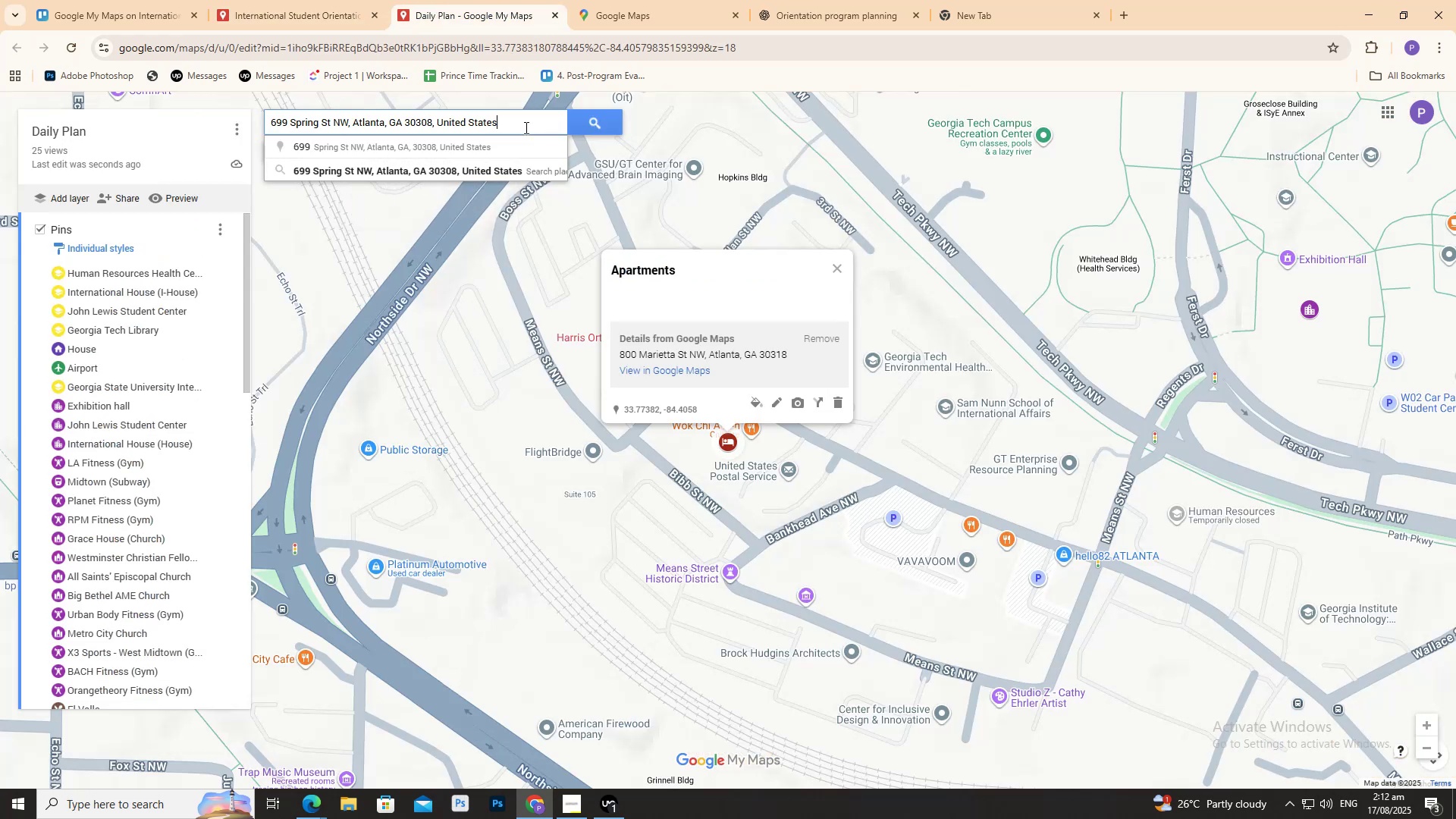 
left_click([527, 143])
 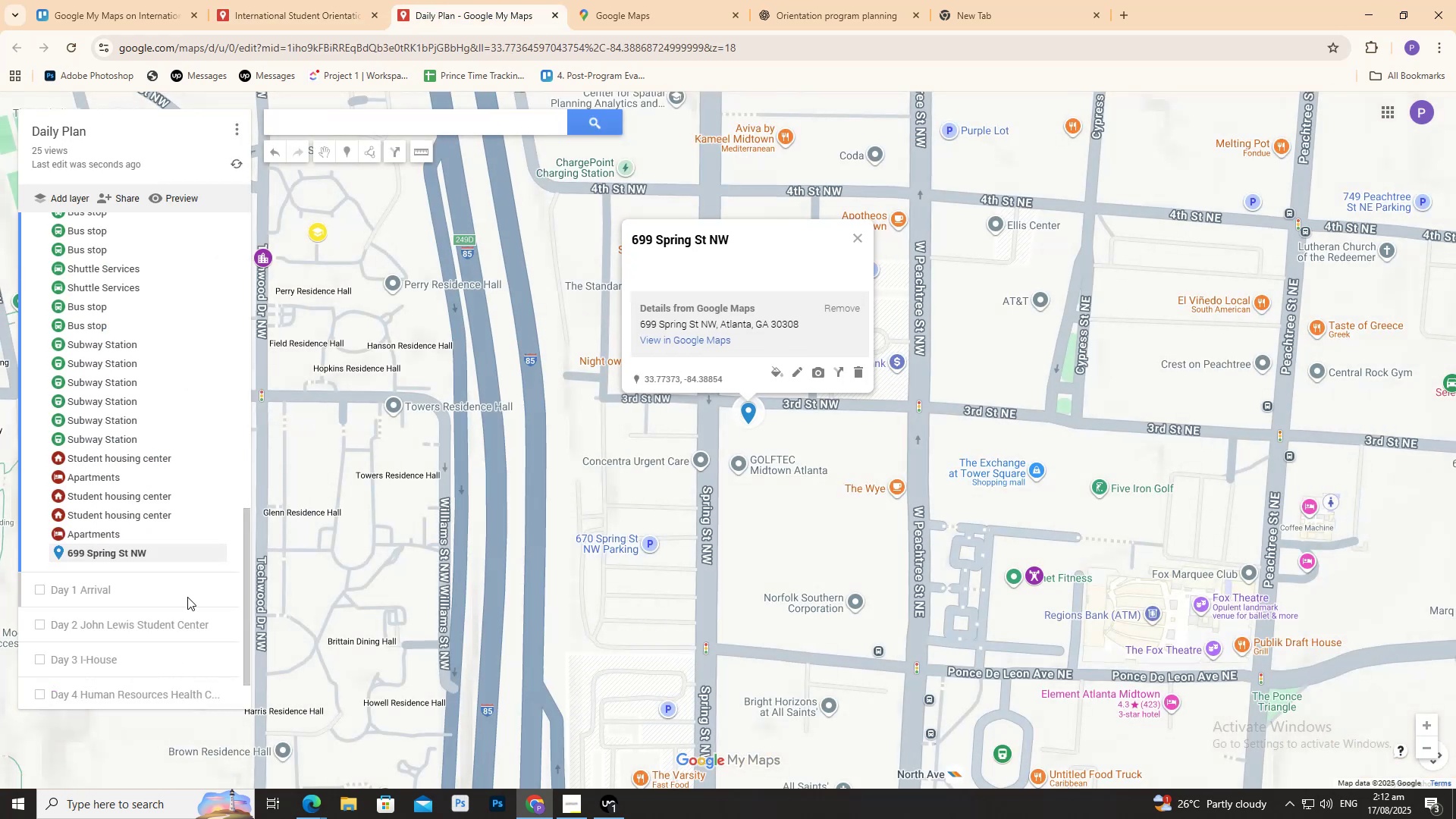 
left_click([296, 12])
 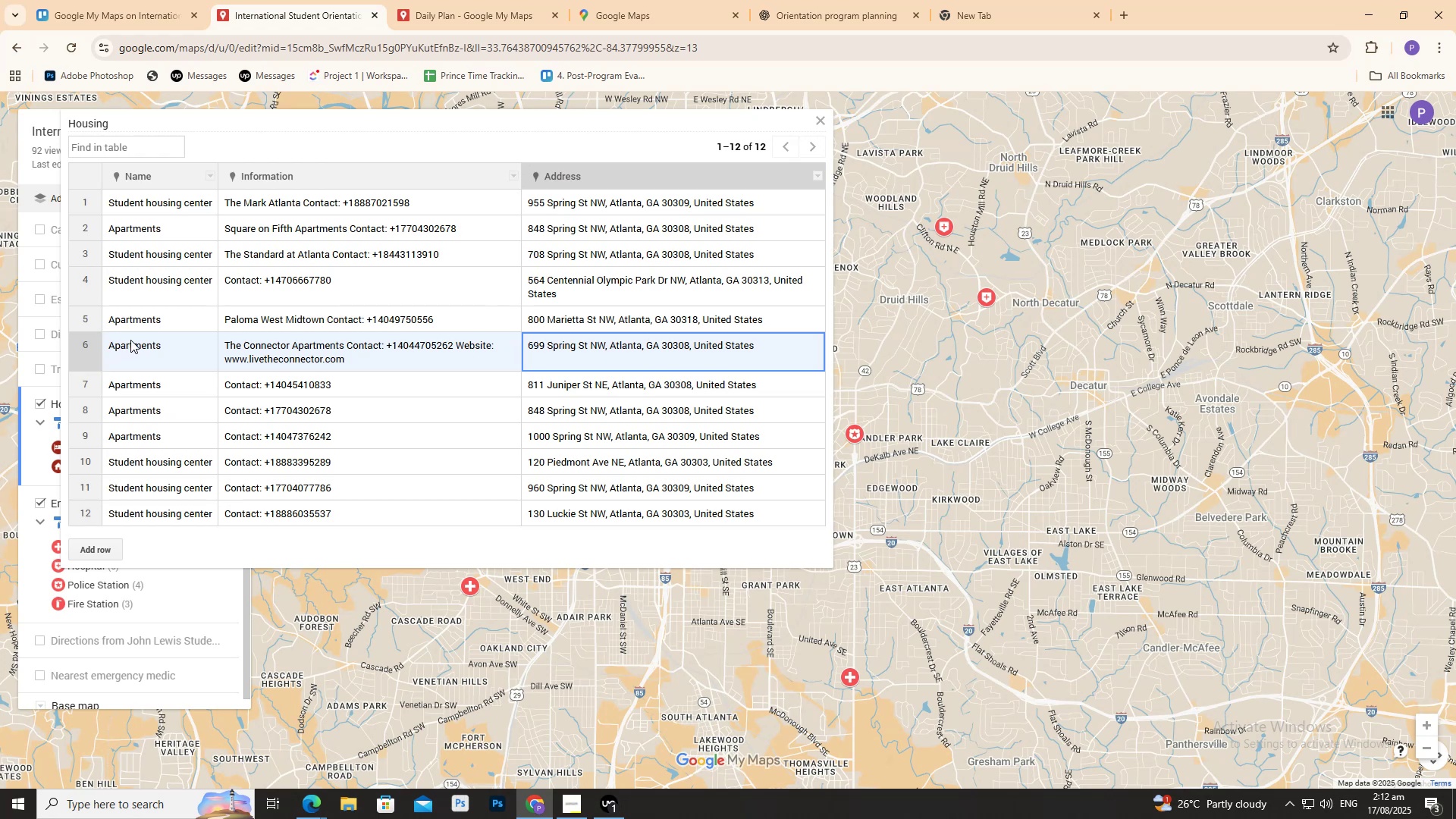 
double_click([130, 340])
 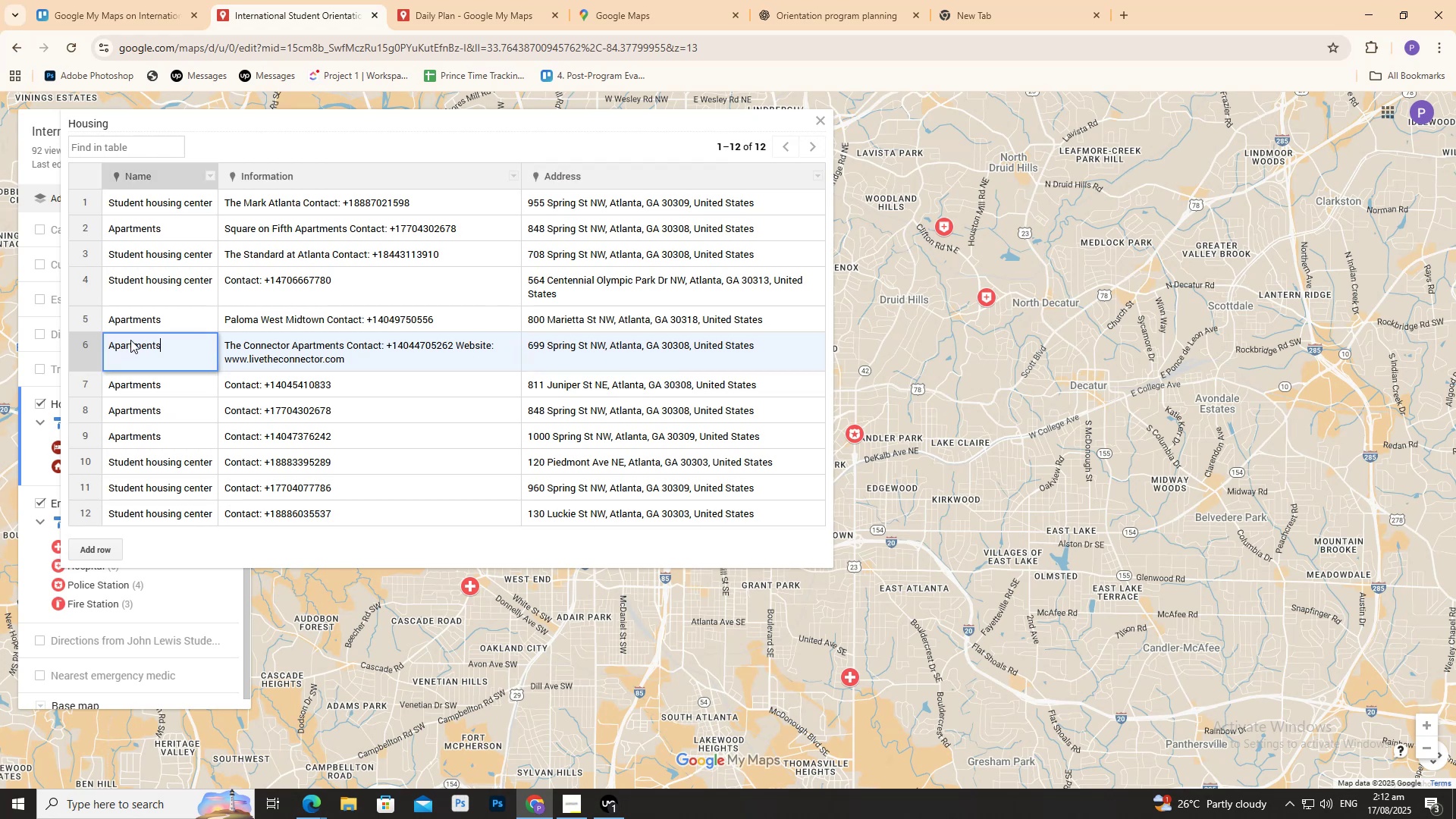 
triple_click([130, 340])
 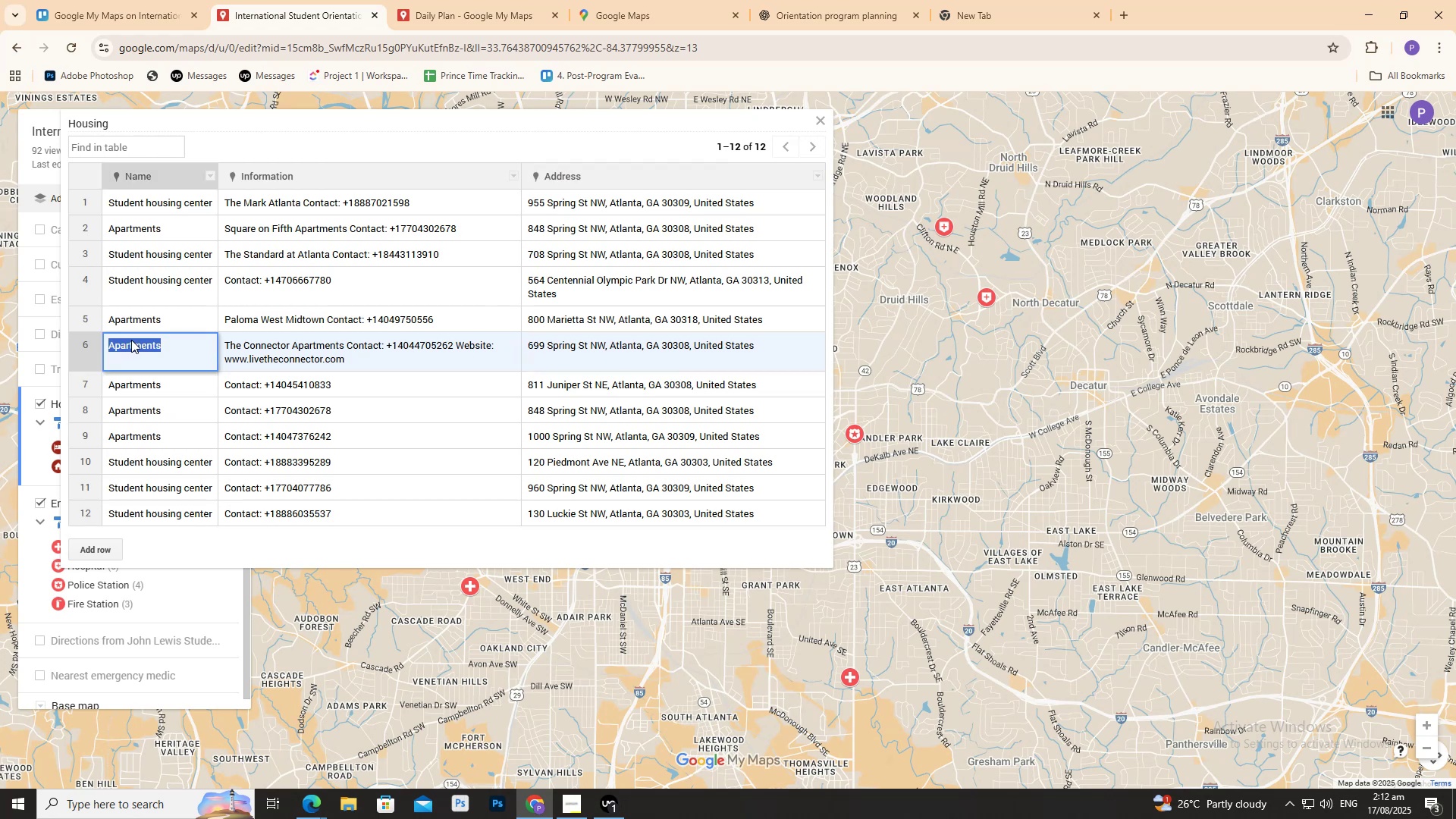 
key(Control+ControlLeft)
 